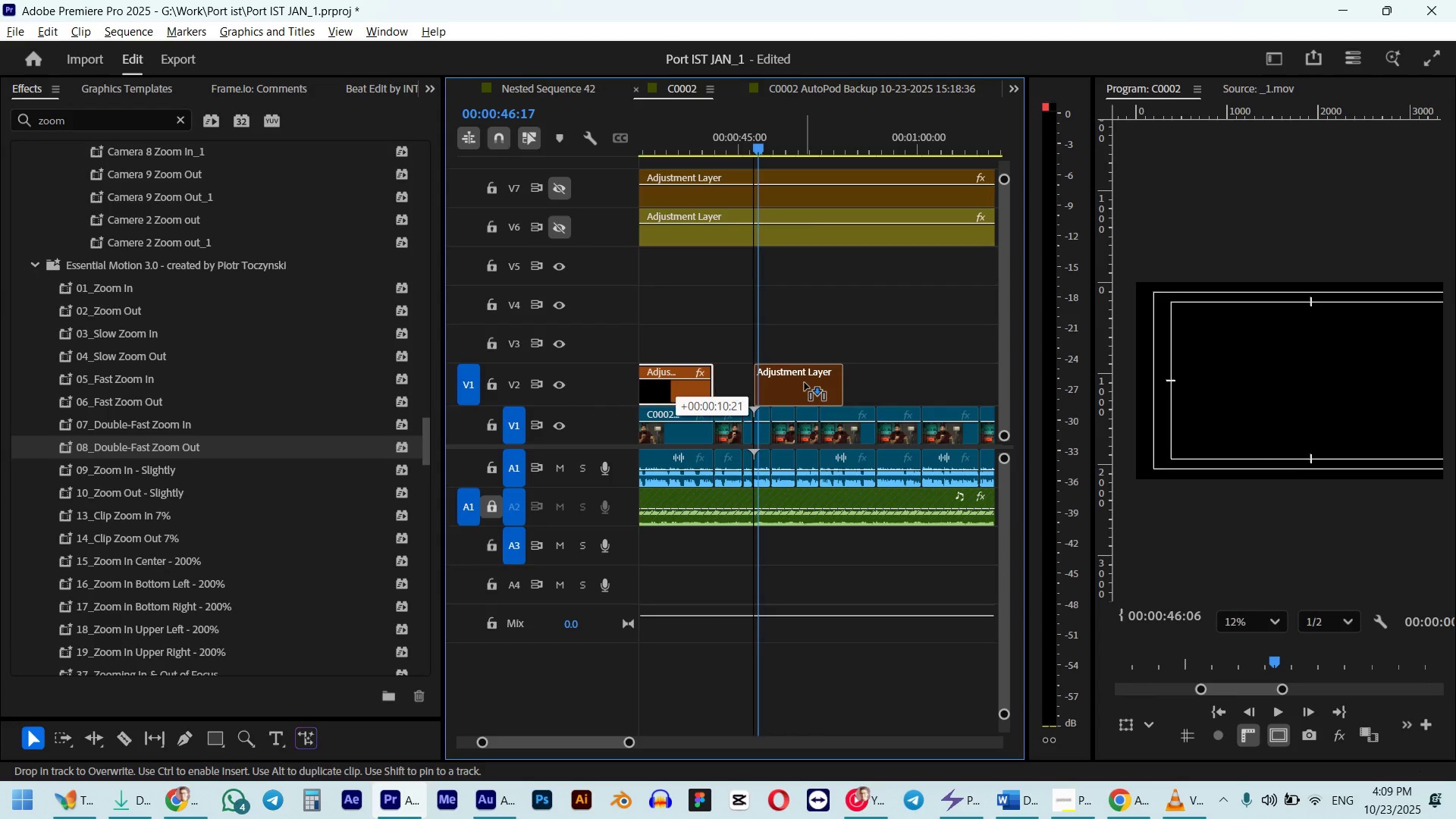 
key(Alt+AltLeft)
 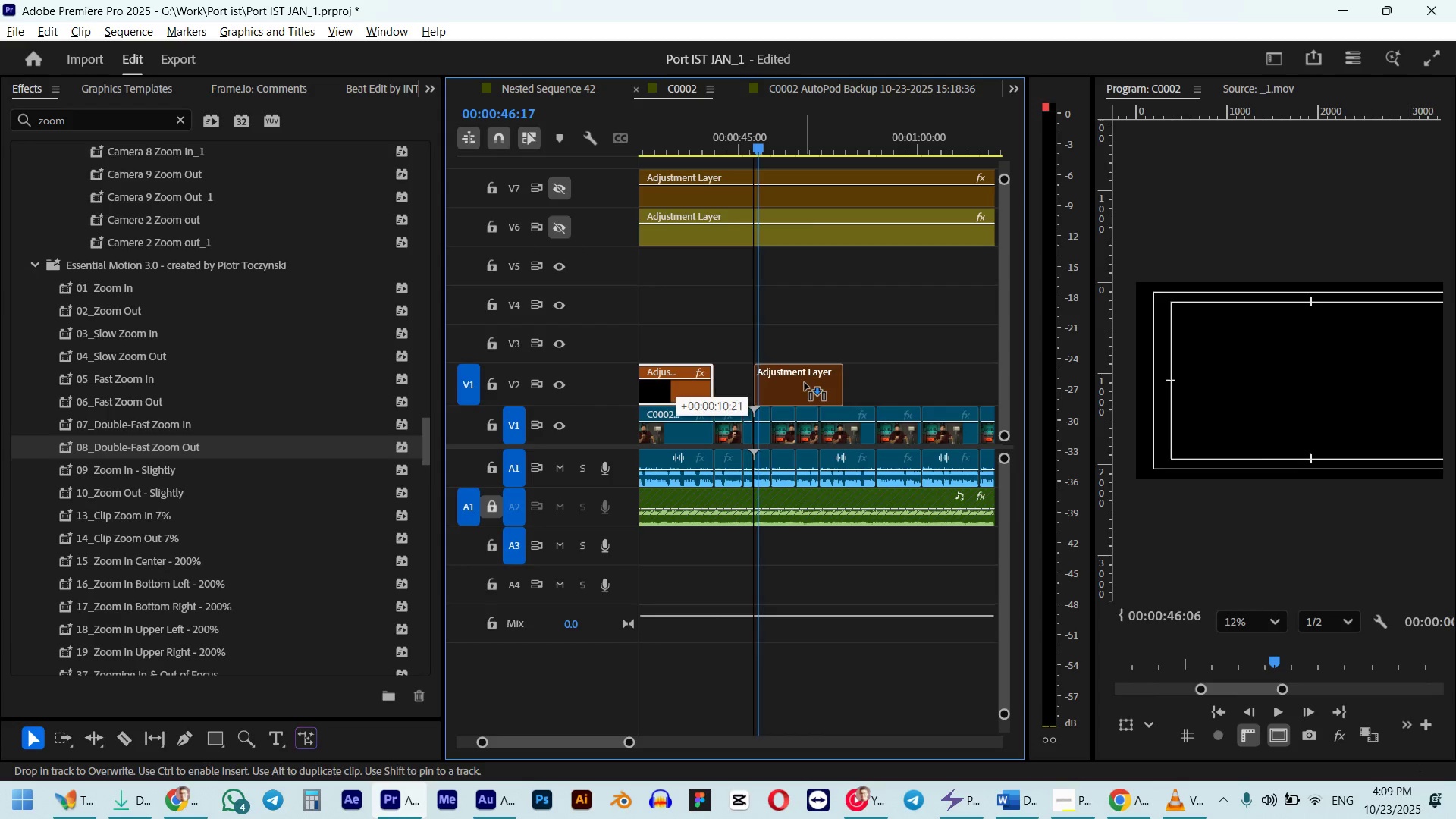 
key(Alt+AltLeft)
 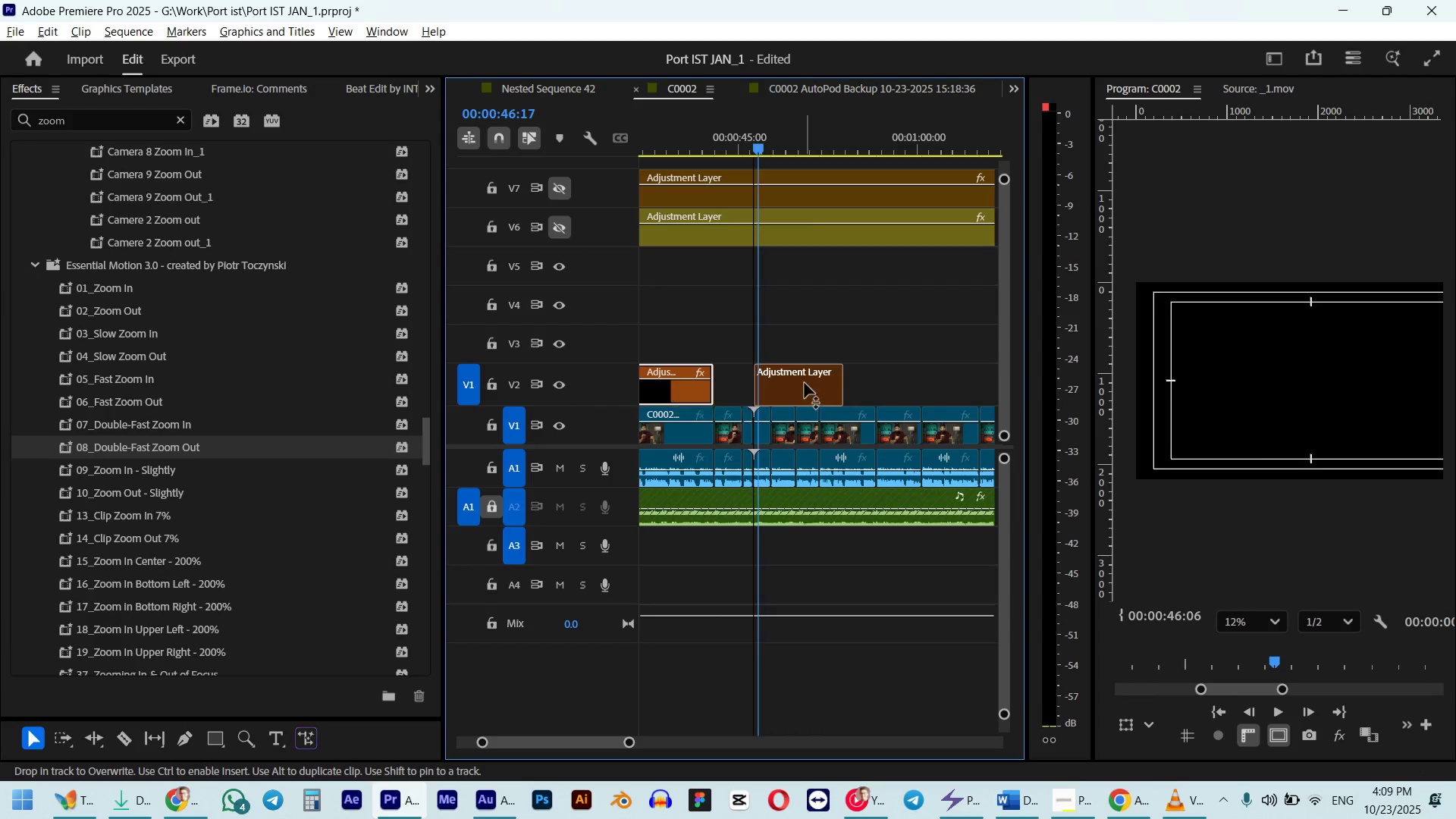 
key(Alt+AltLeft)
 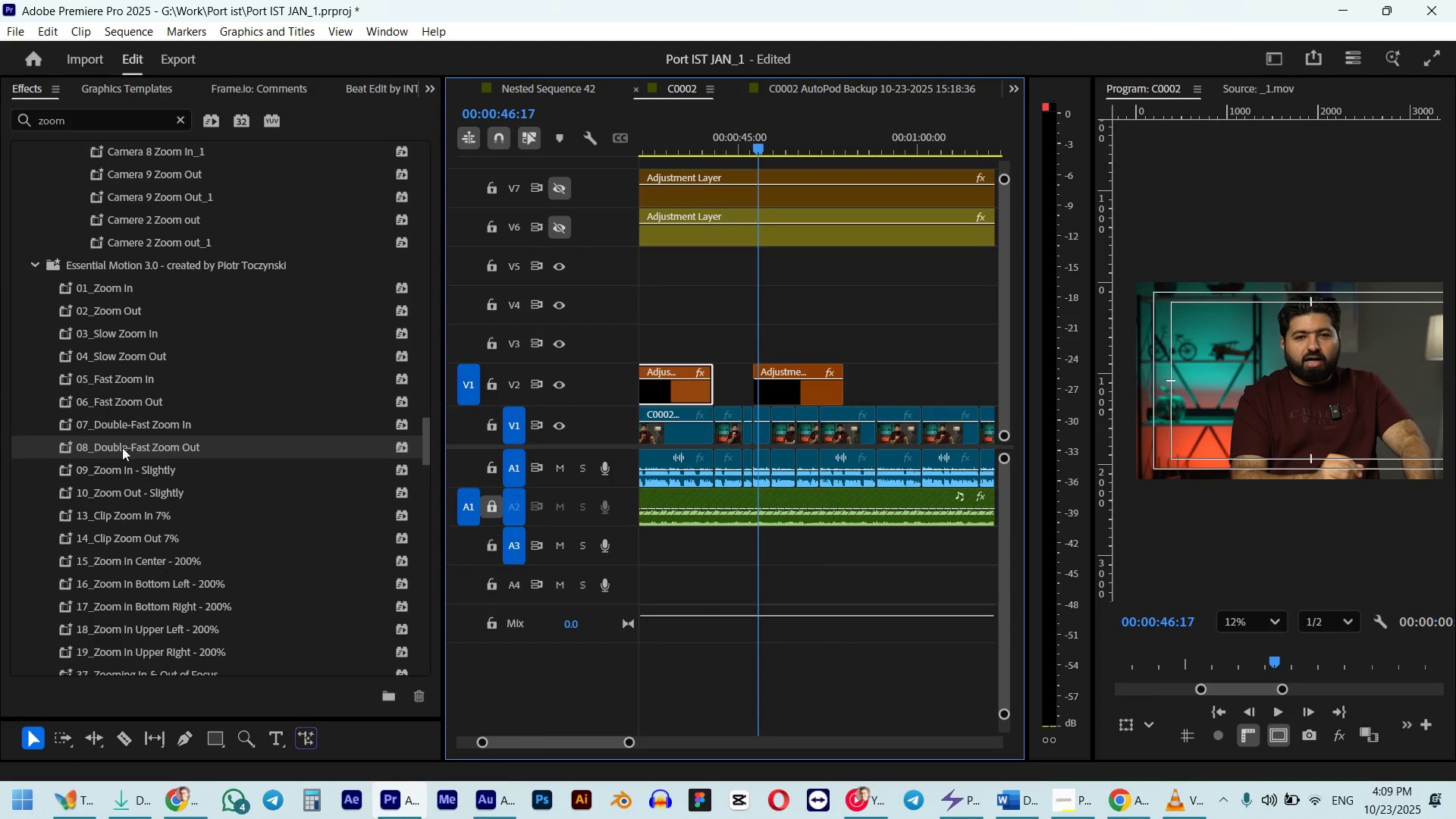 
mouse_move([143, 400])
 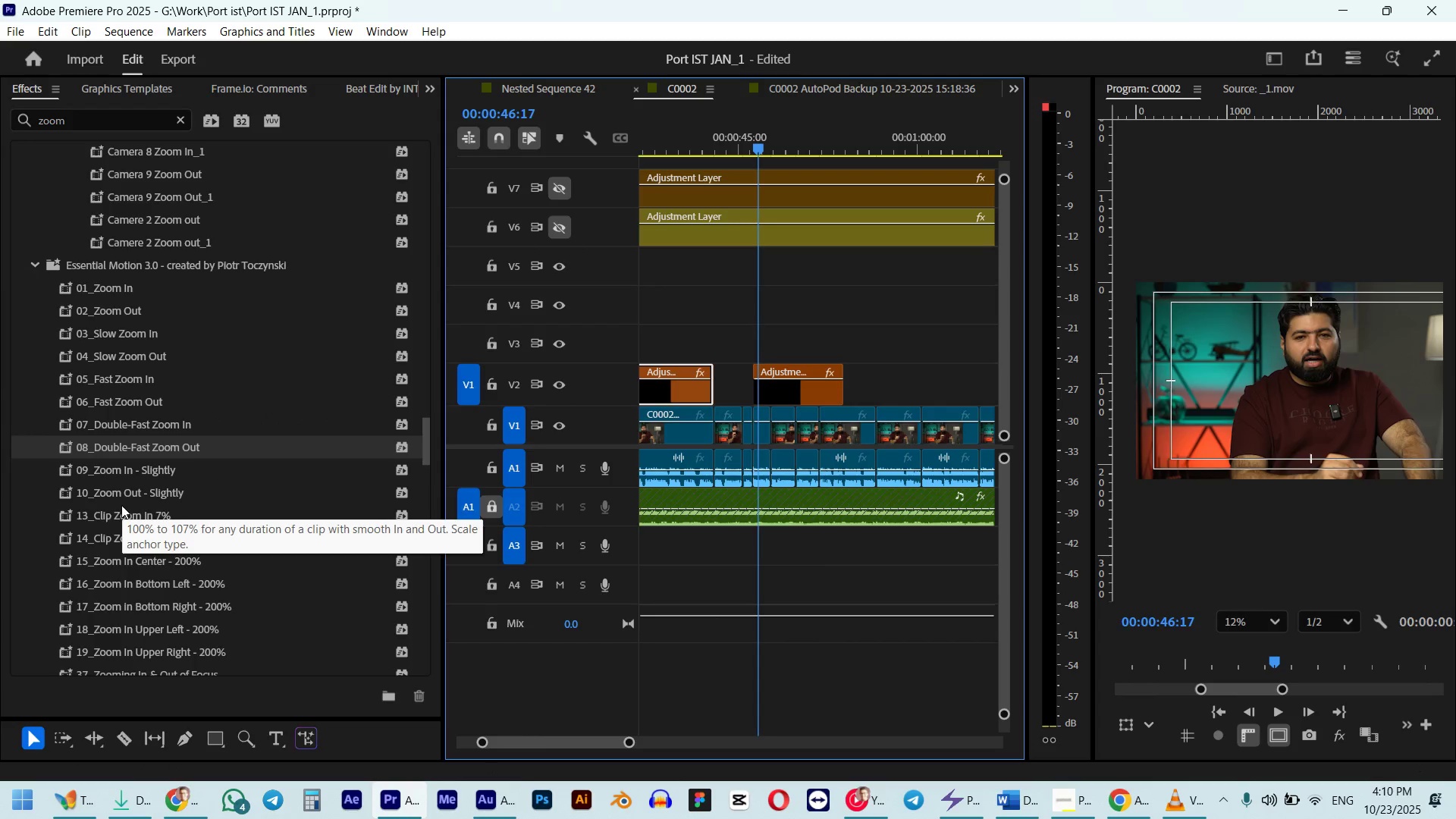 
left_click_drag(start_coordinate=[116, 472], to_coordinate=[764, 392])
 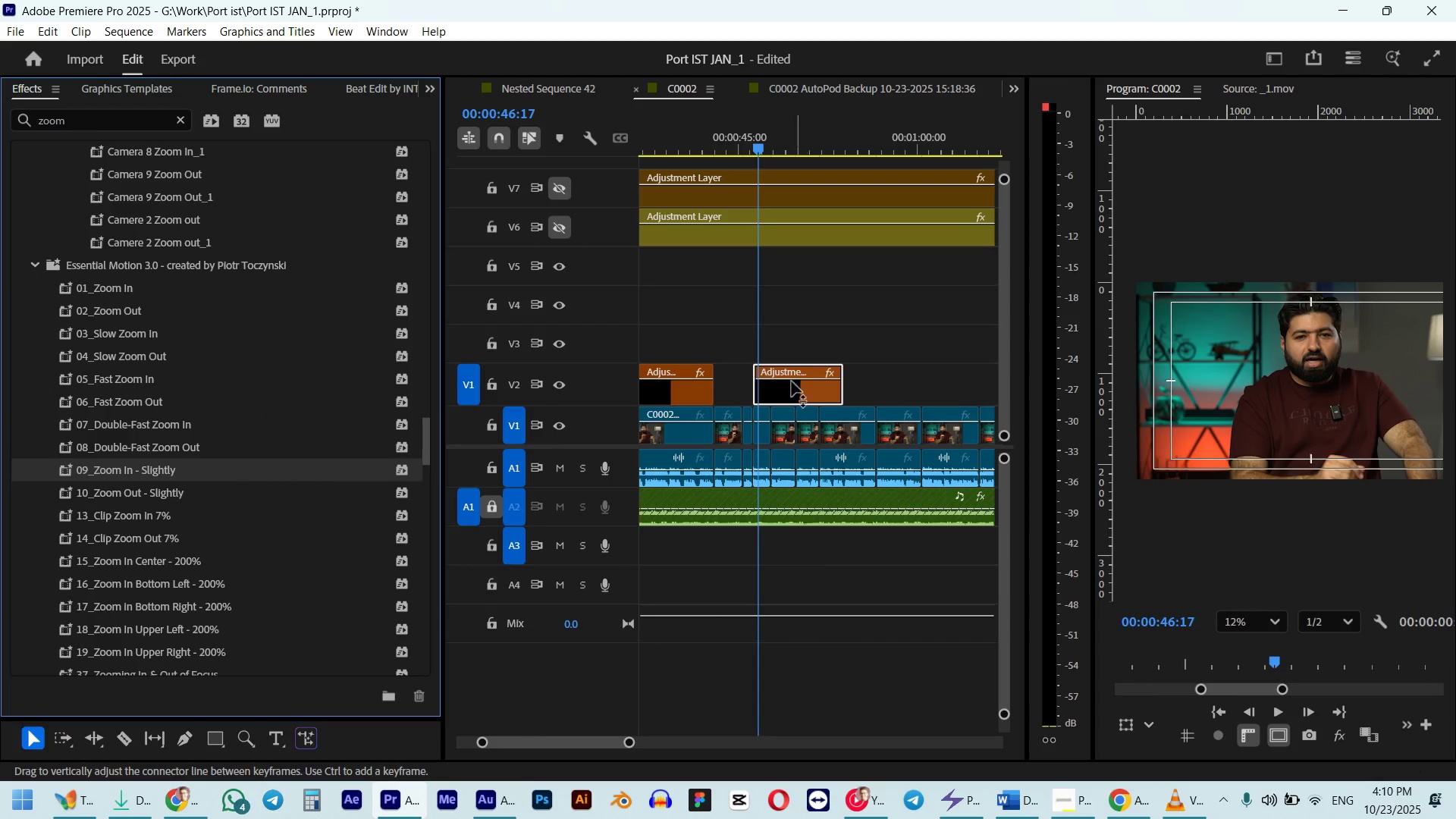 
key(Space)
 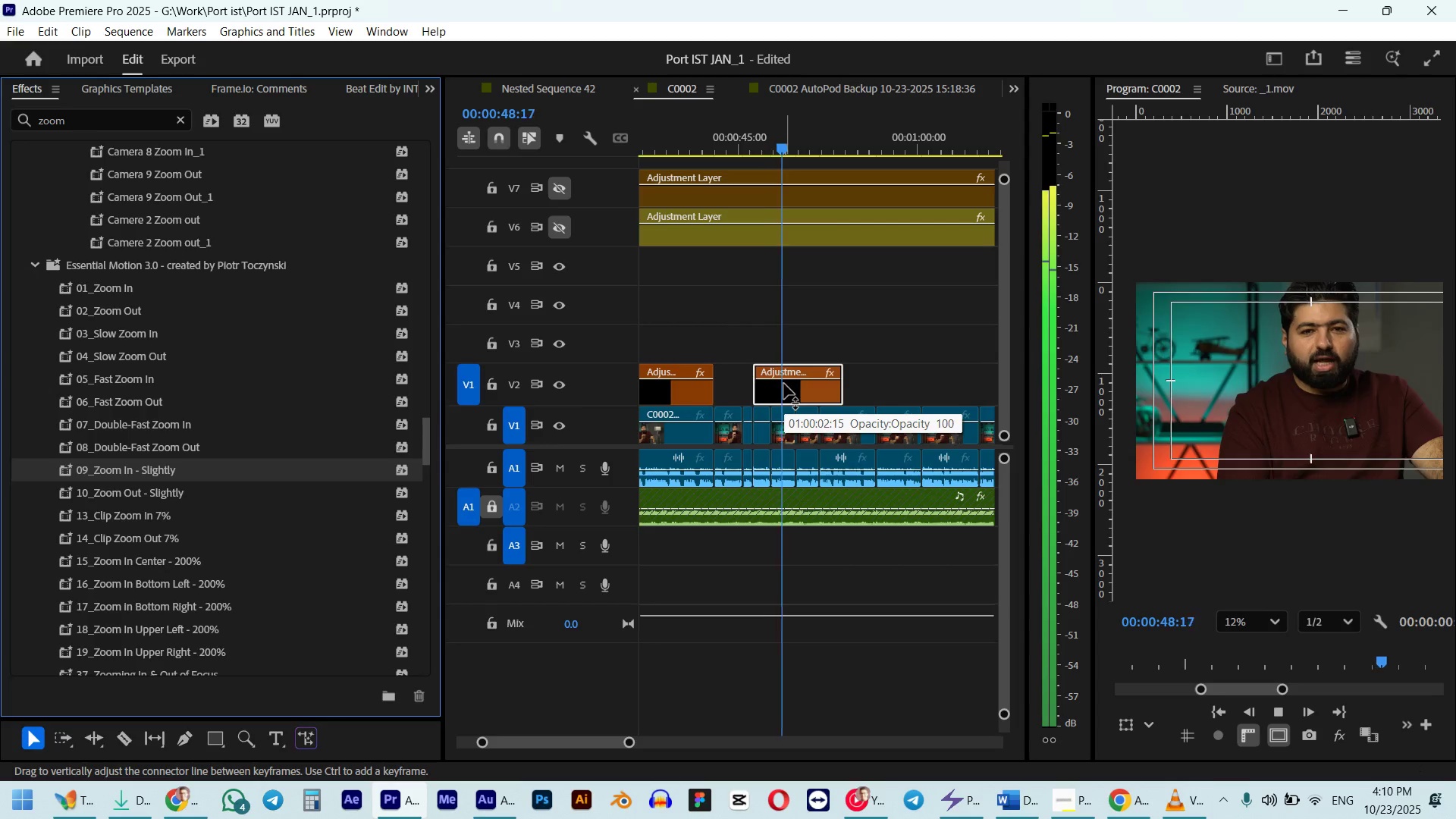 
key(Space)
 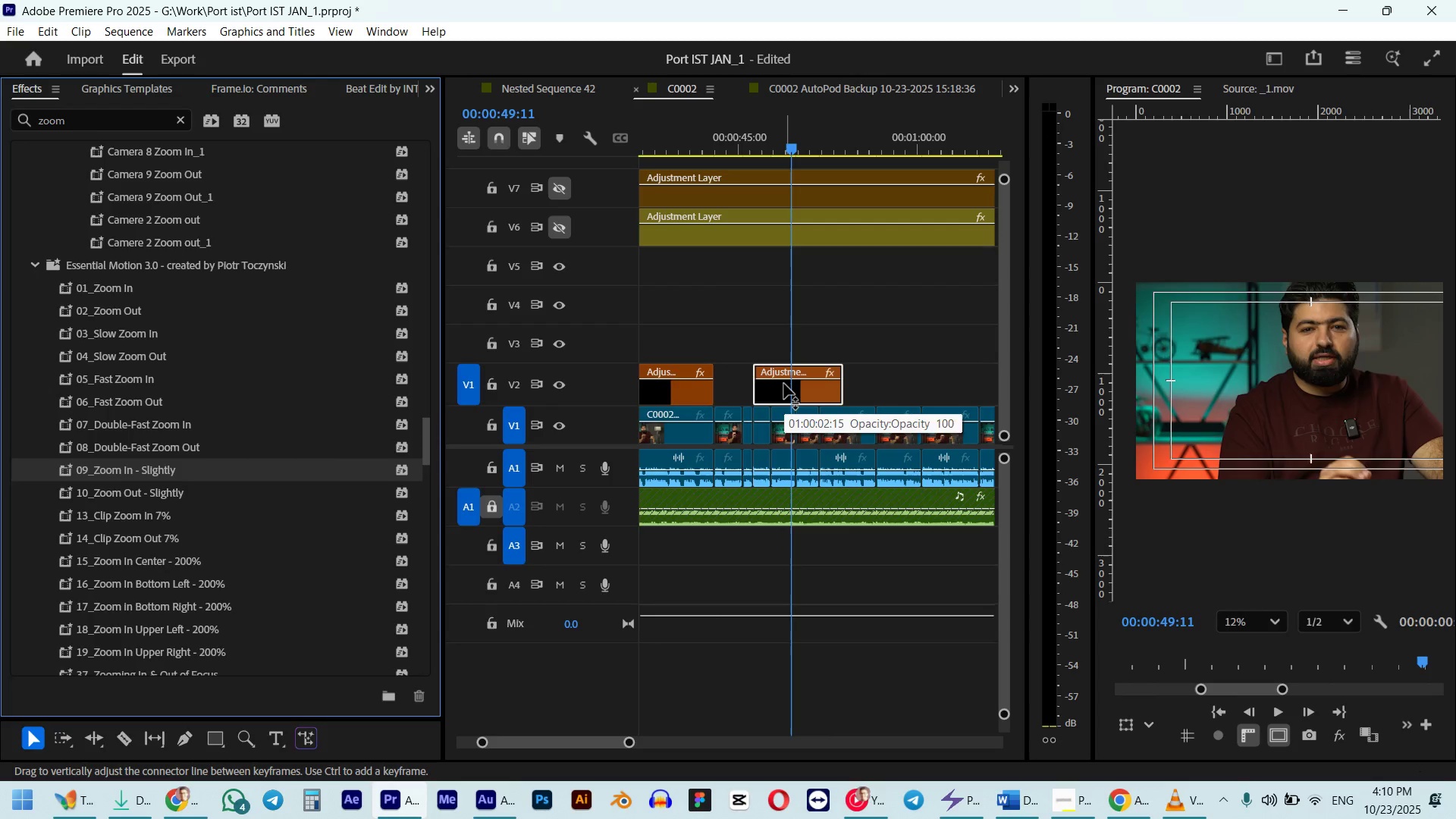 
key(Shift+5)
 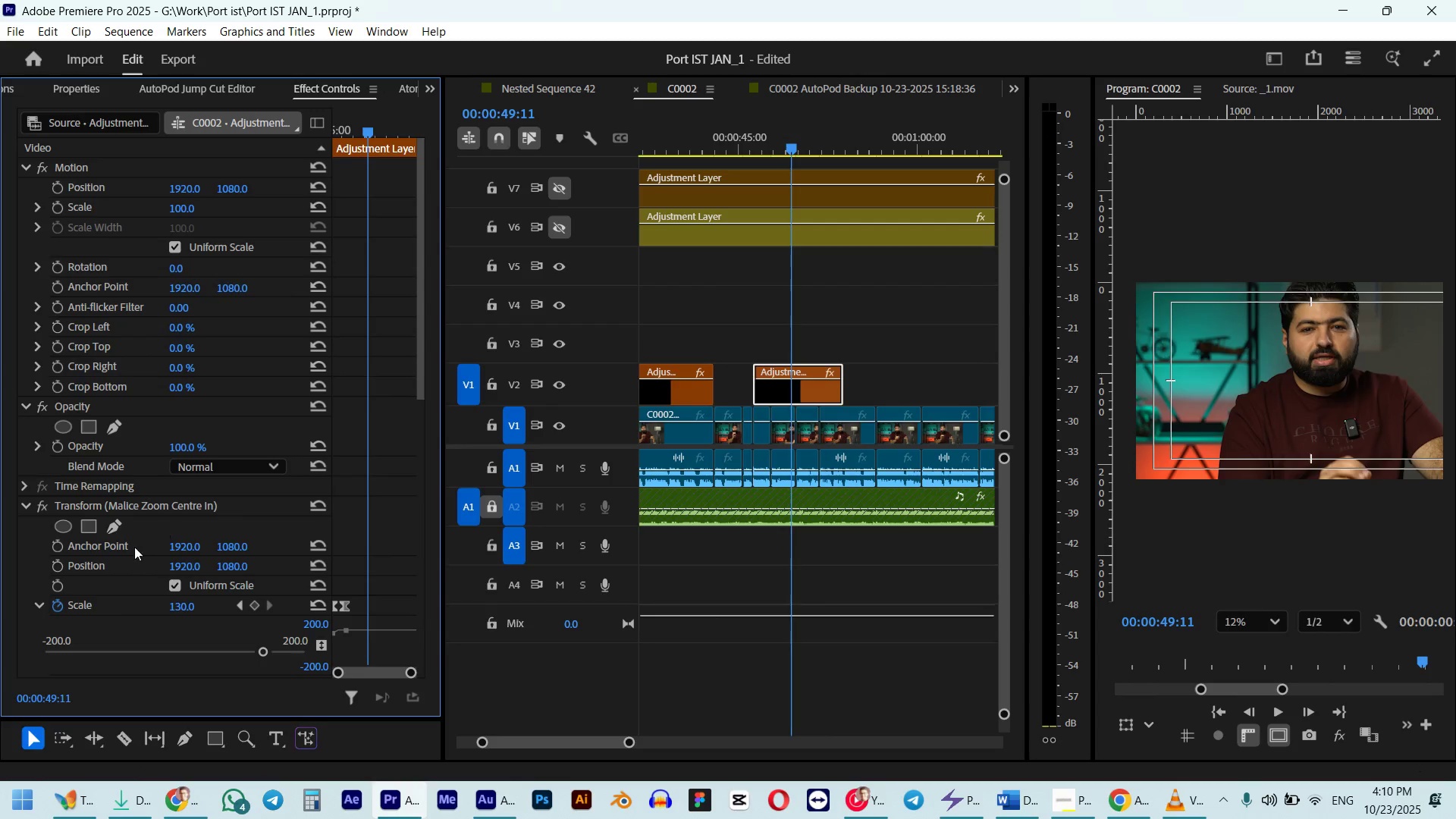 
scroll: coordinate [36, 601], scroll_direction: down, amount: 35.0
 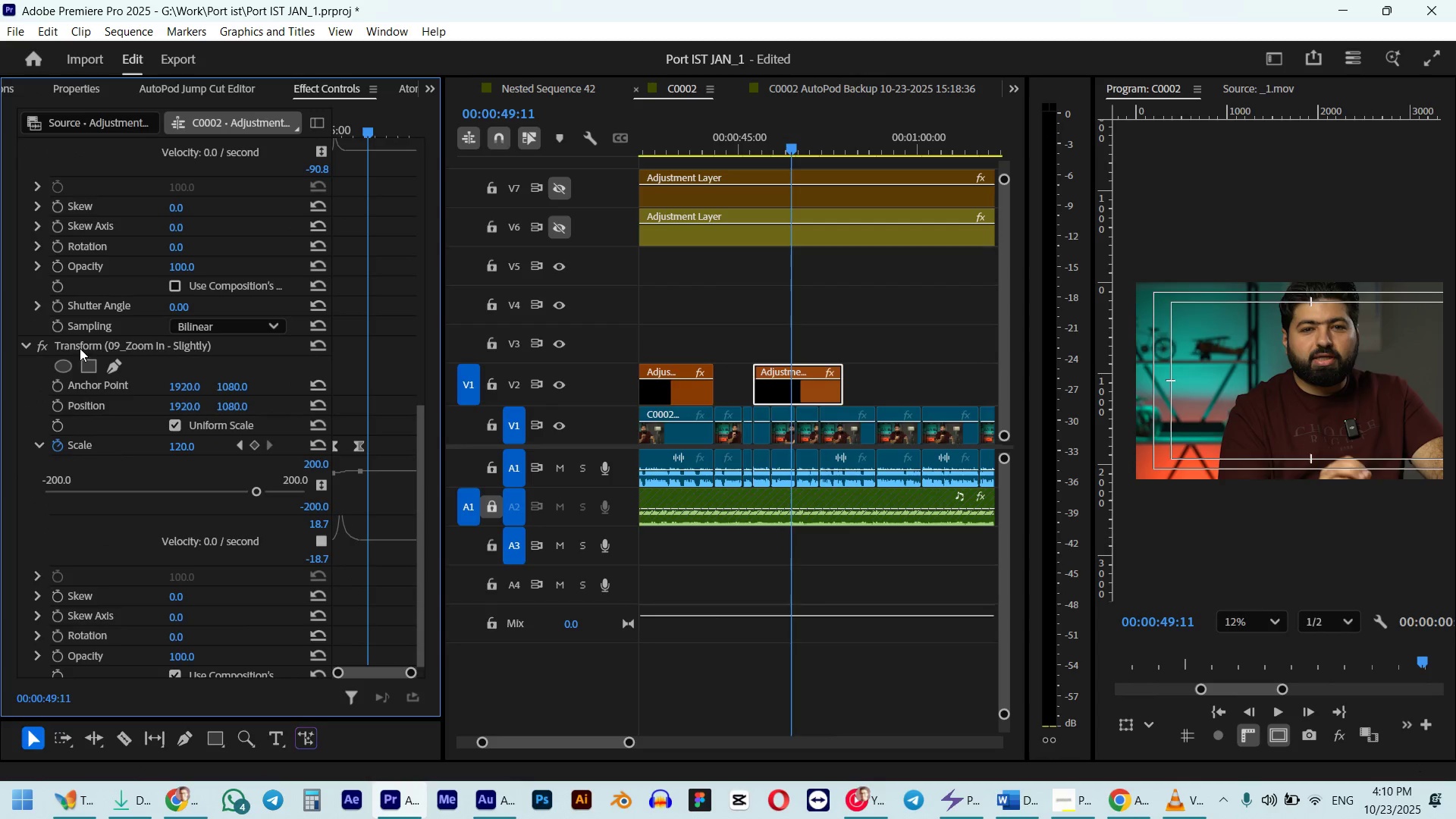 
left_click([83, 340])
 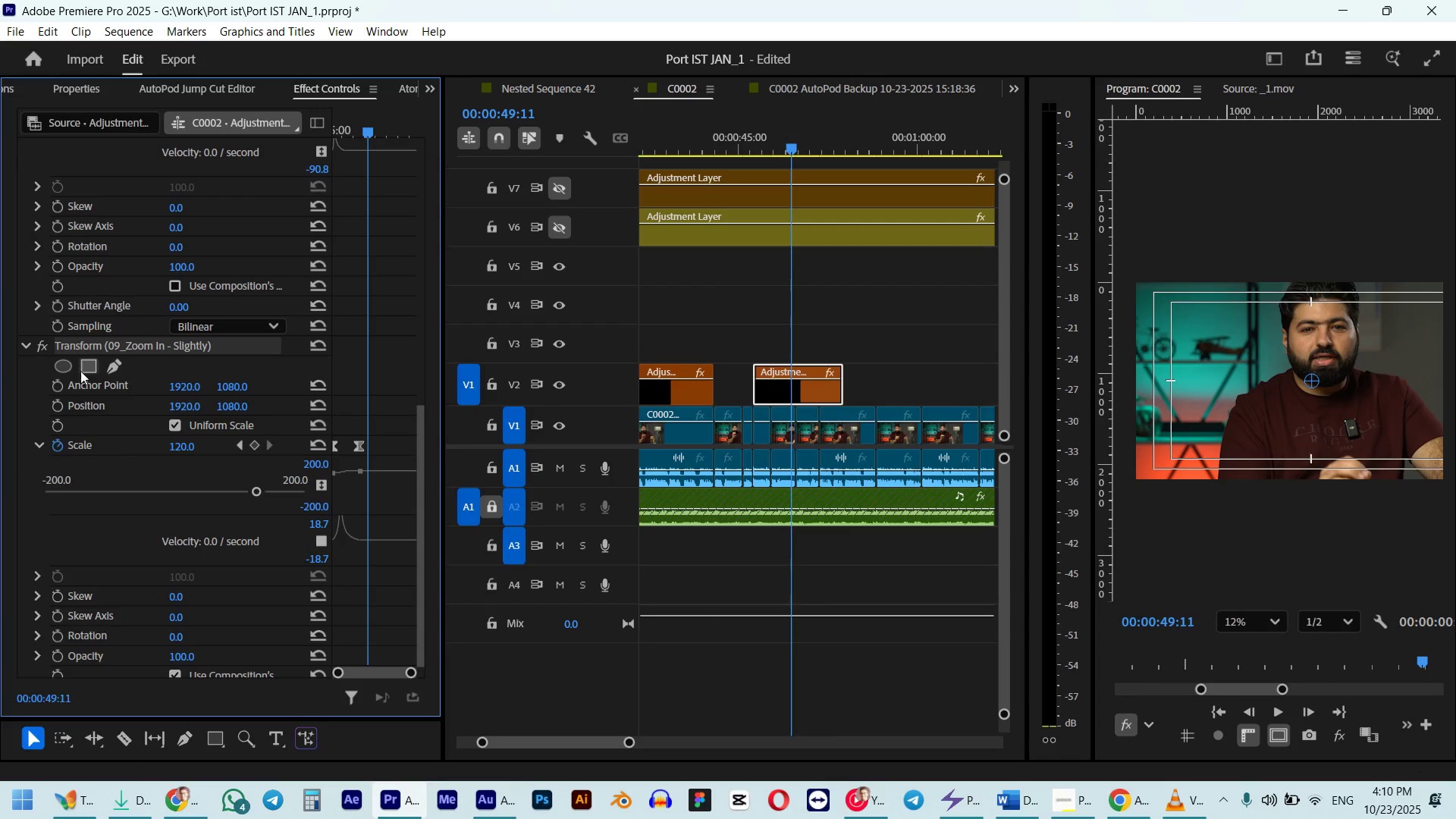 
scroll: coordinate [77, 385], scroll_direction: up, amount: 18.0
 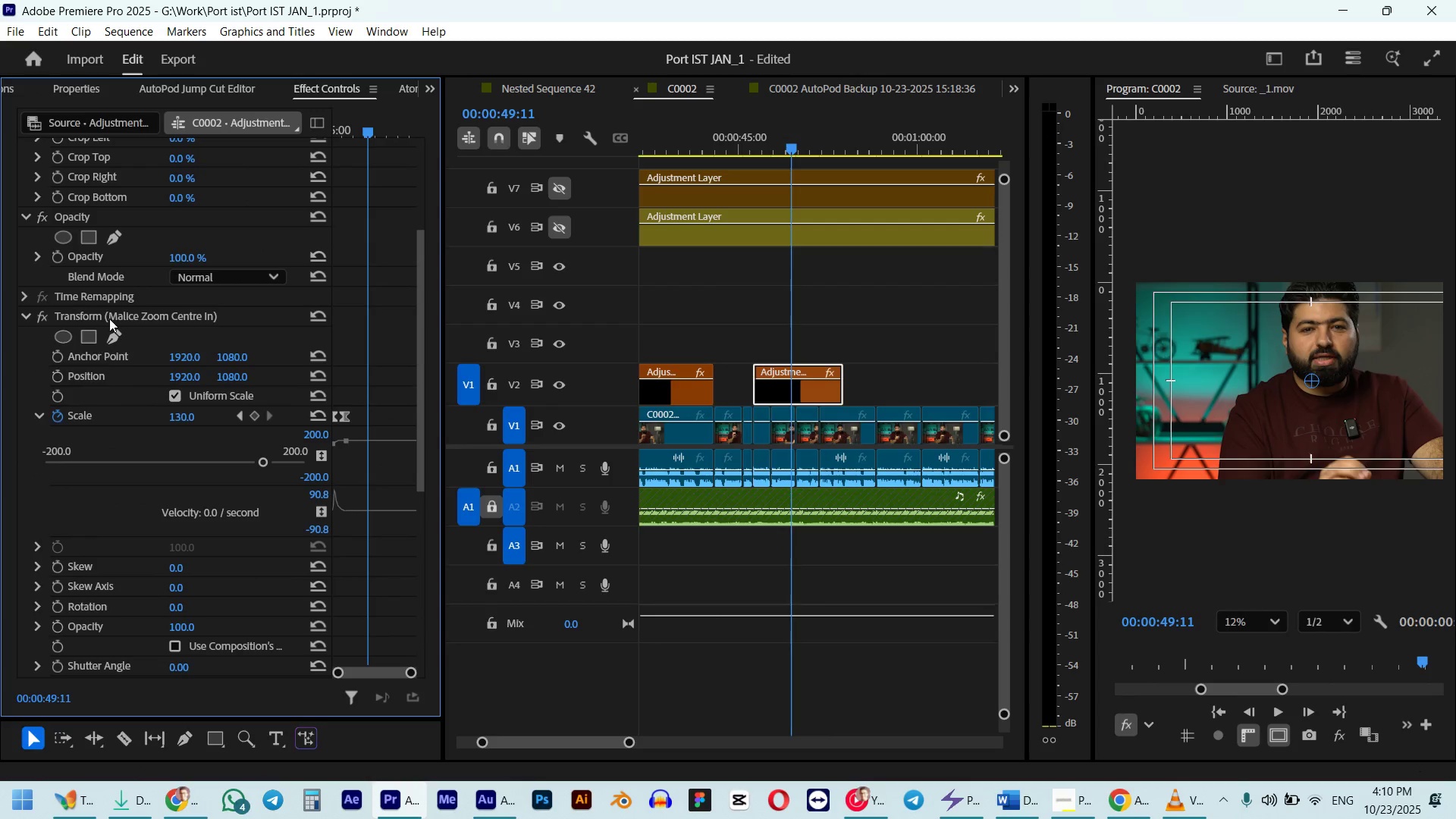 
left_click([109, 318])
 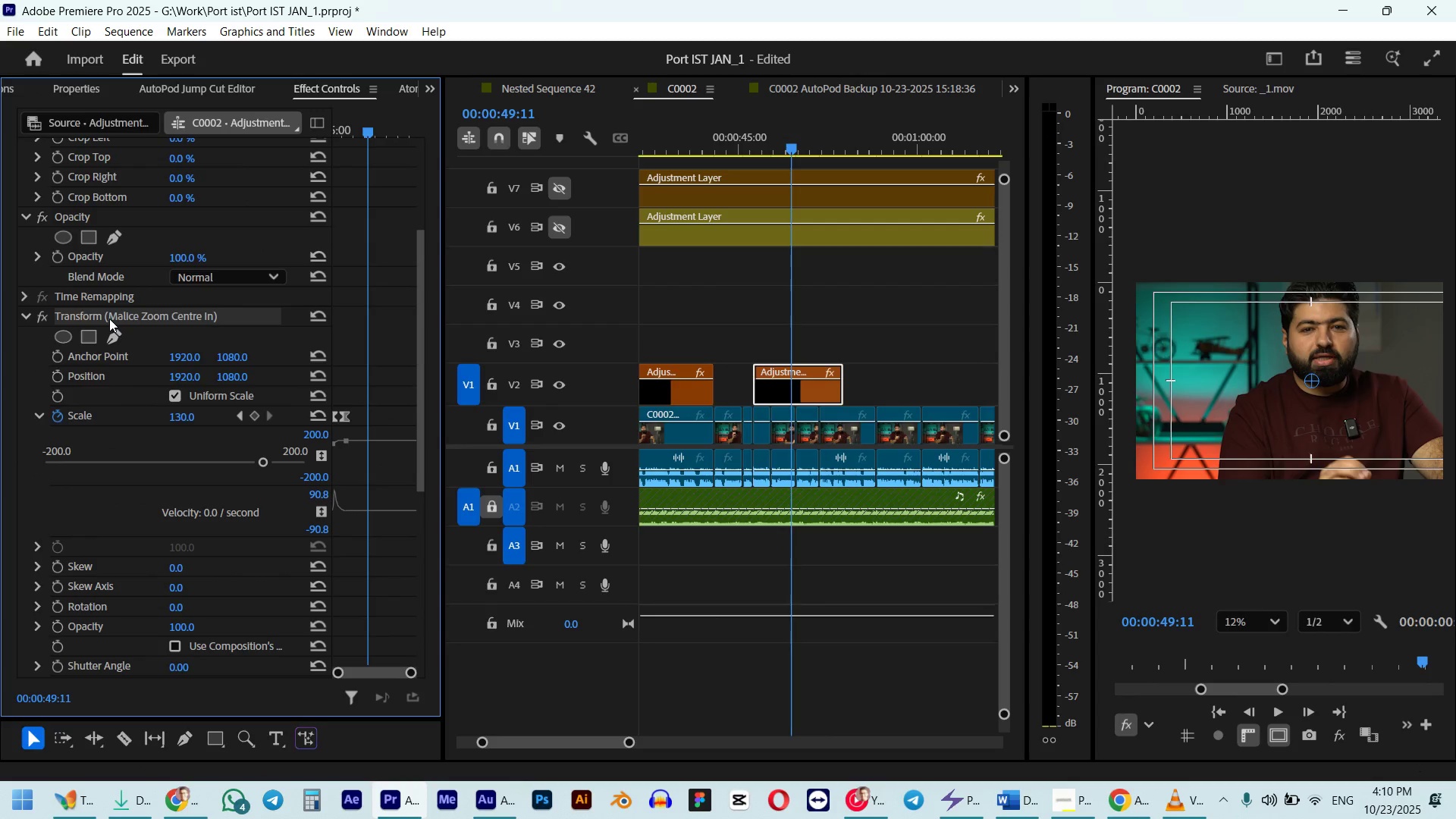 
key(Delete)
 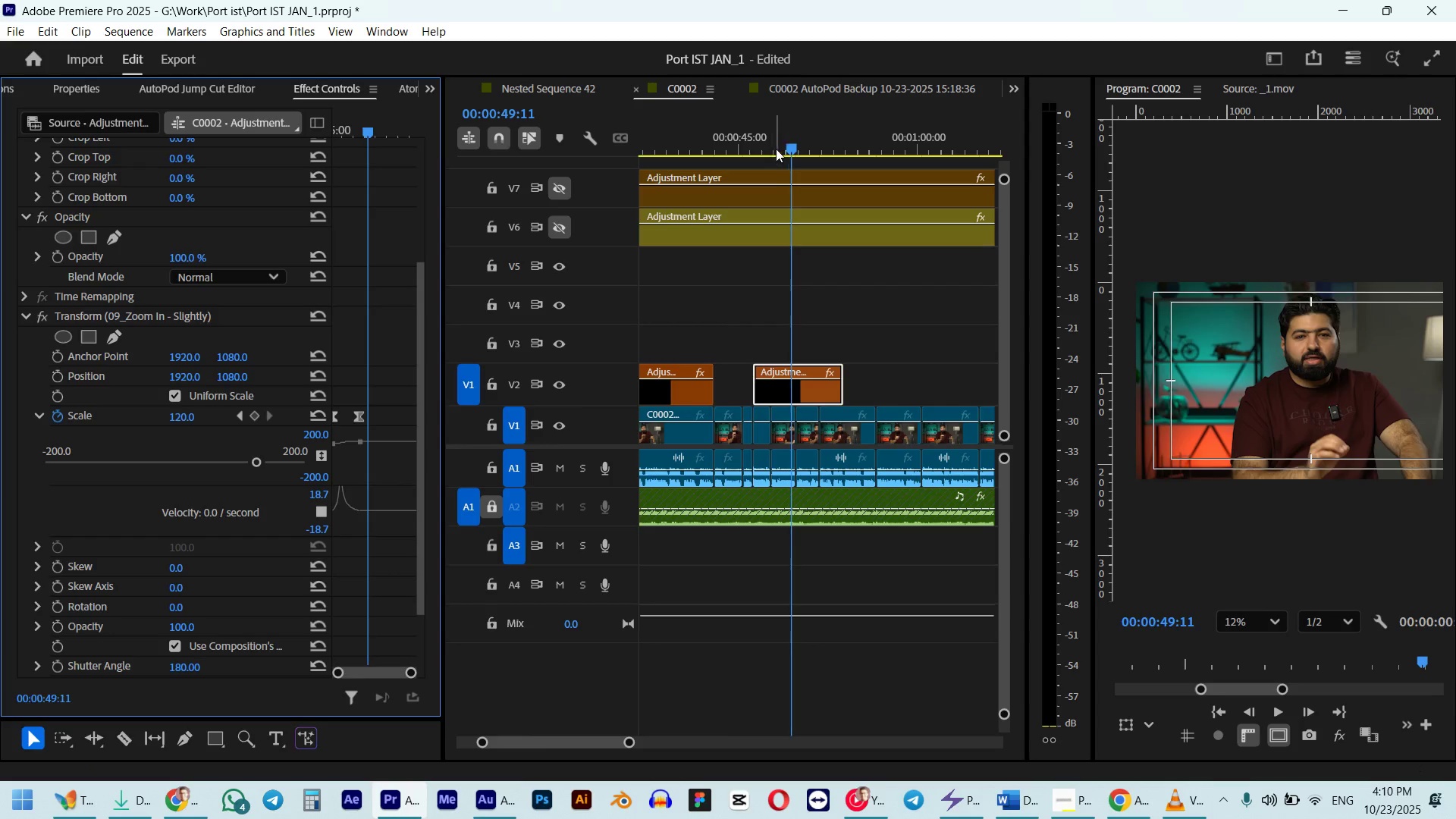 
left_click([742, 136])
 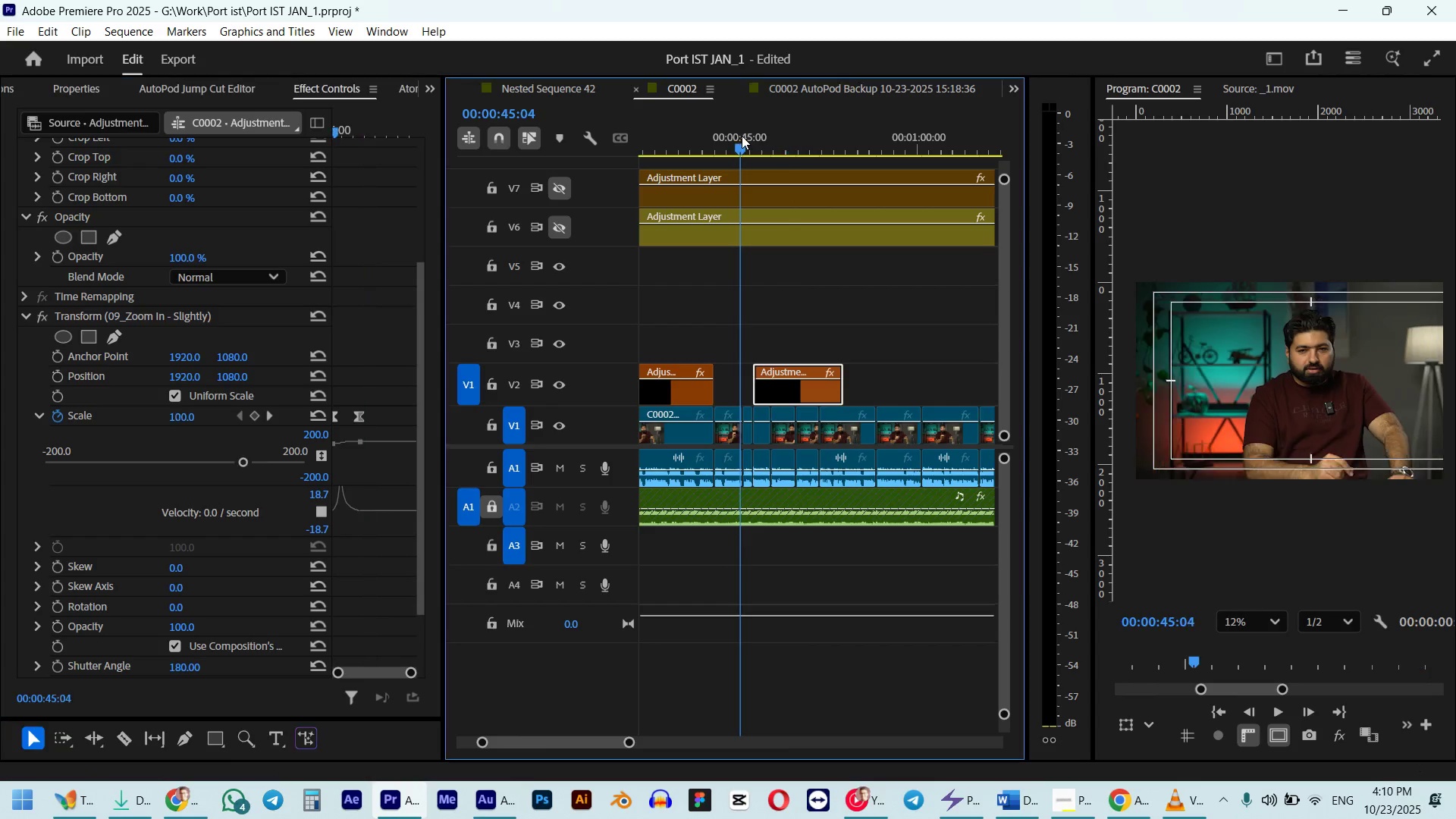 
key(Space)
 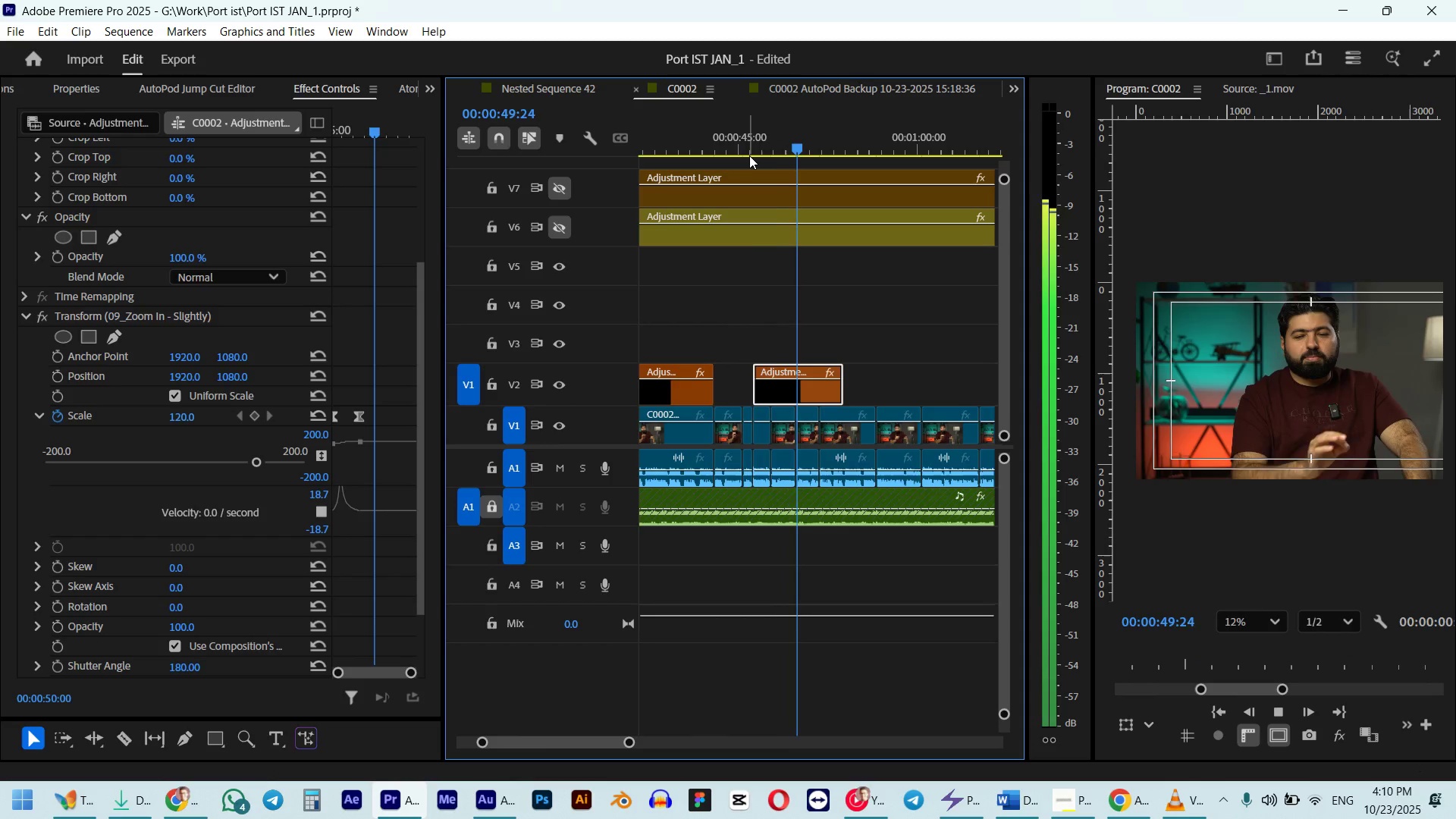 
wait(6.77)
 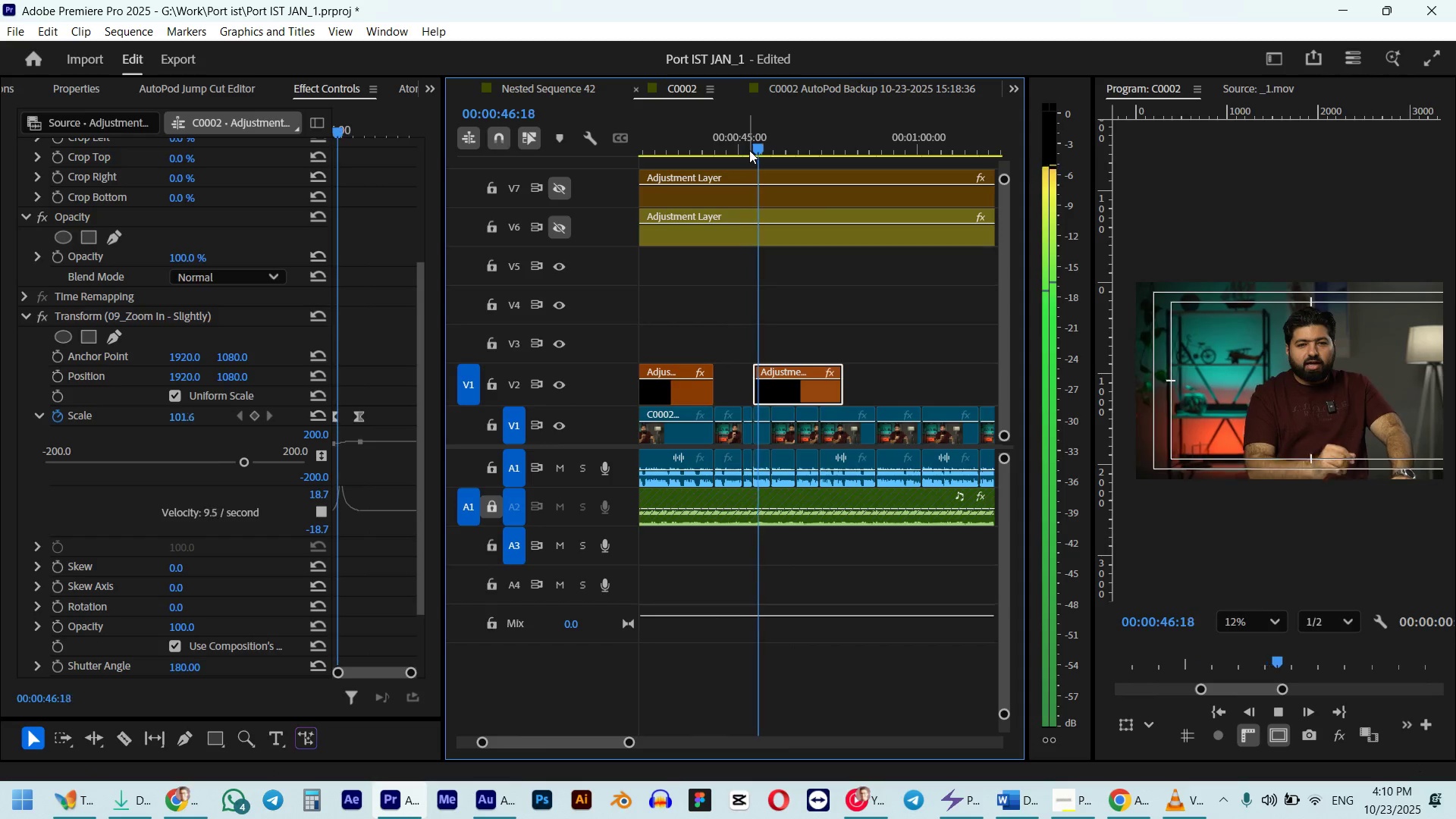 
key(Space)
 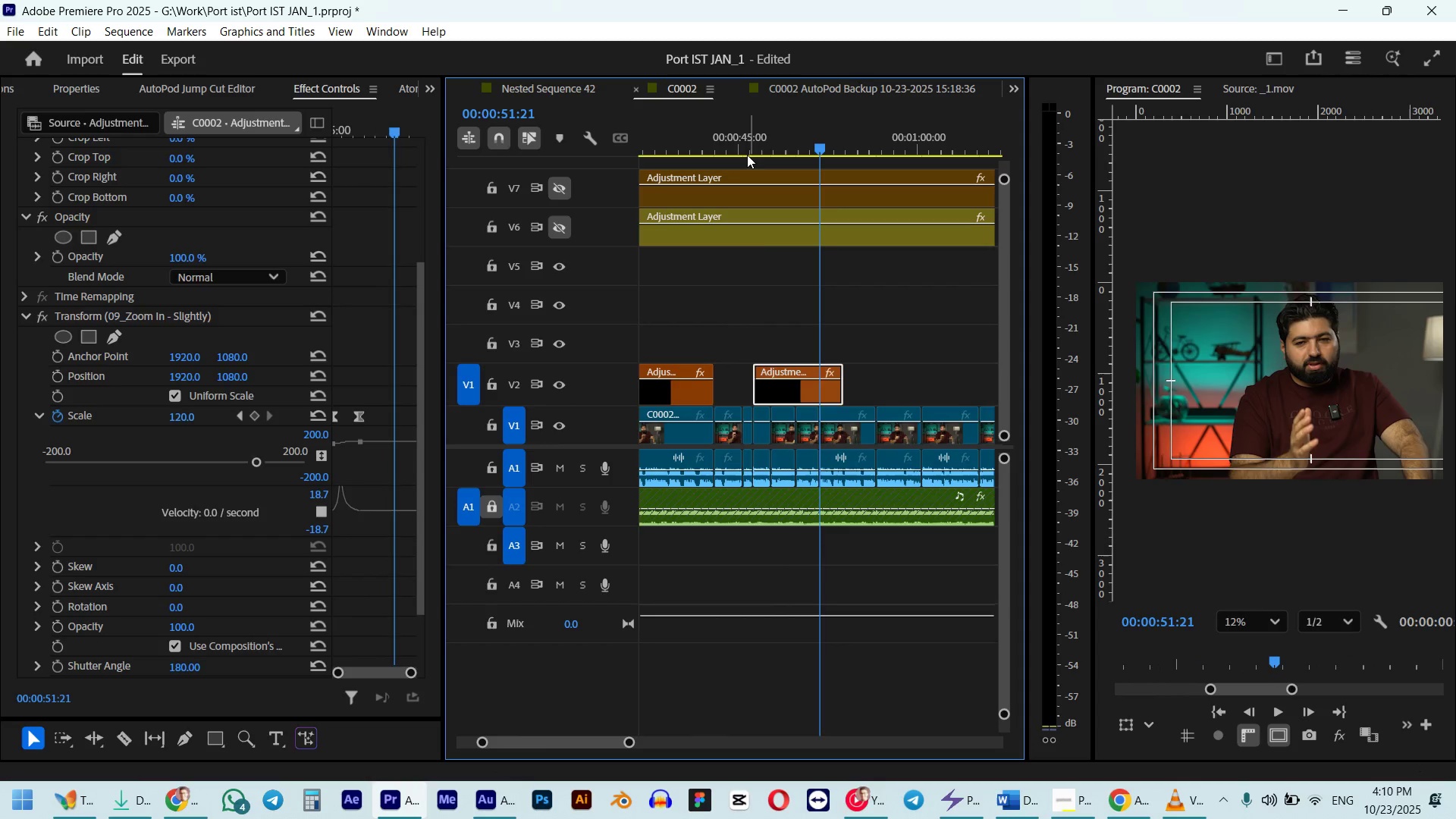 
left_click([747, 153])
 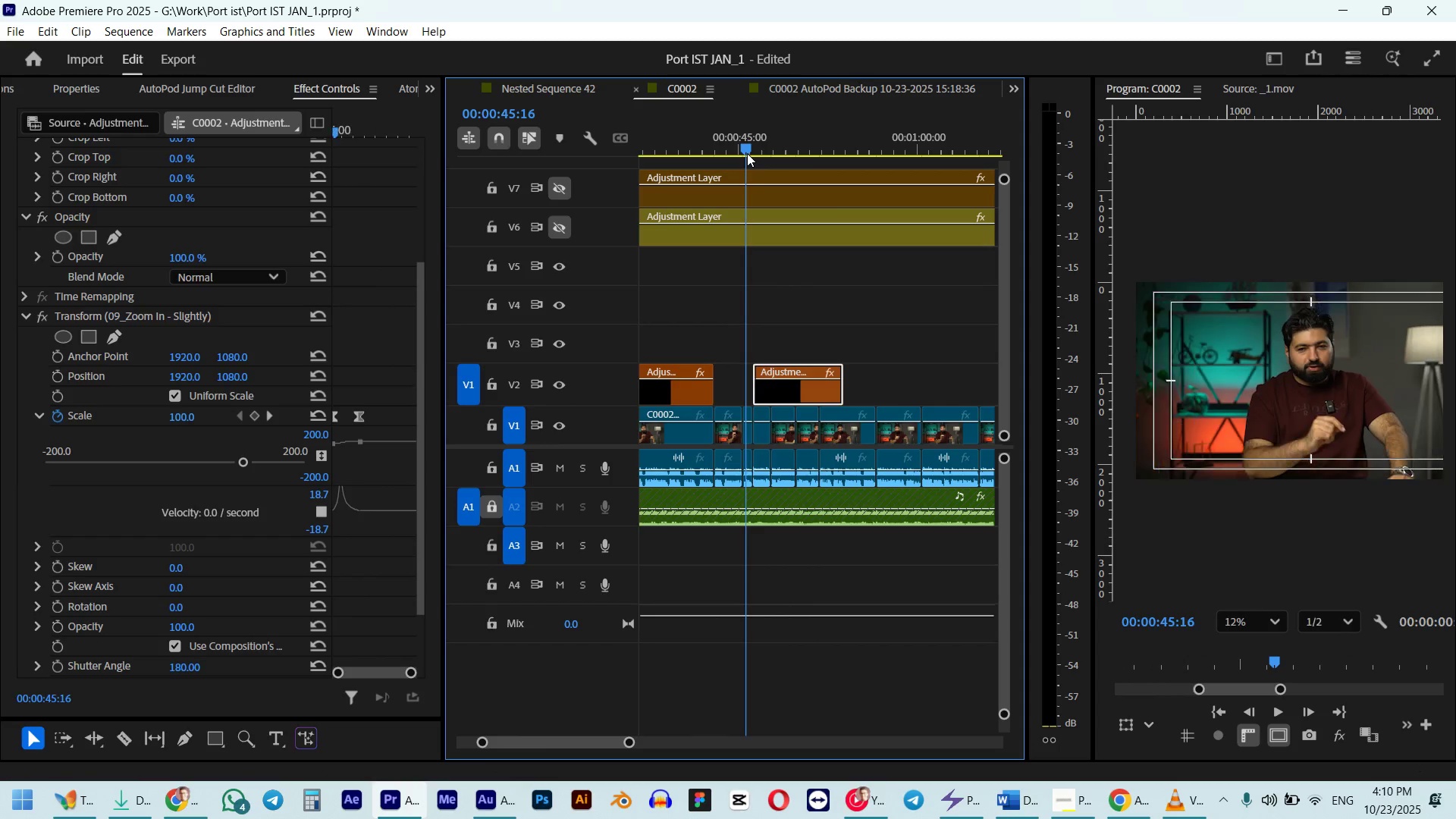 
key(Space)
 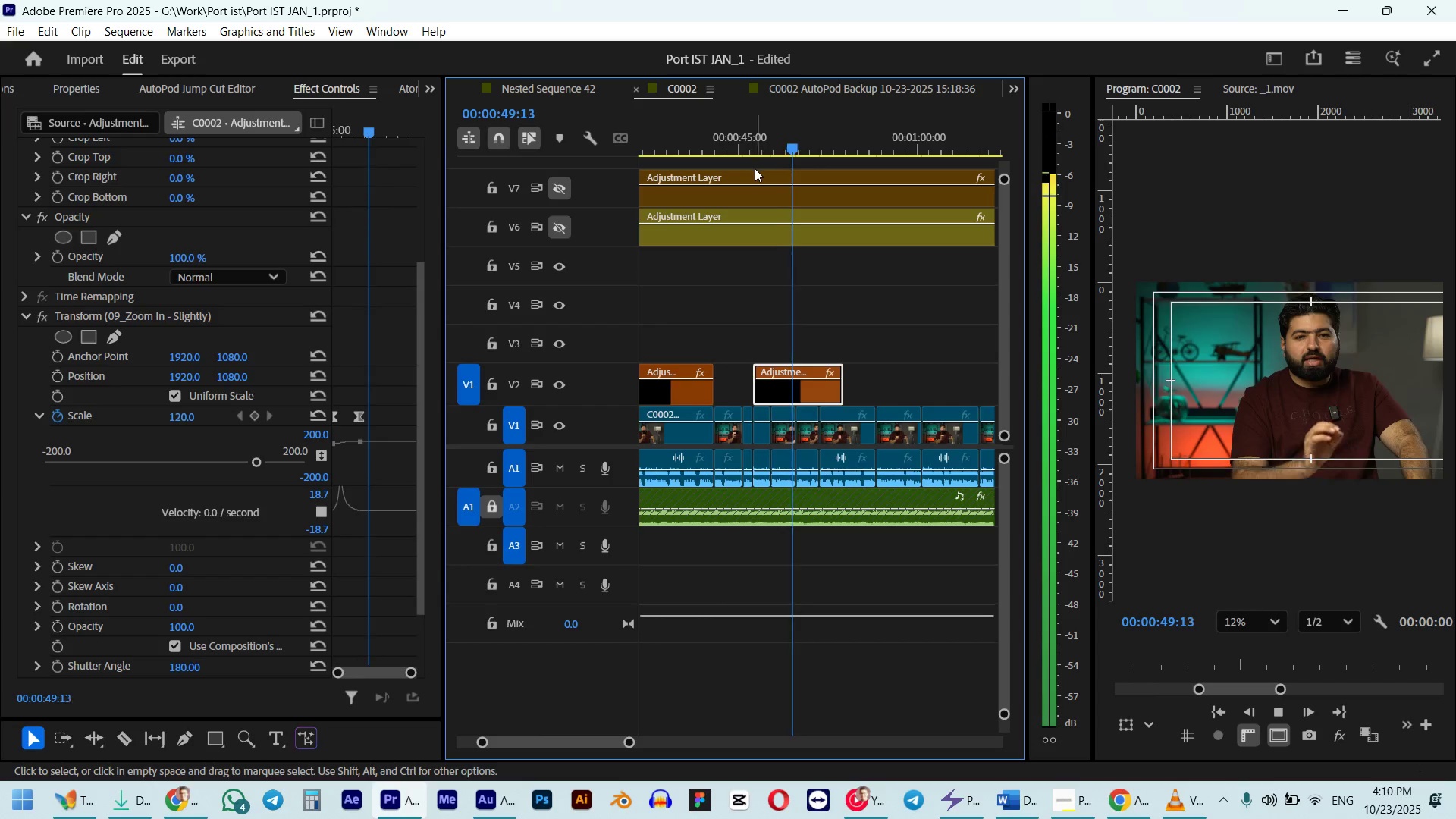 
wait(5.68)
 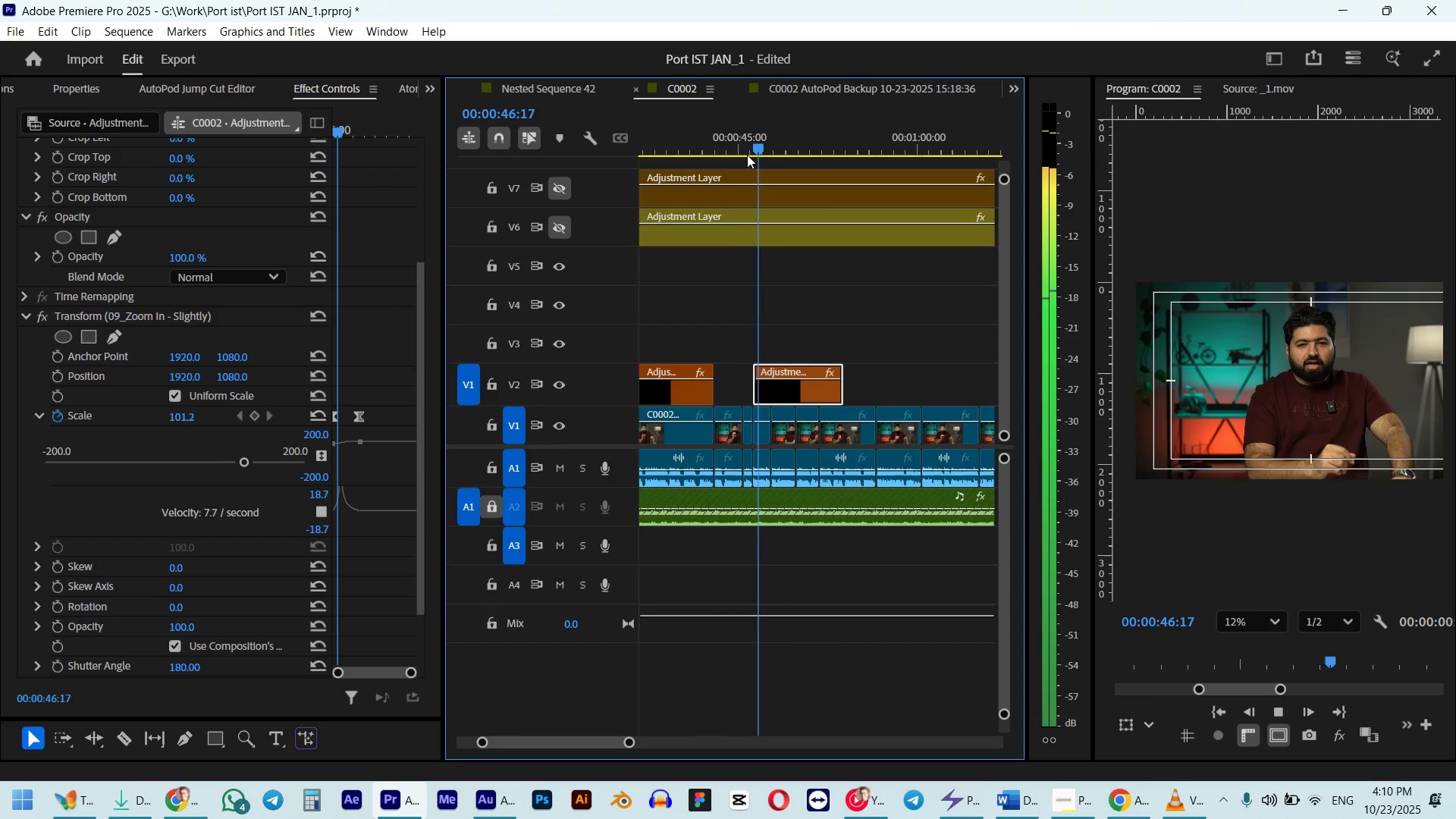 
key(Space)
 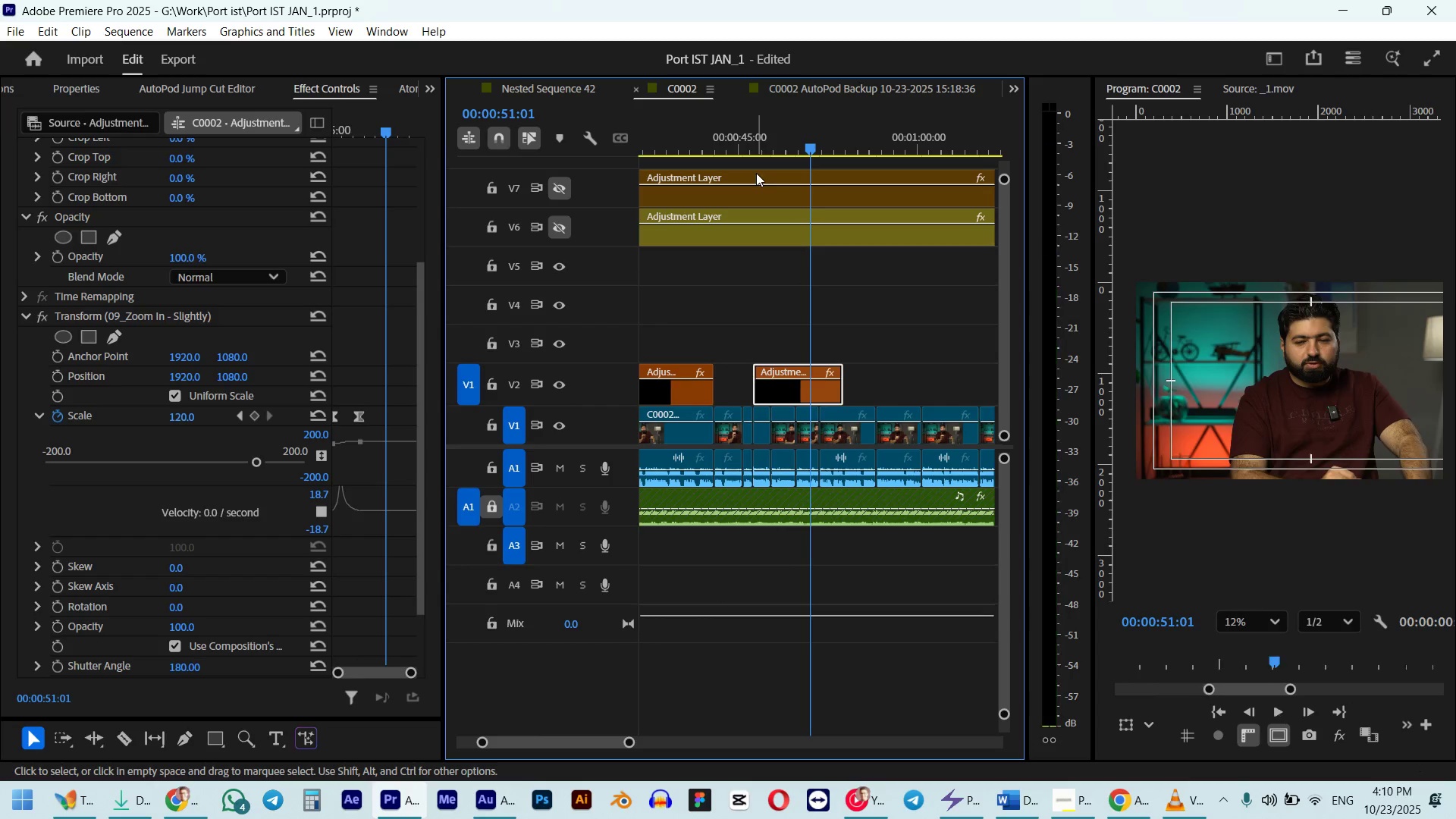 
key(Control+Z)
 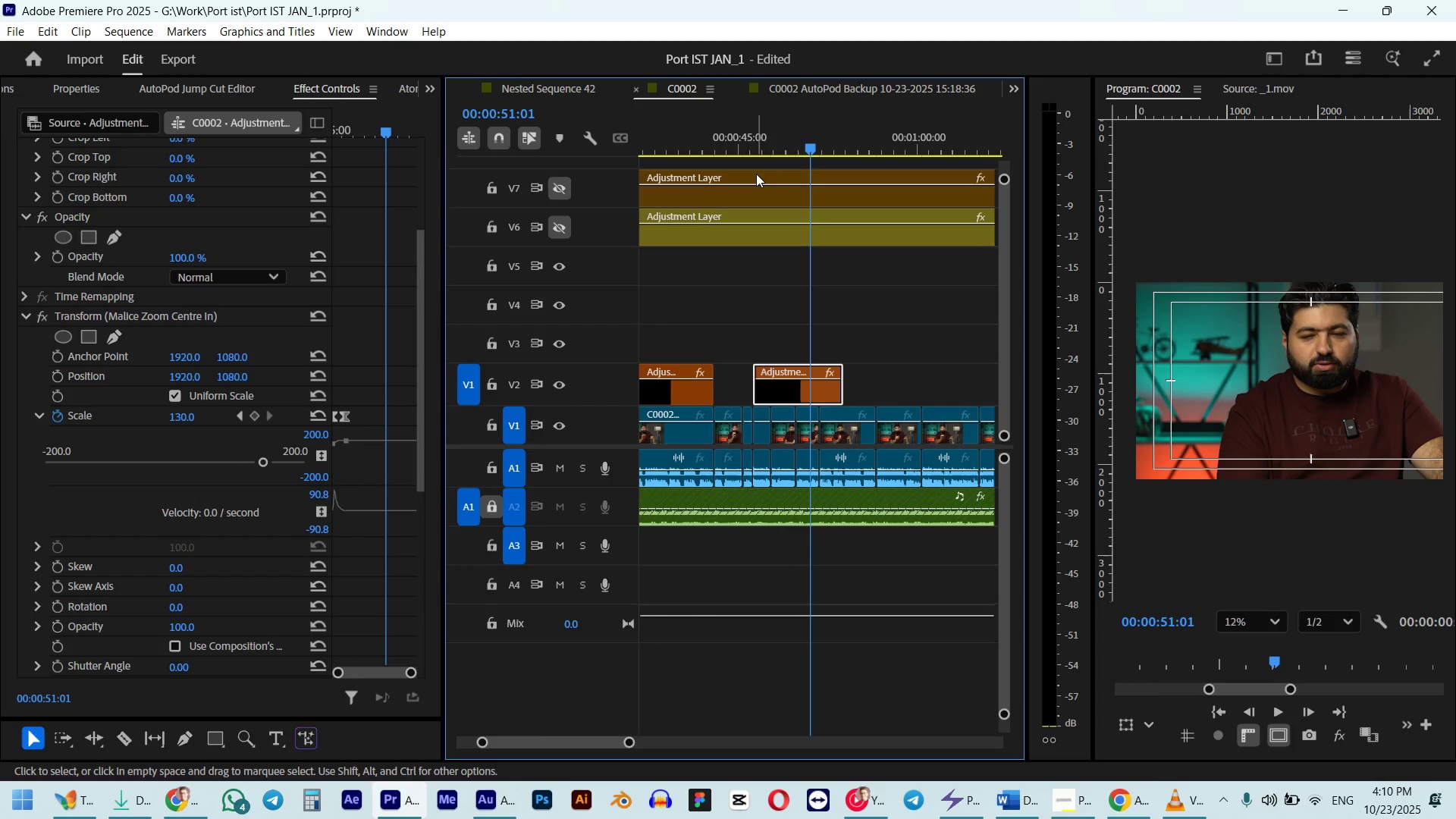 
hold_key(key=ShiftLeft, duration=0.36)
 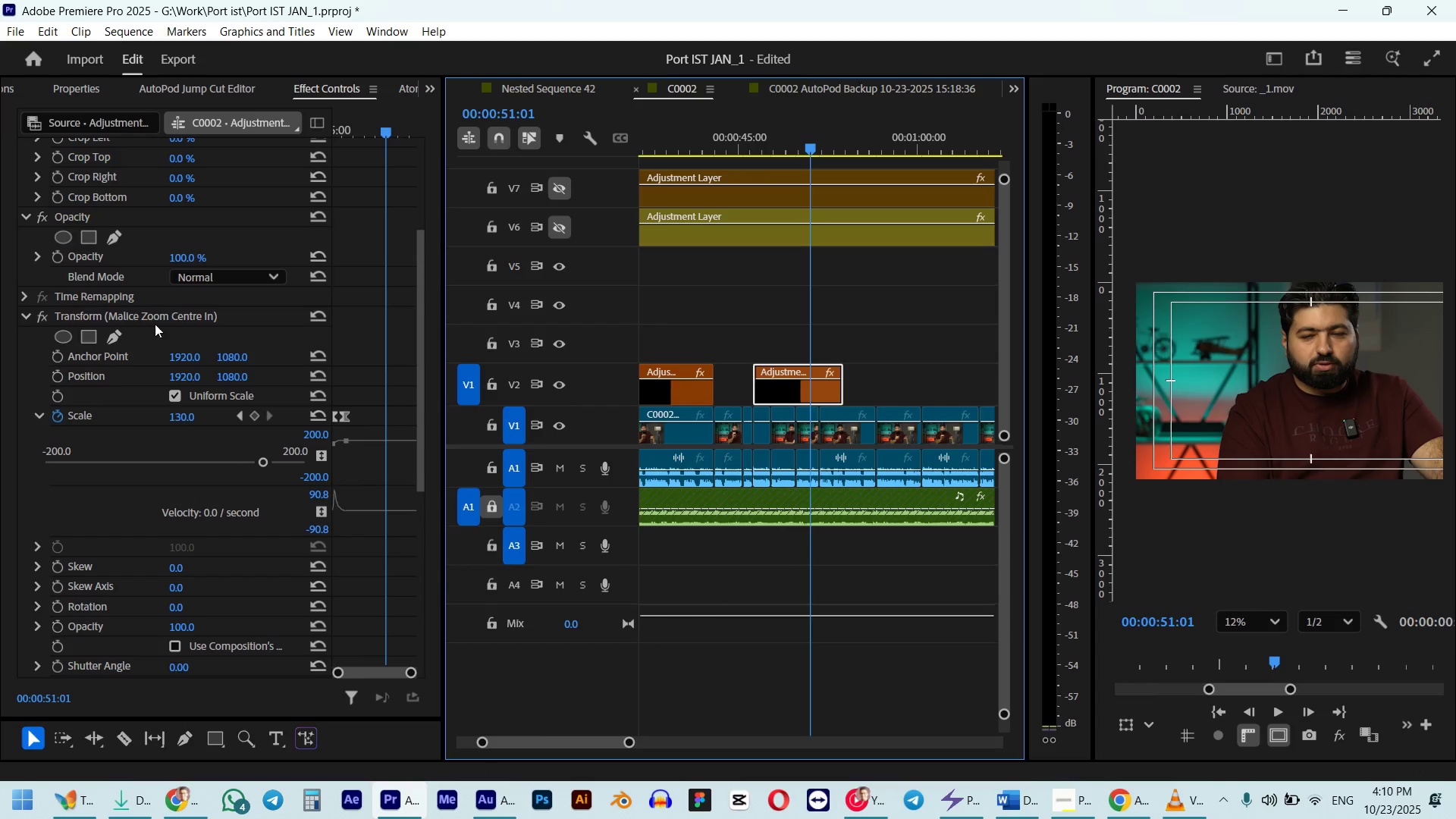 
left_click([146, 319])
 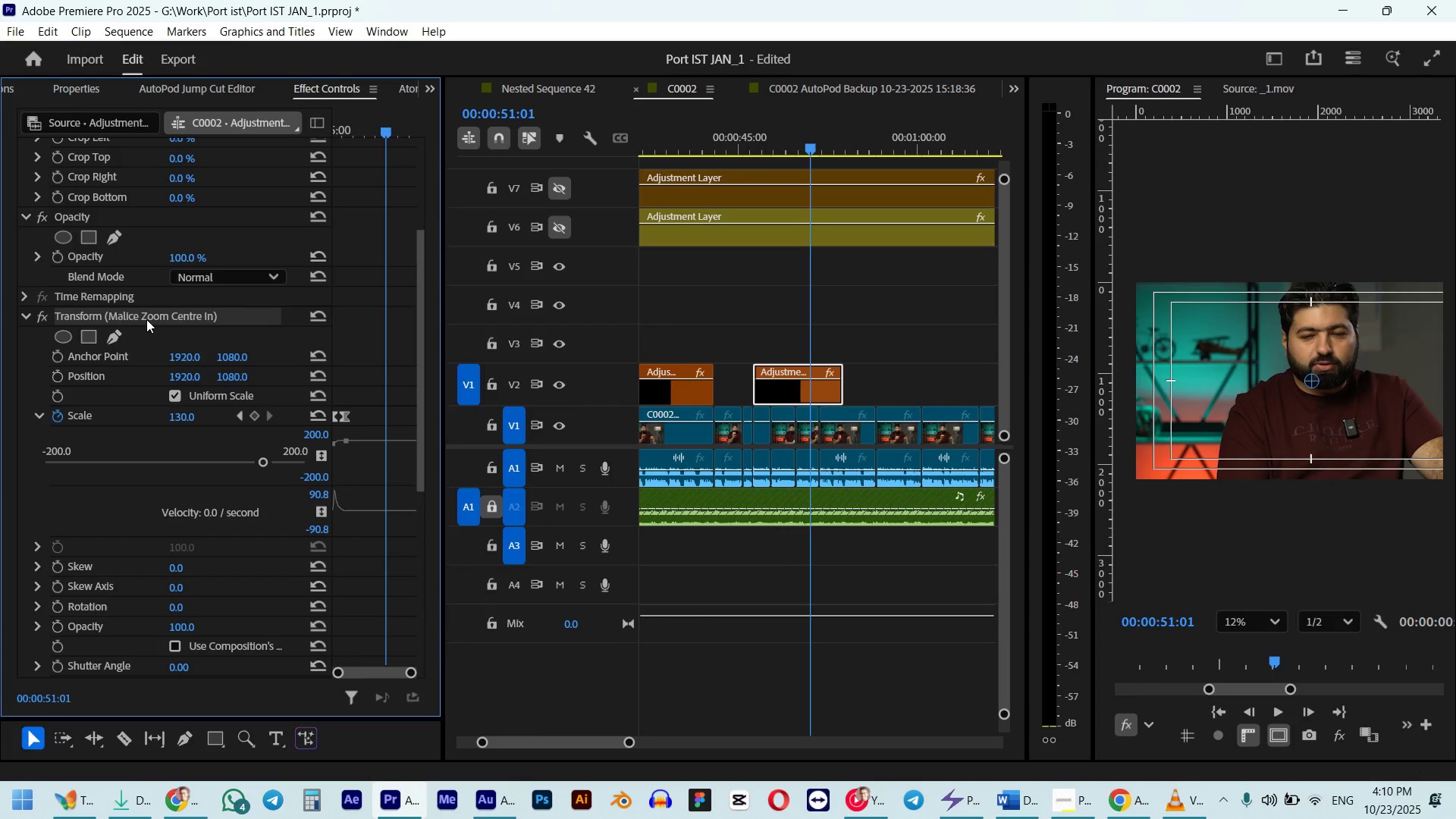 
key(Delete)
 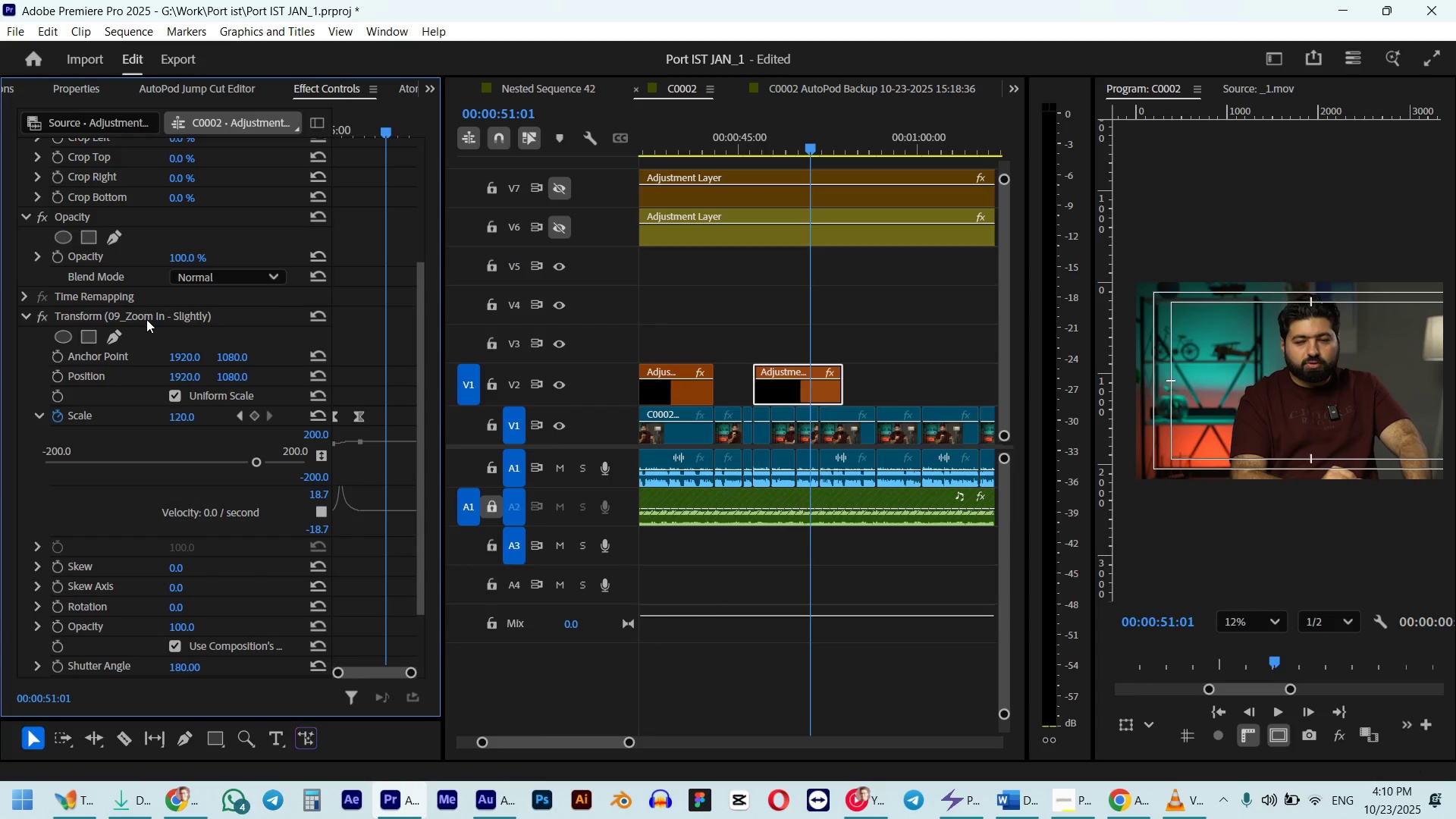 
left_click([146, 319])
 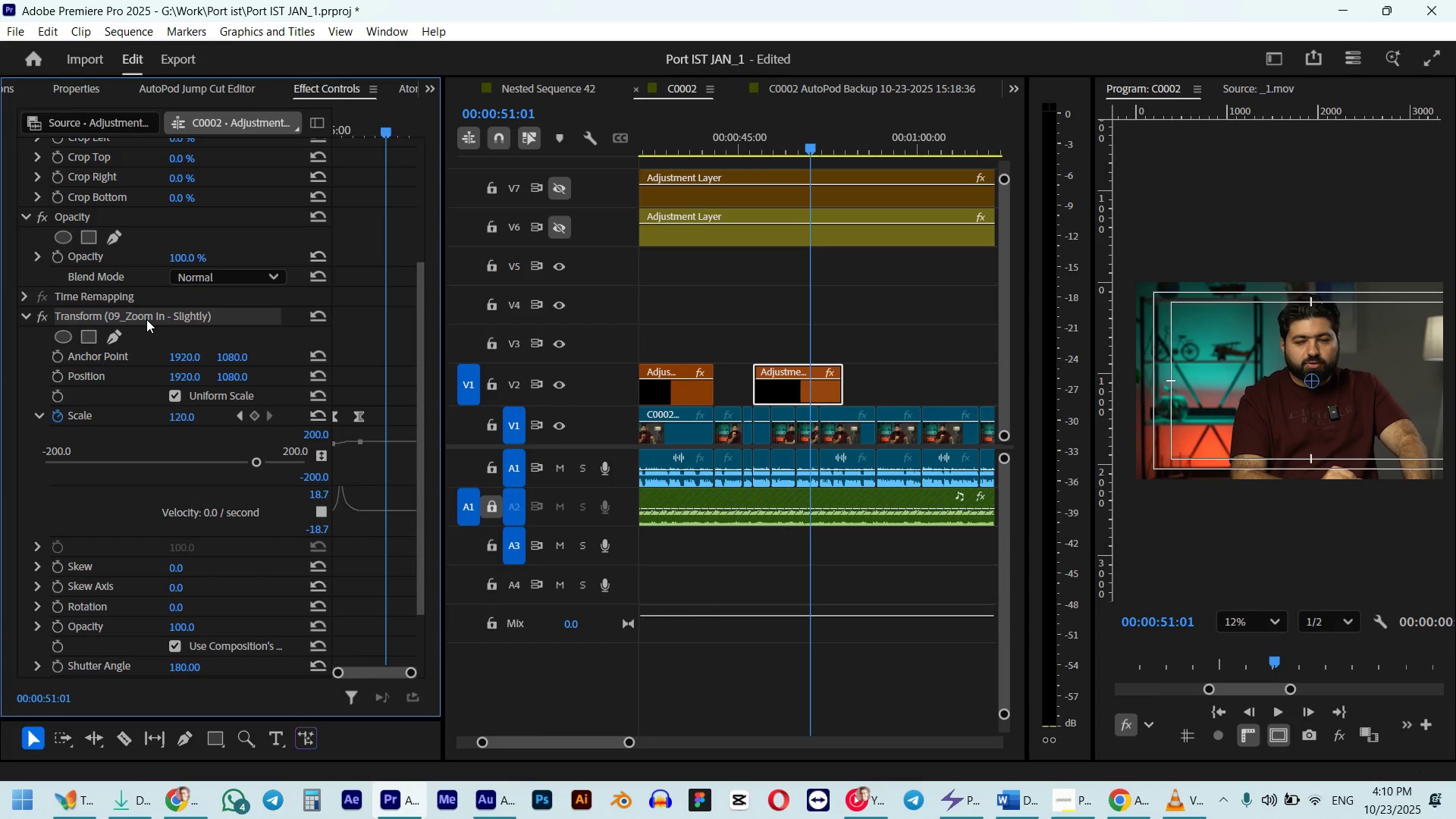 
key(Delete)
 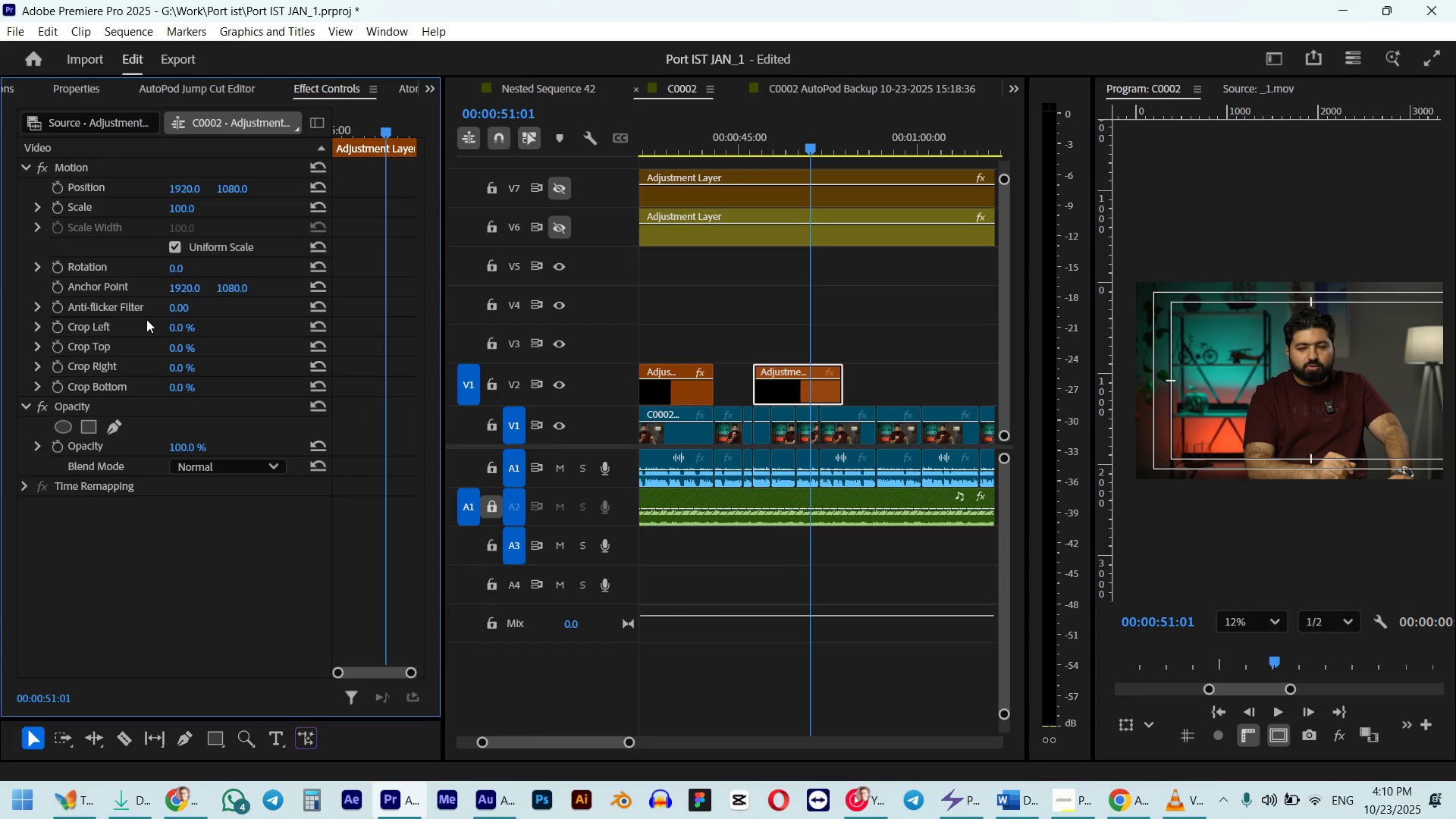 
key(Shift+7)
 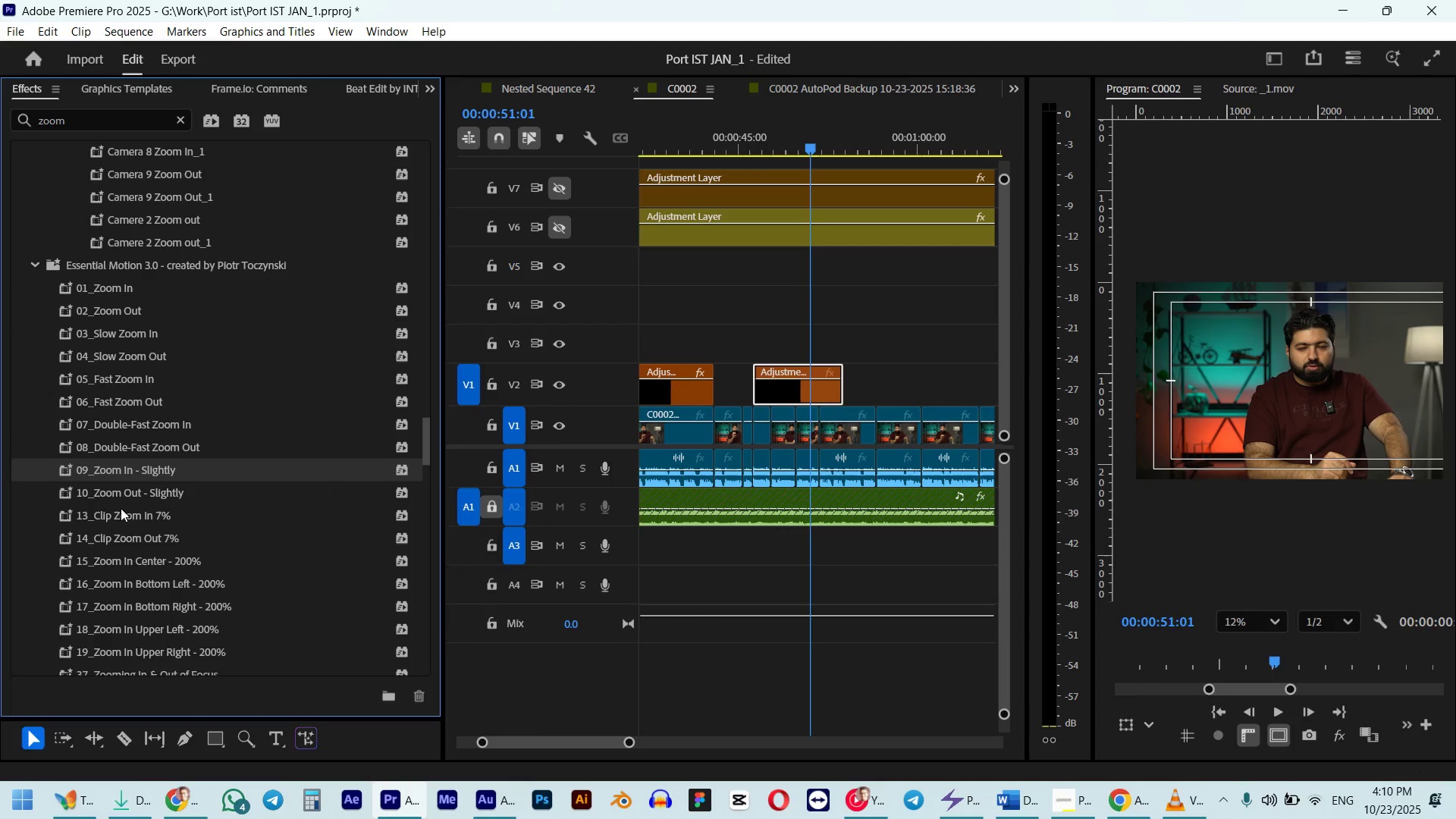 
mouse_move([118, 514])
 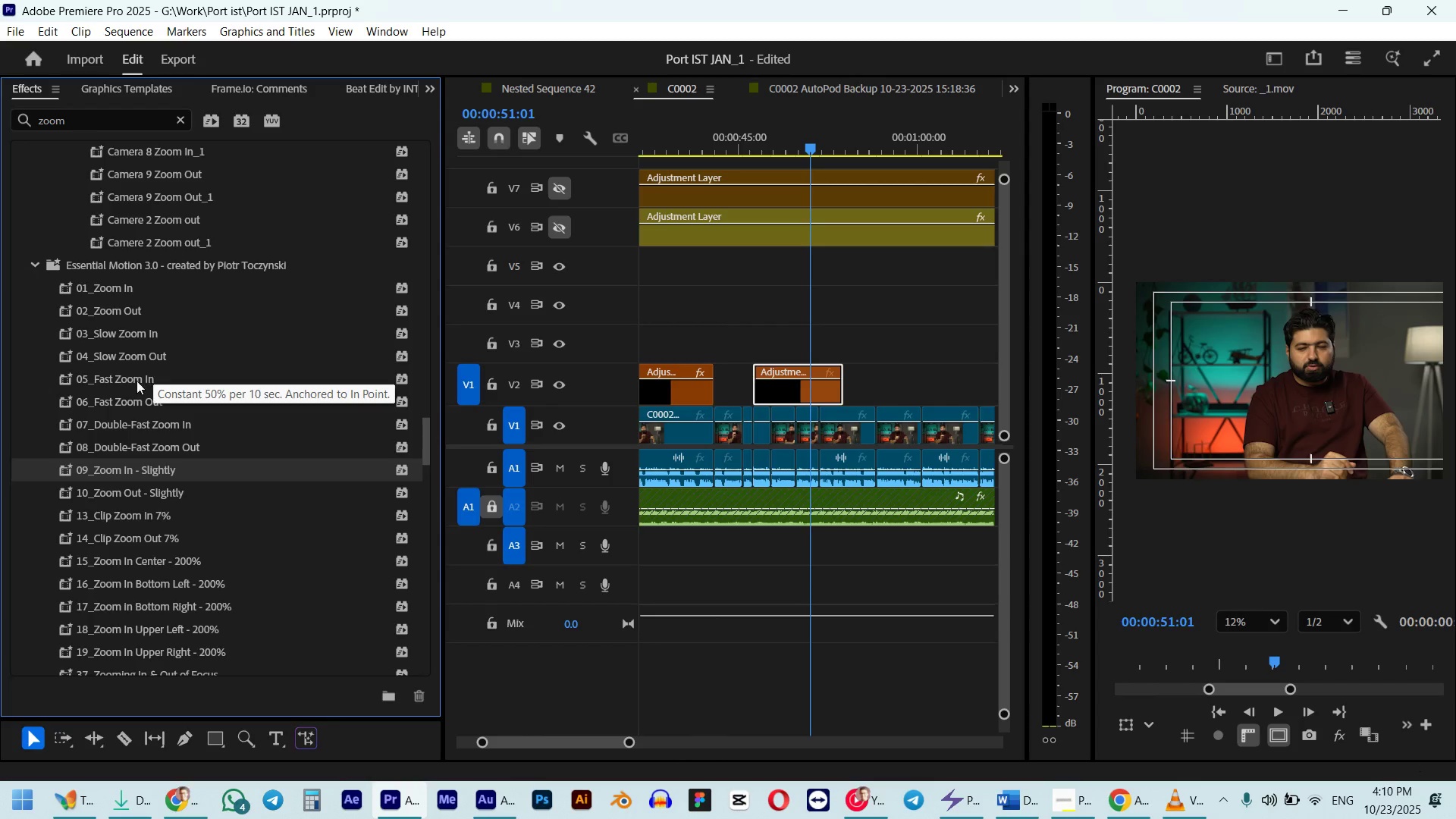 
left_click_drag(start_coordinate=[109, 381], to_coordinate=[777, 374])
 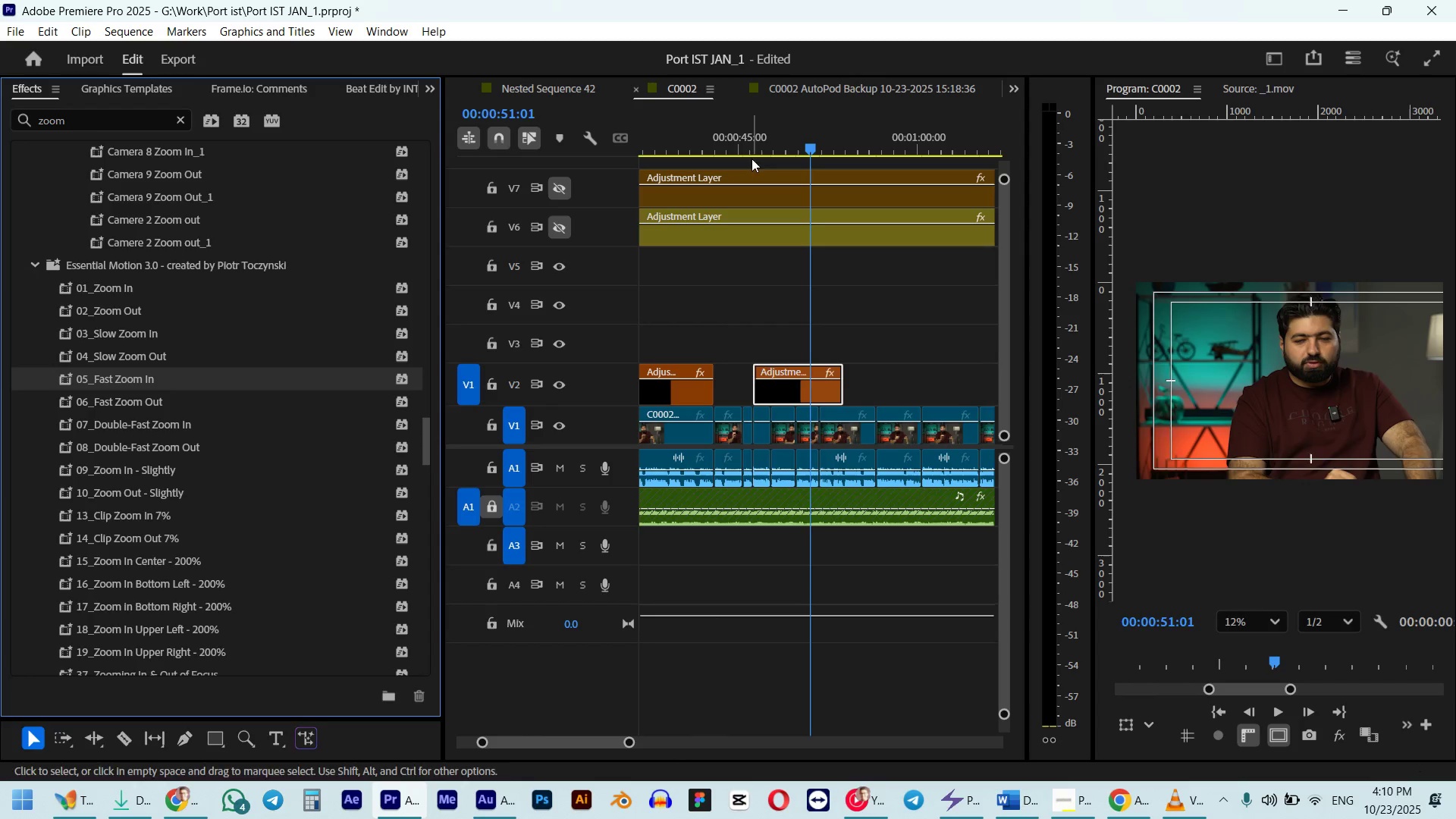 
left_click([752, 145])
 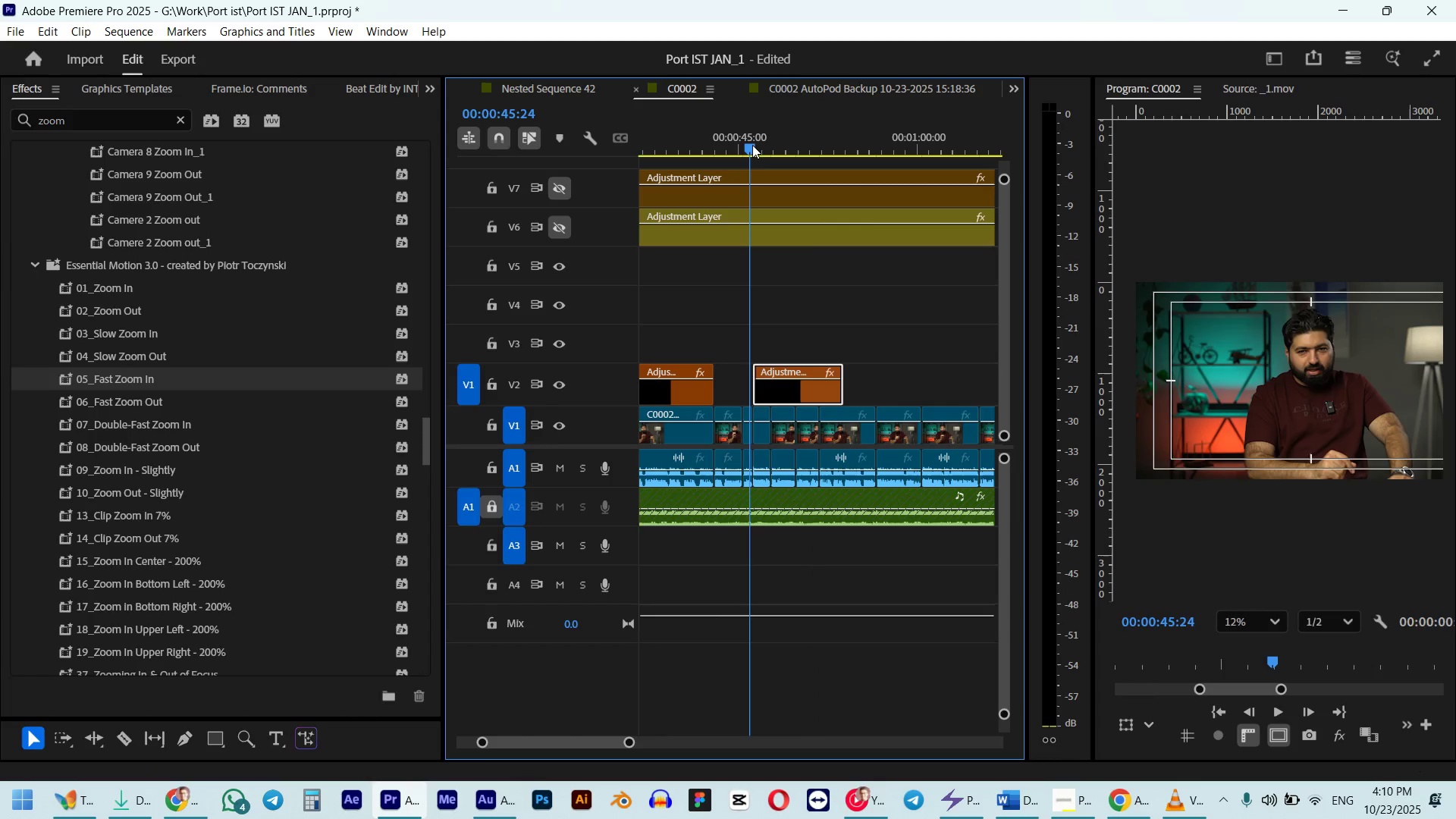 
key(Space)
 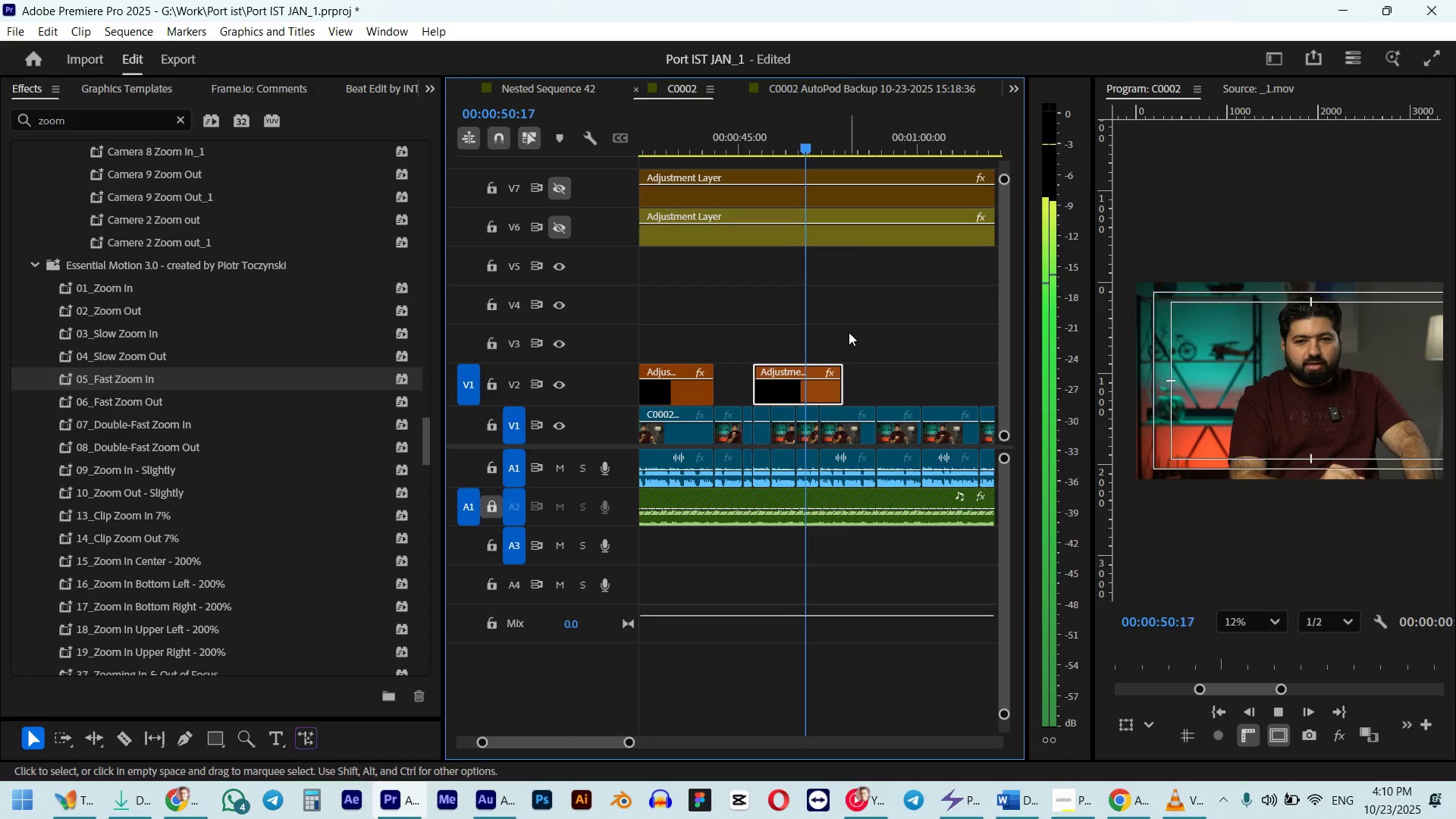 
wait(6.46)
 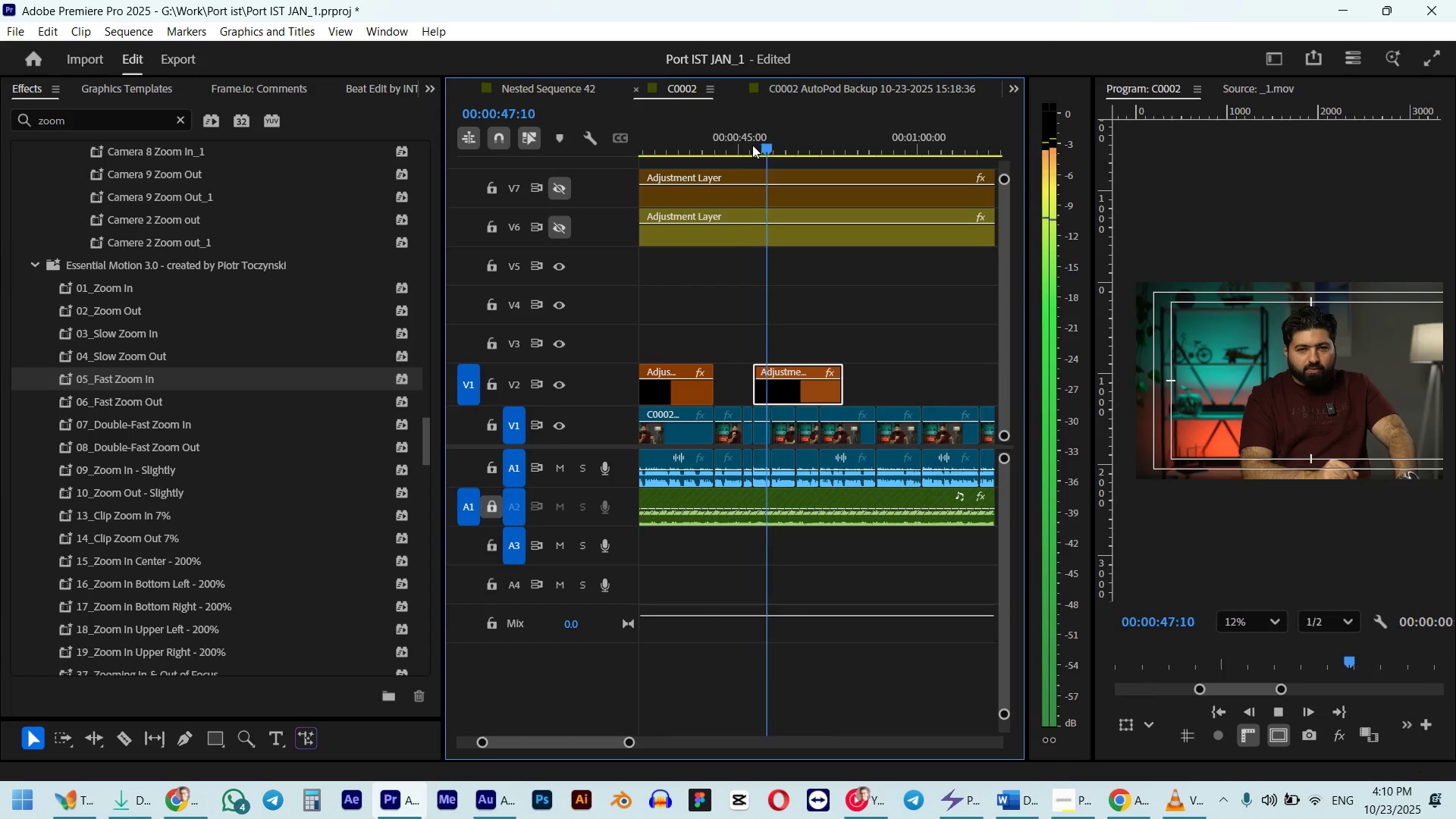 
key(Space)
 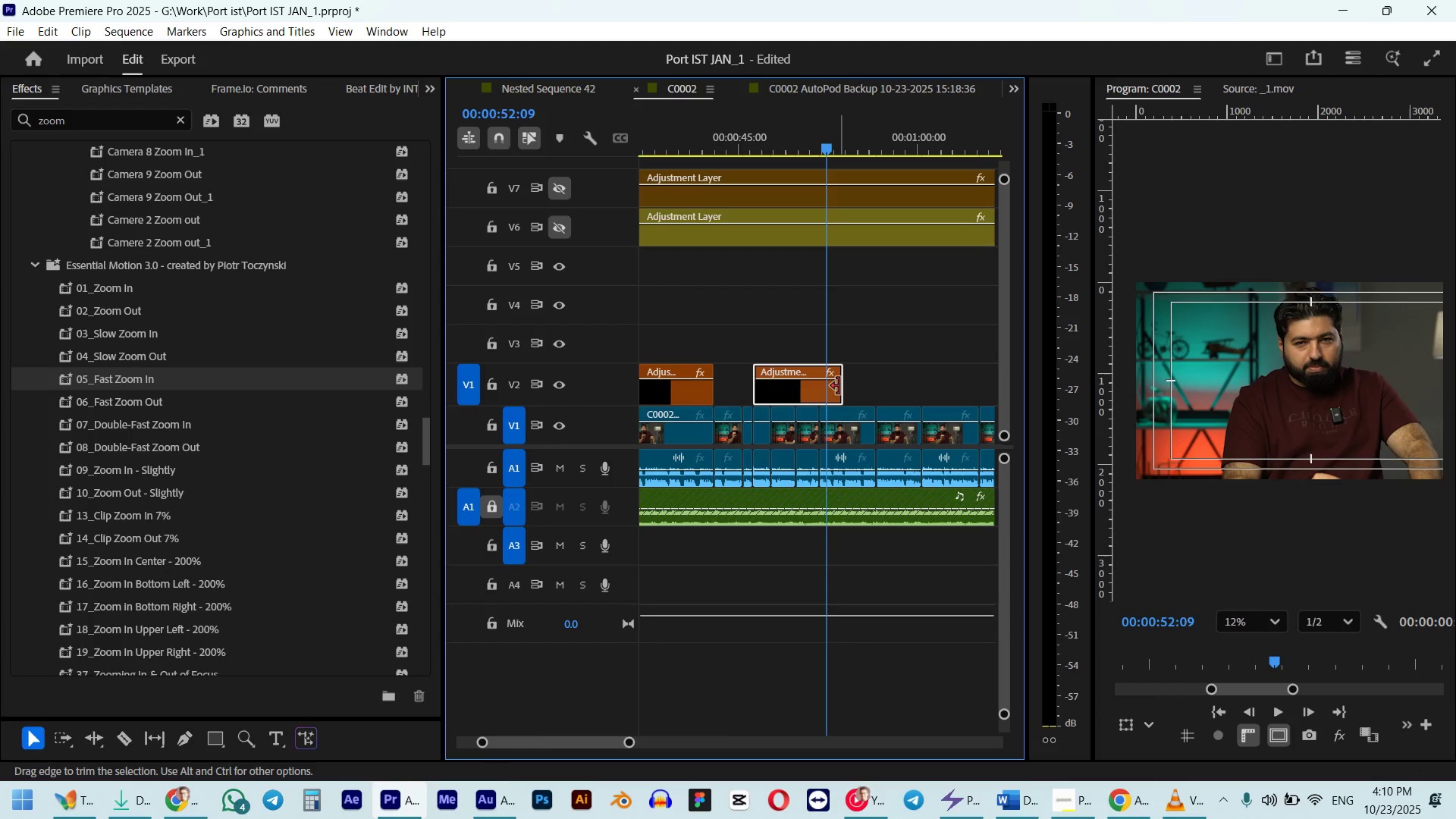 
left_click_drag(start_coordinate=[840, 388], to_coordinate=[814, 392])
 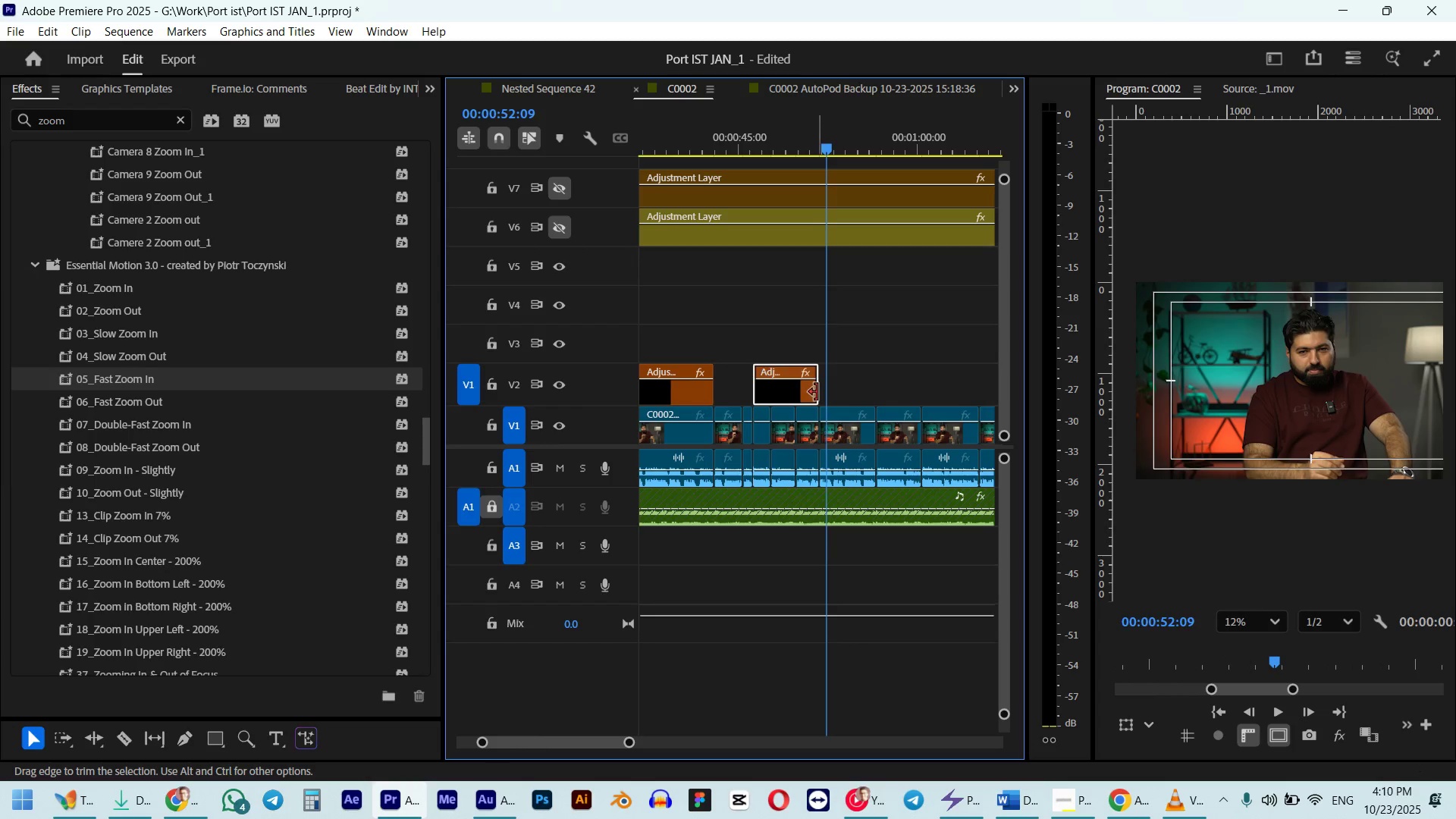 
key(Space)
 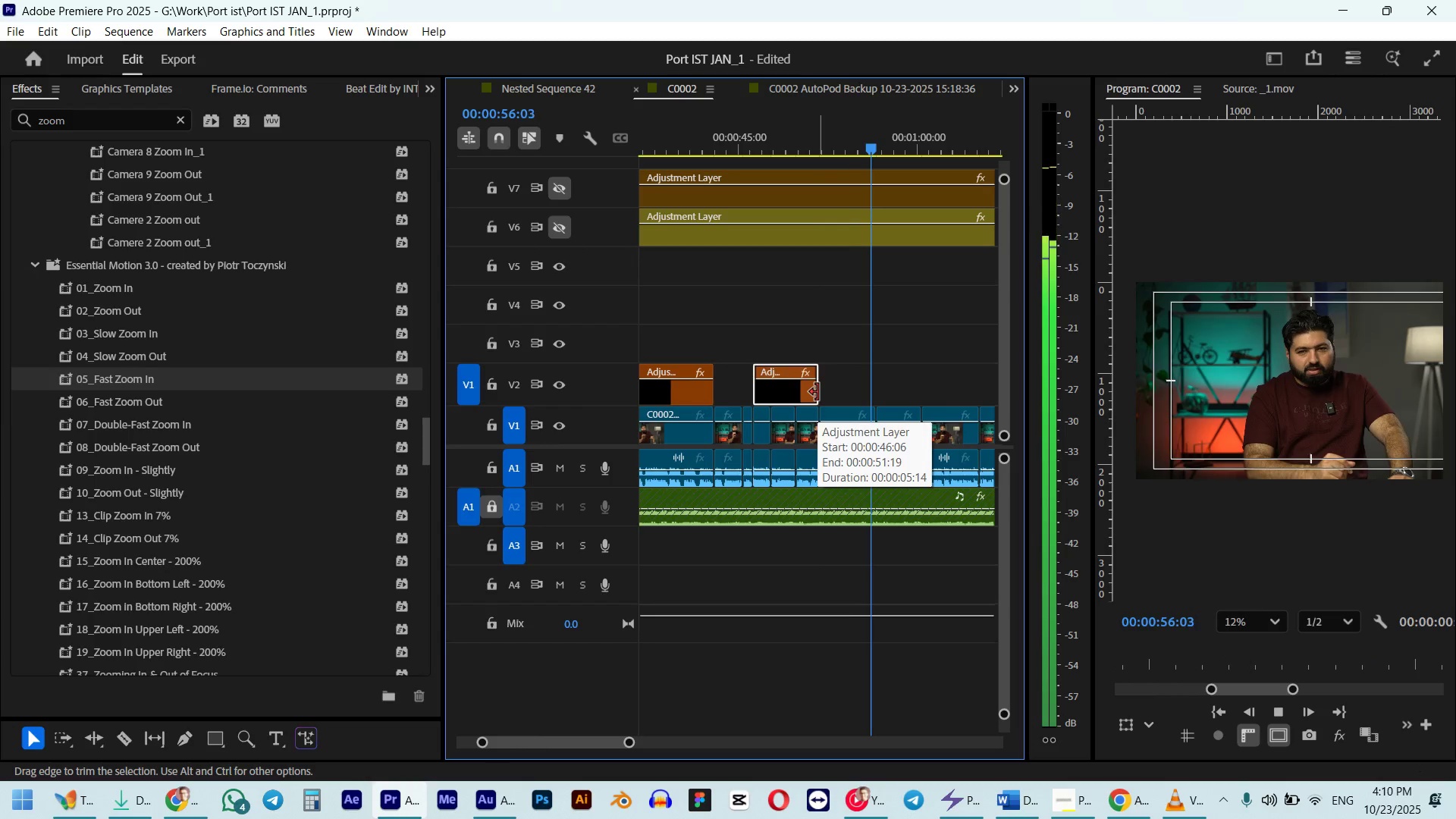 
wait(5.2)
 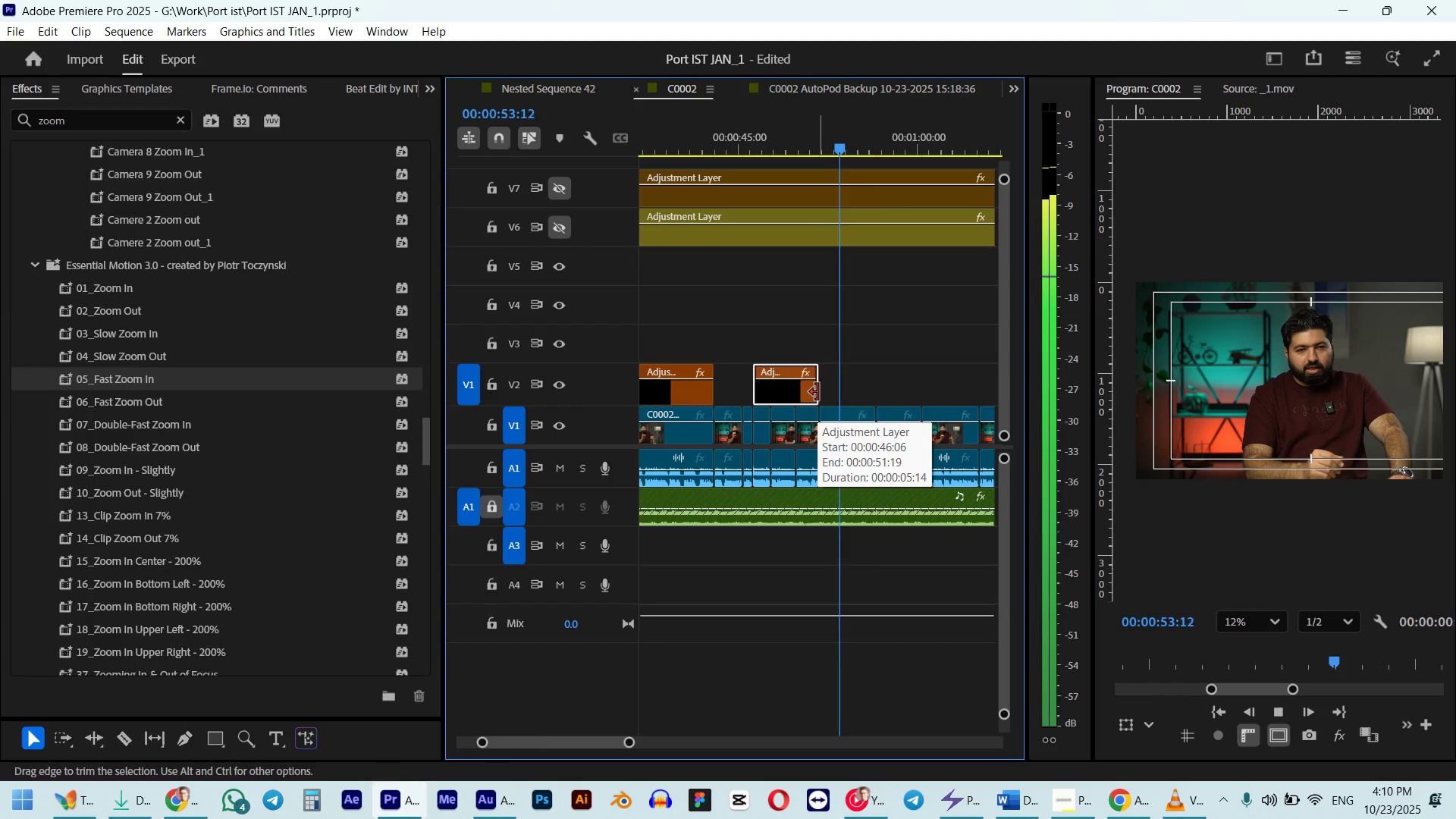 
key(Space)
 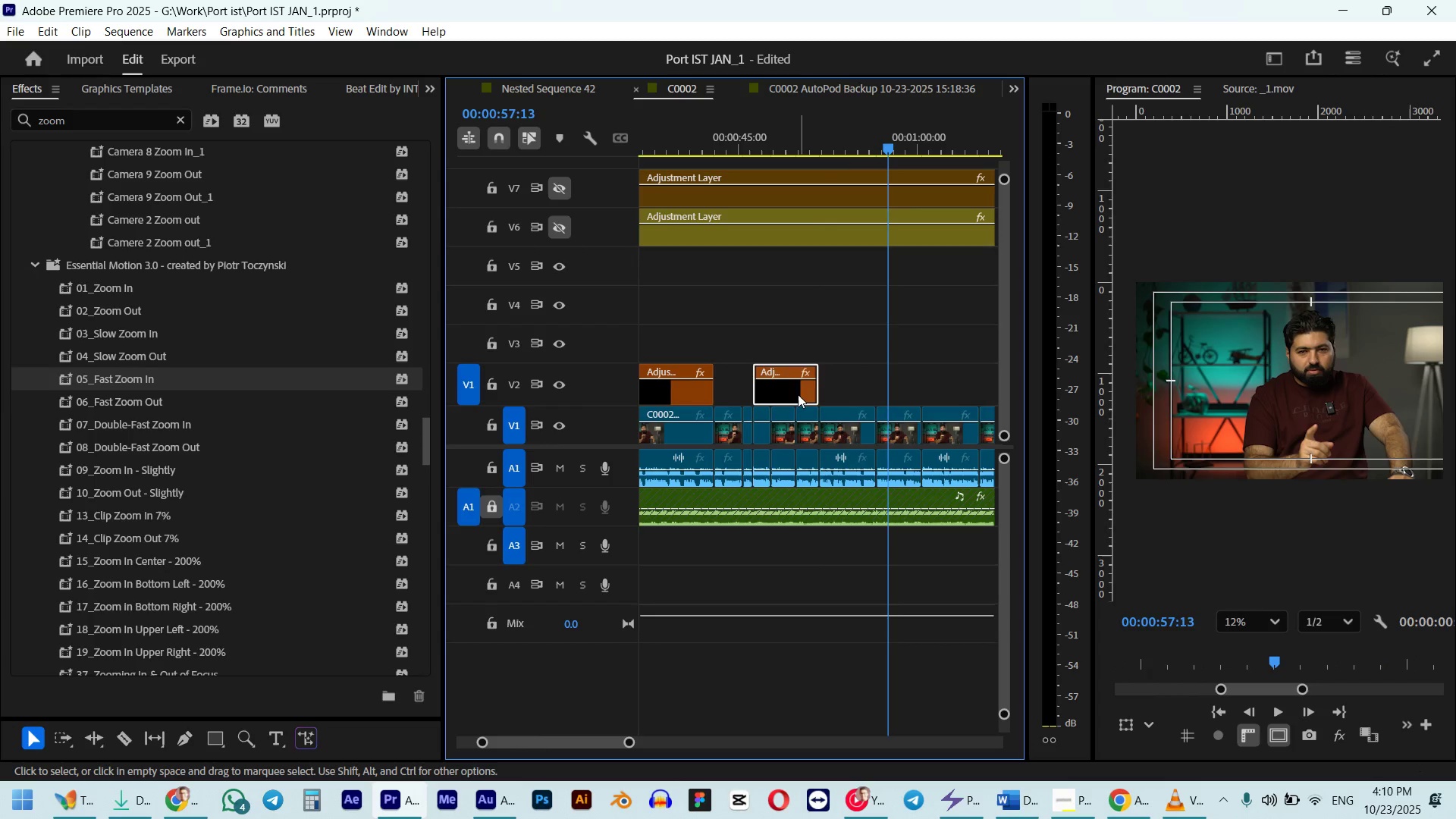 
hold_key(key=AltLeft, duration=1.12)
left_click_drag(start_coordinate=[795, 396], to_coordinate=[912, 397])
 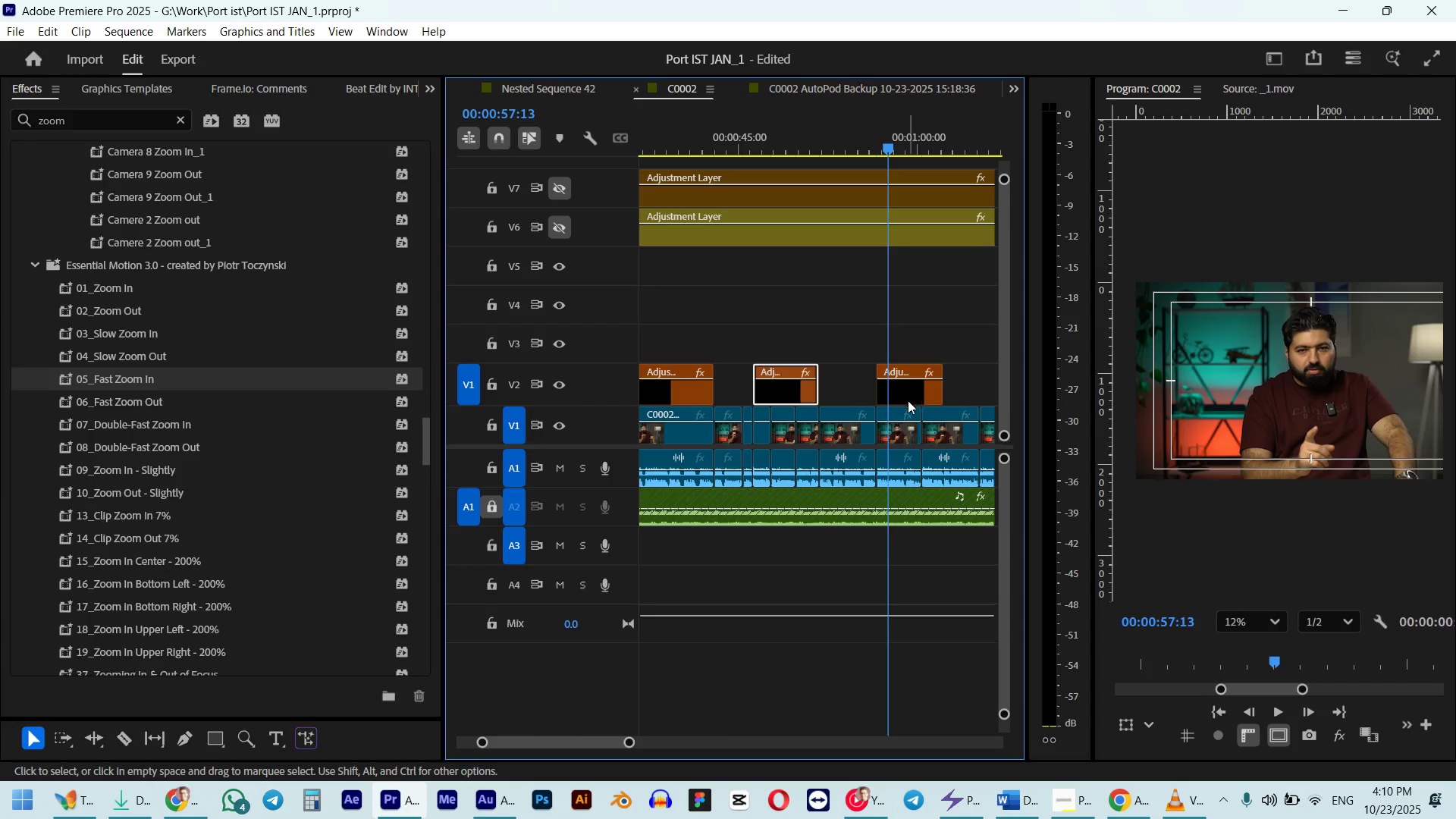 
key(Control+ControlLeft)
 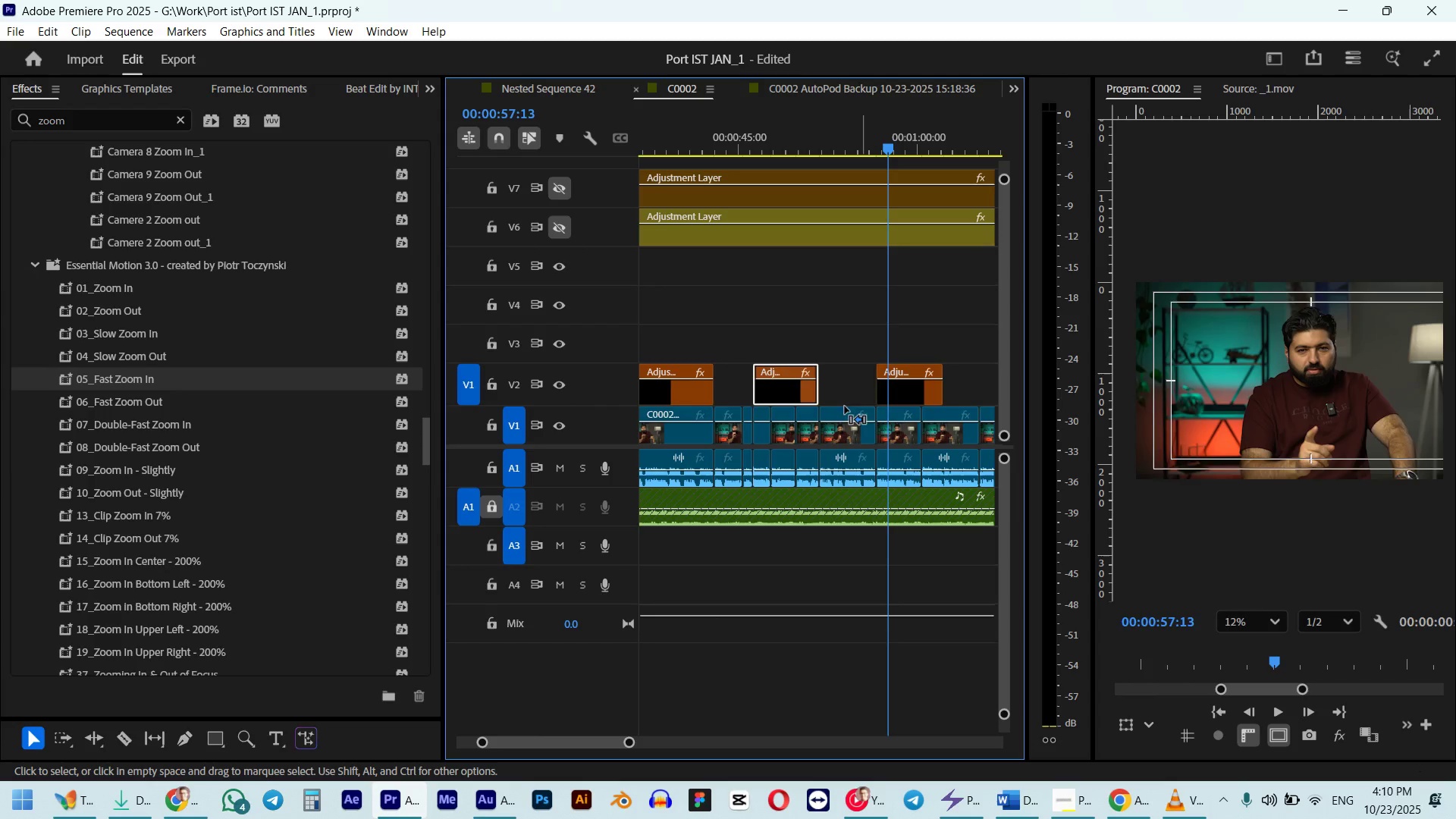 
key(Control+Z)
 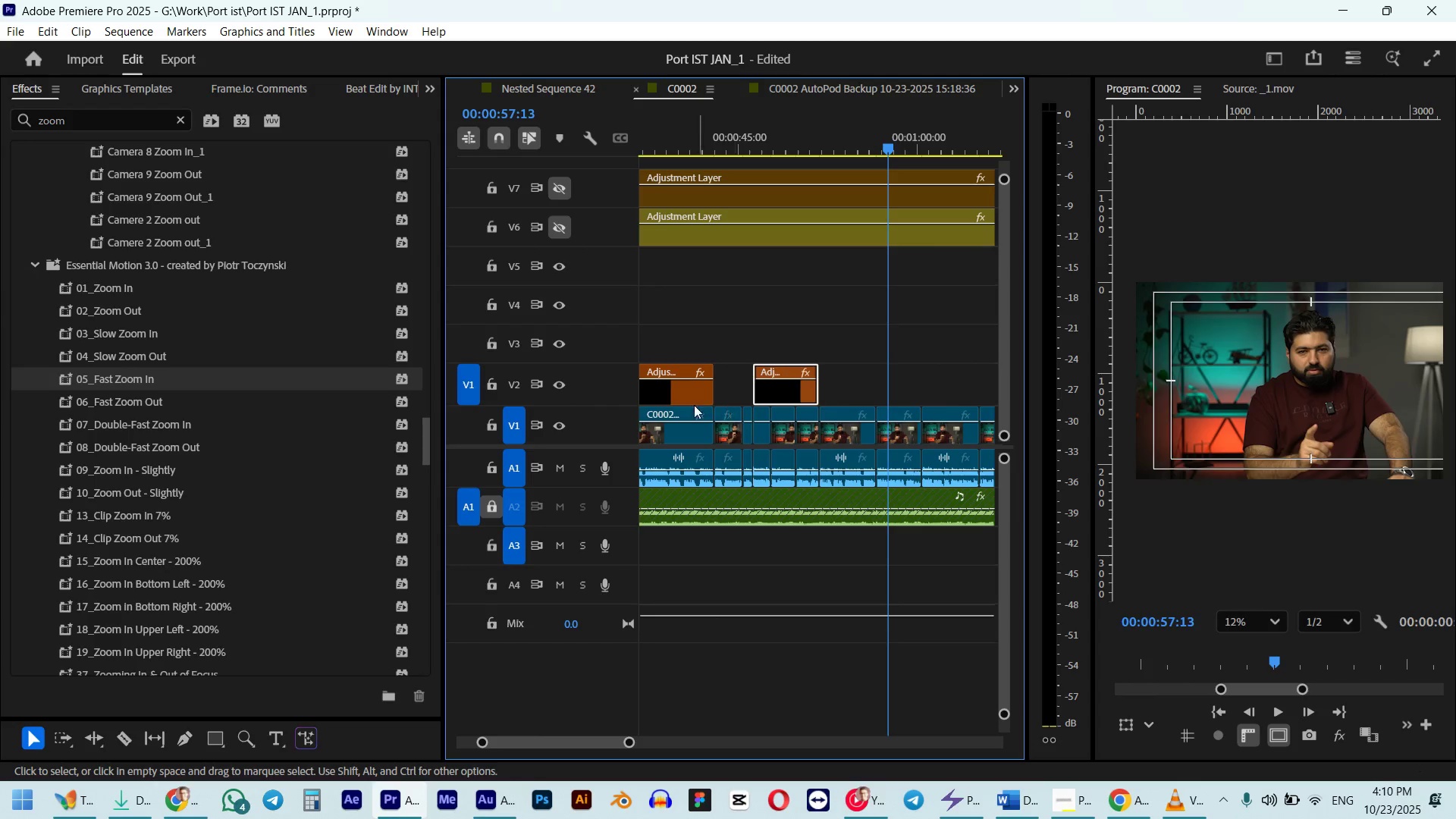 
hold_key(key=AltLeft, duration=1.24)
left_click_drag(start_coordinate=[679, 397], to_coordinate=[924, 384])
 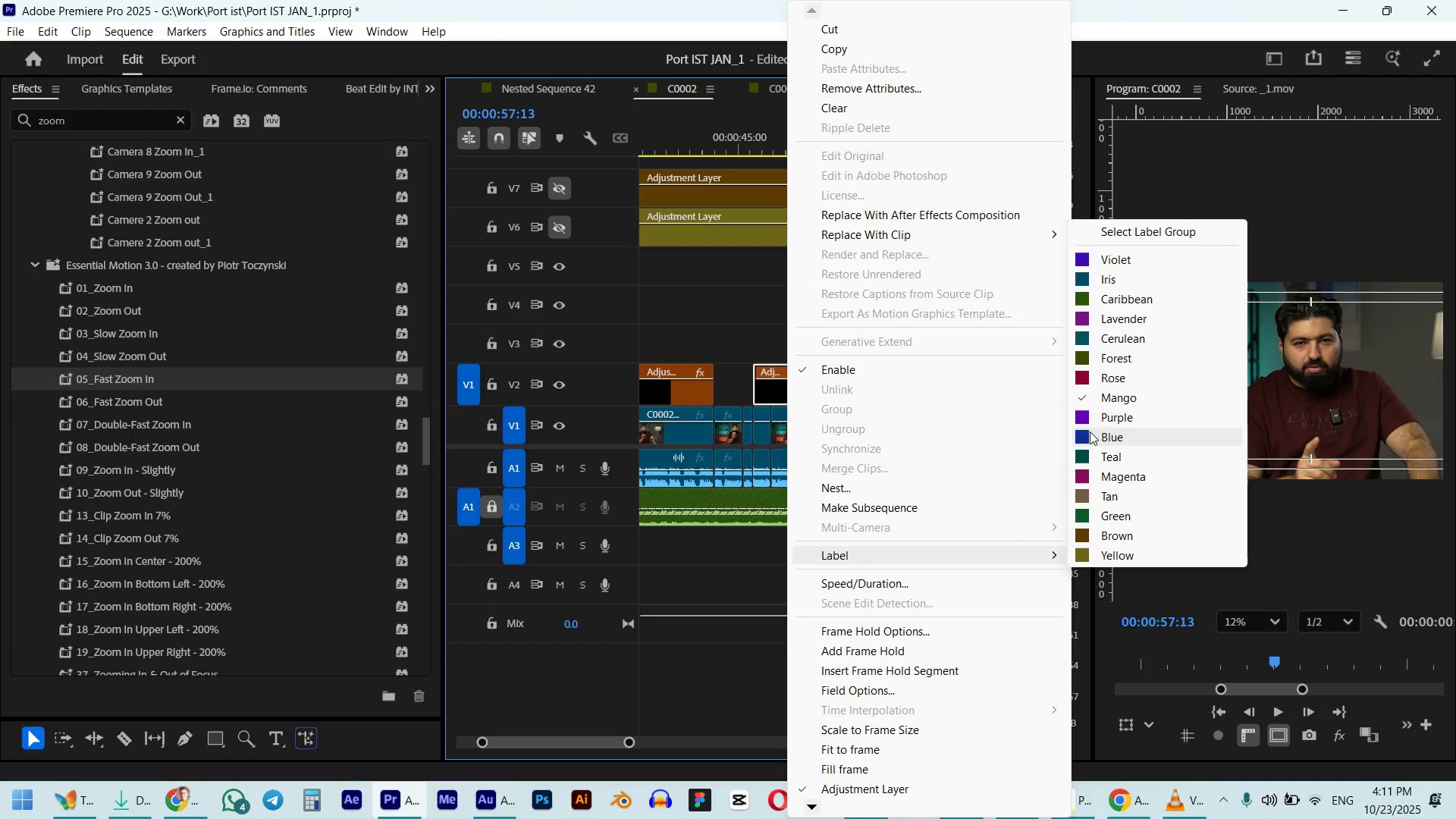 
left_click([1106, 415])
 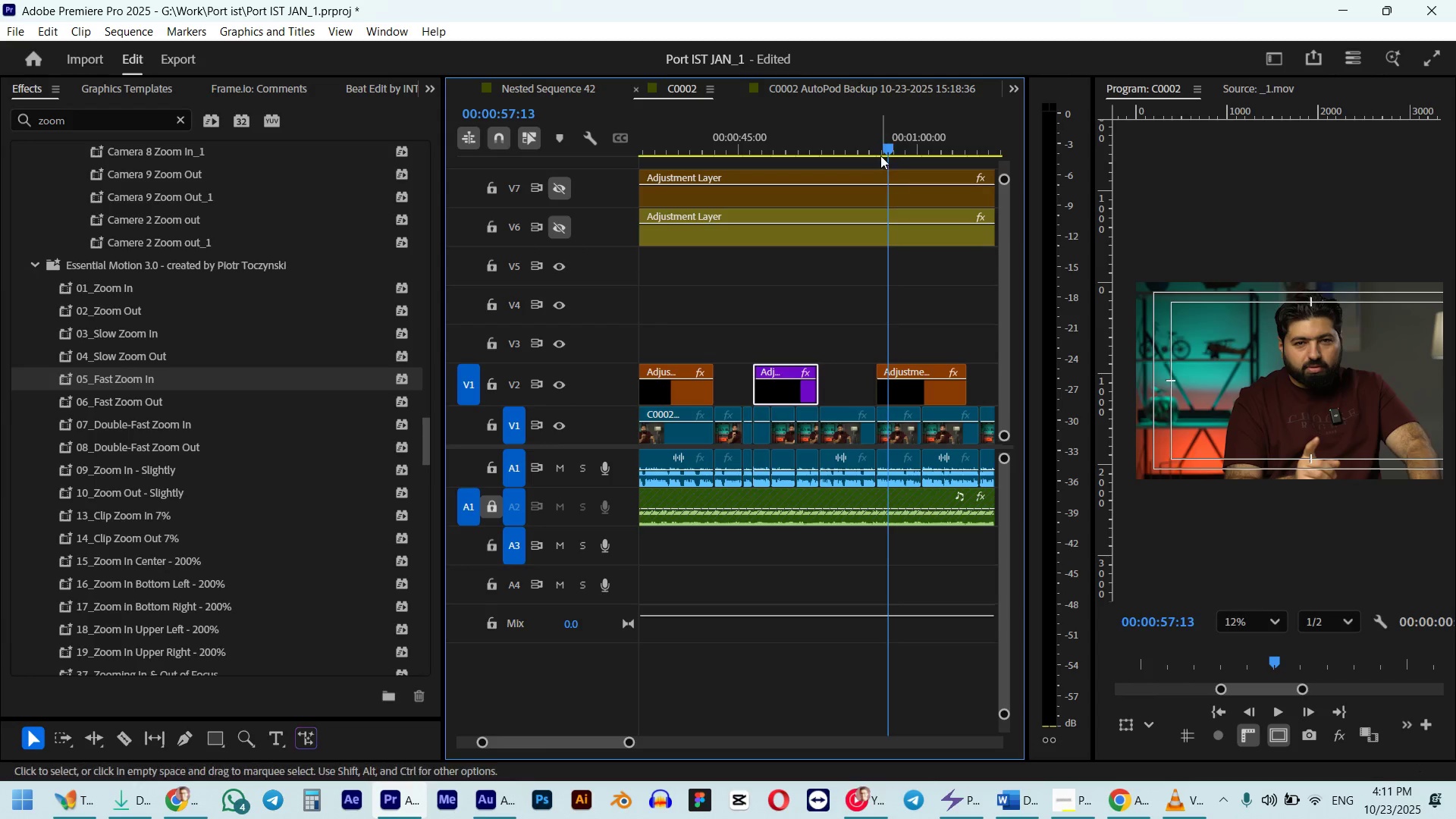 
left_click([875, 140])
 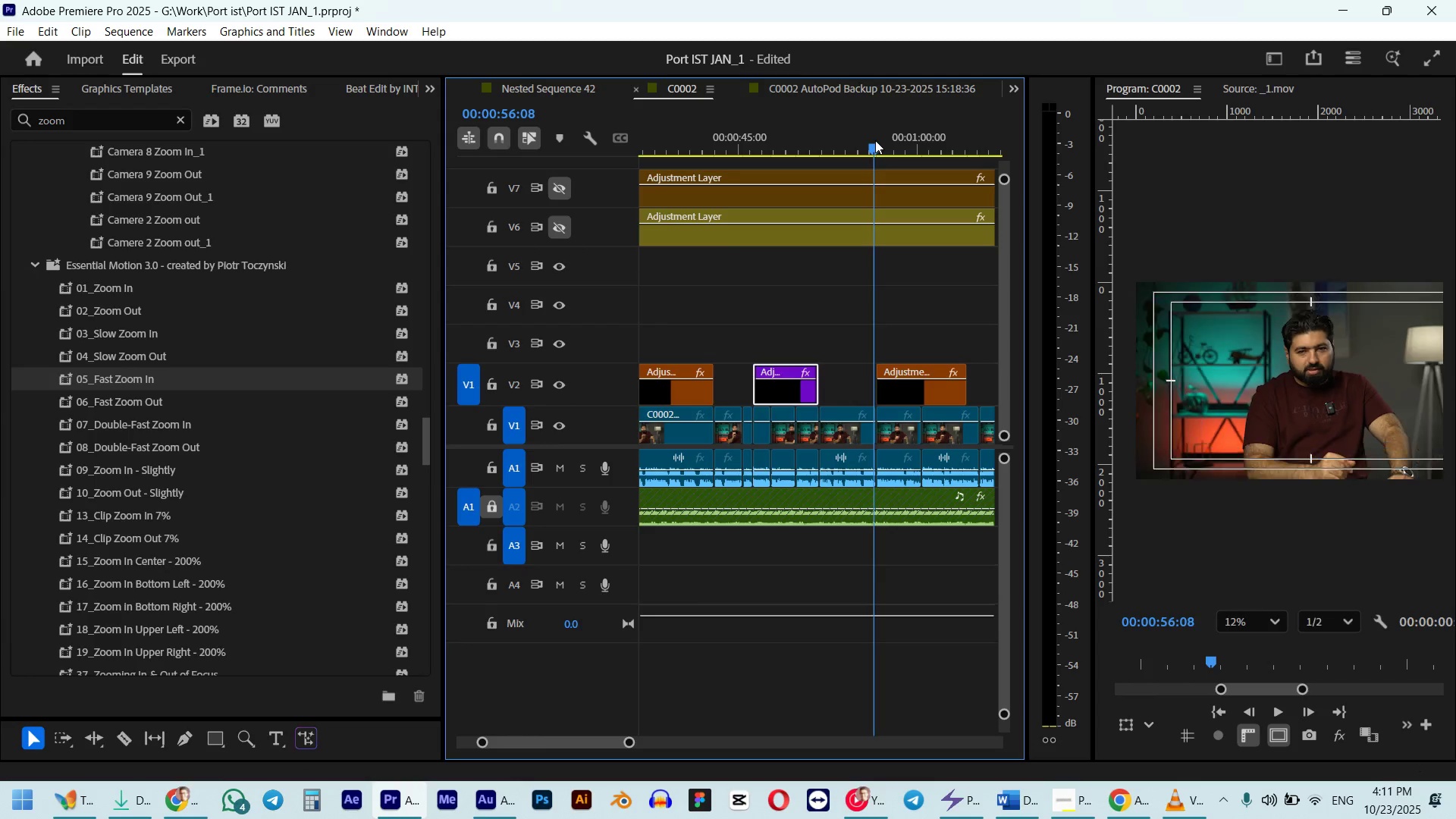 
key(Space)
 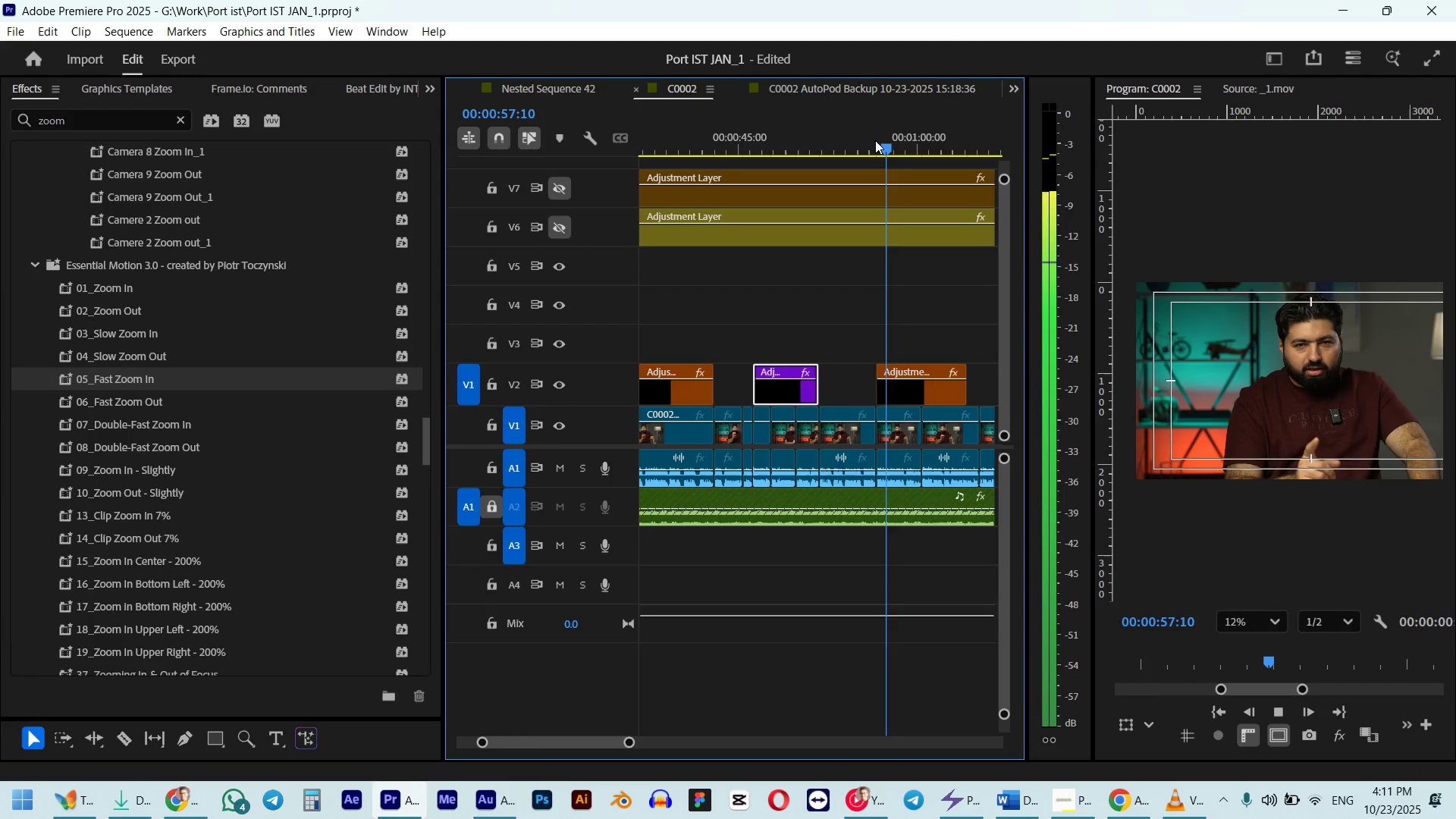 
hold_key(key=AltLeft, duration=0.38)
scroll: coordinate [873, 318], scroll_direction: down, amount: 7.0
 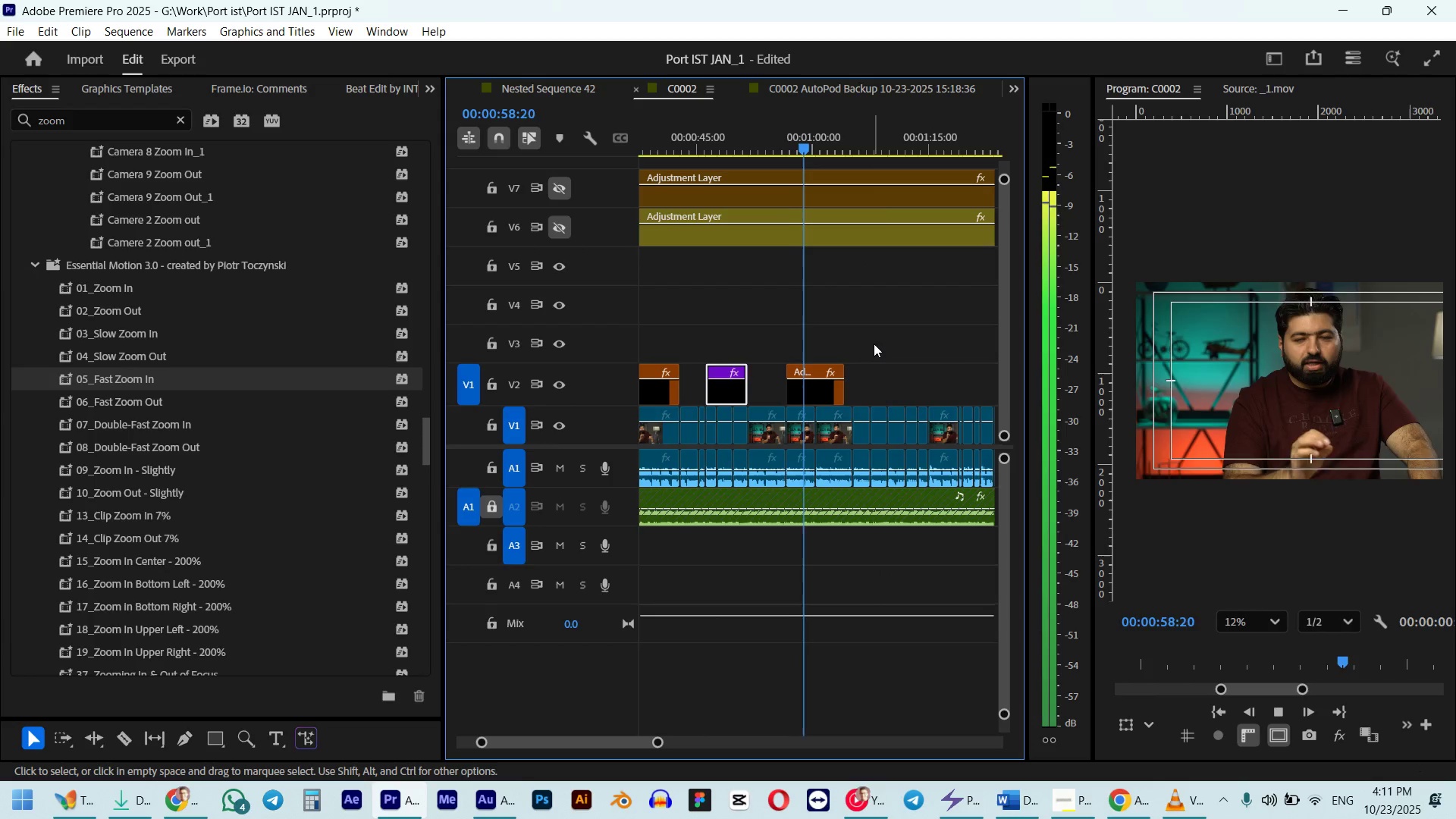 
hold_key(key=AltLeft, duration=0.34)
scroll: coordinate [836, 371], scroll_direction: up, amount: 3.0
 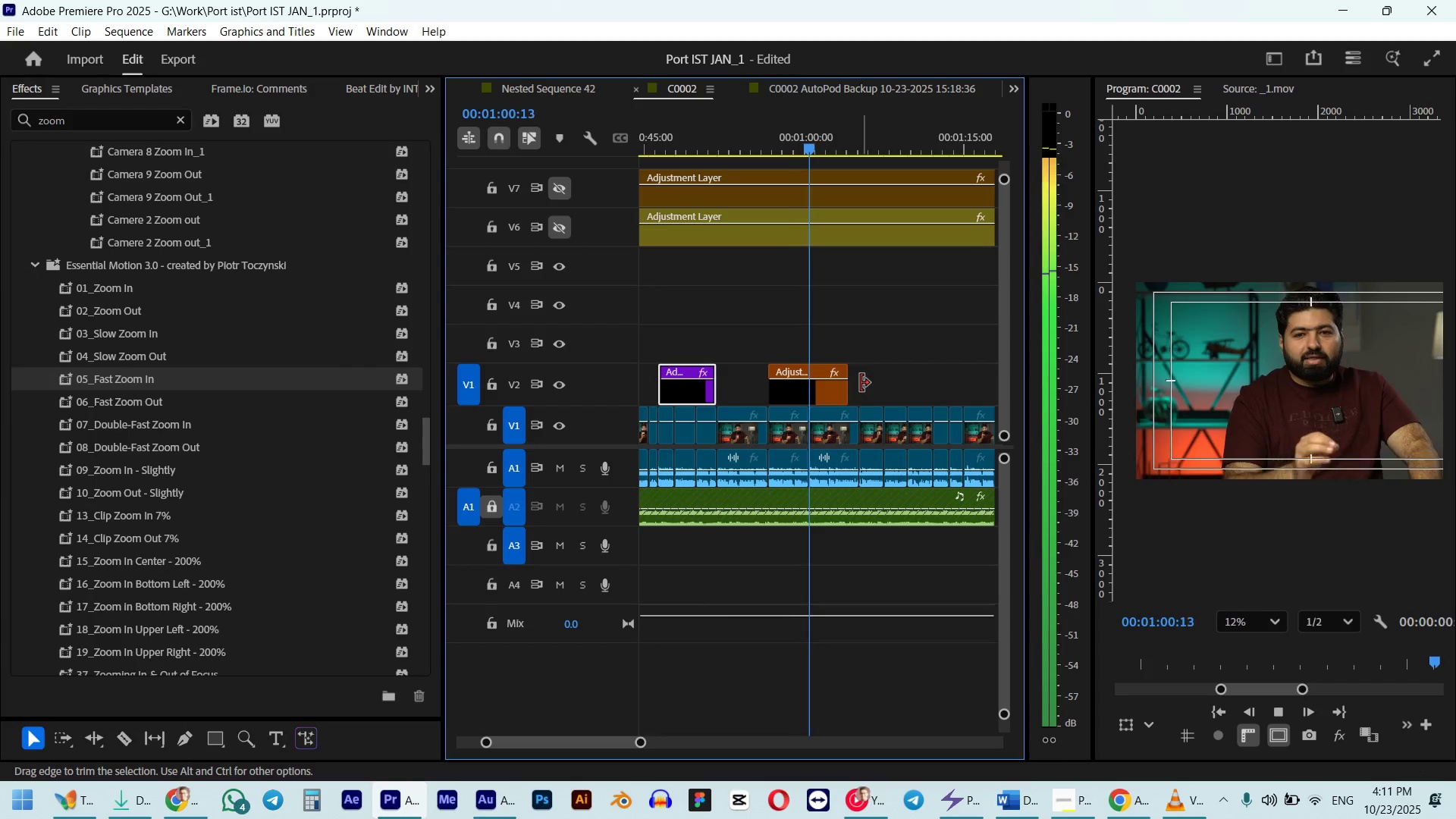 
key(Space)
 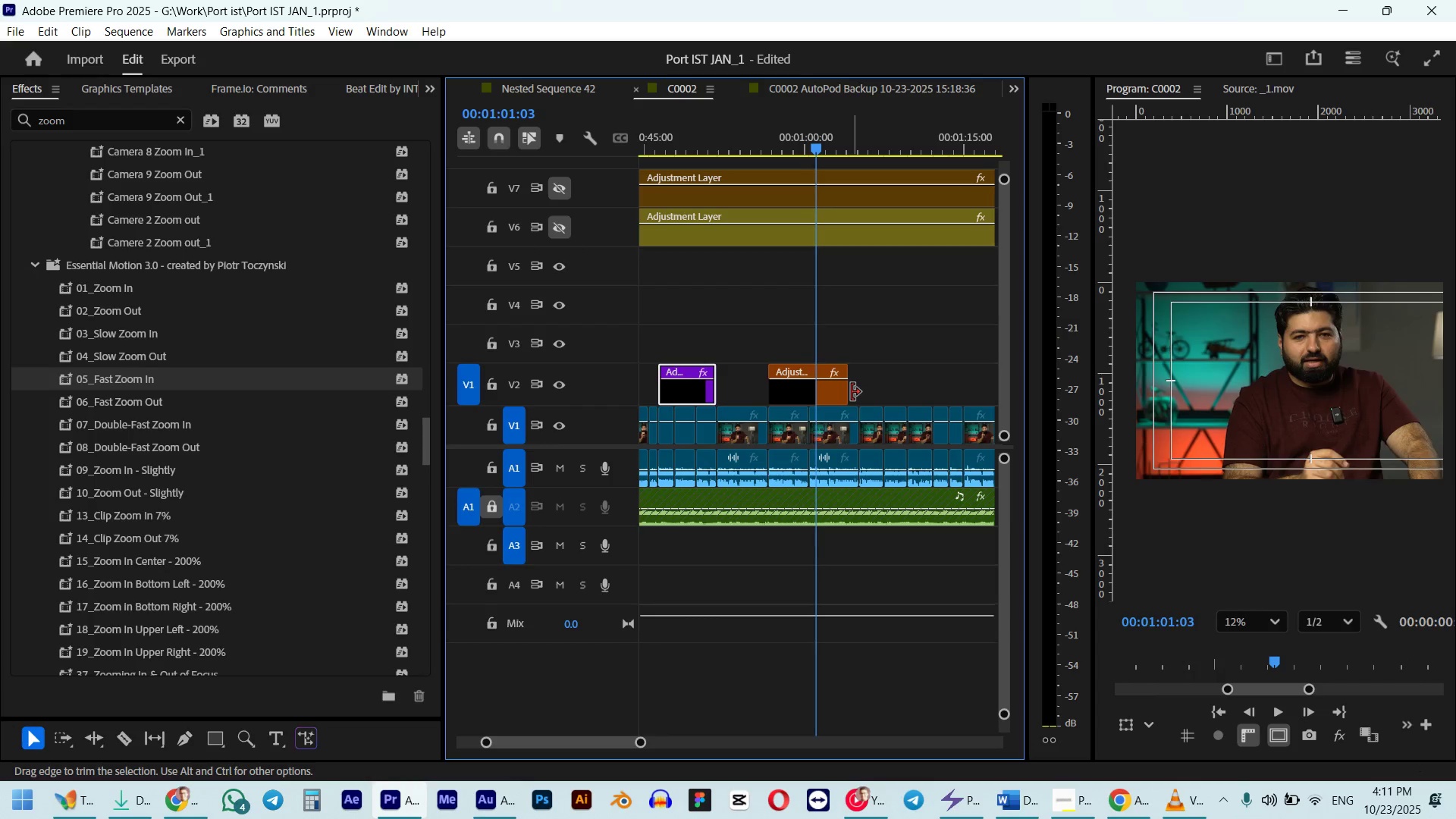 
left_click_drag(start_coordinate=[852, 392], to_coordinate=[808, 392])
 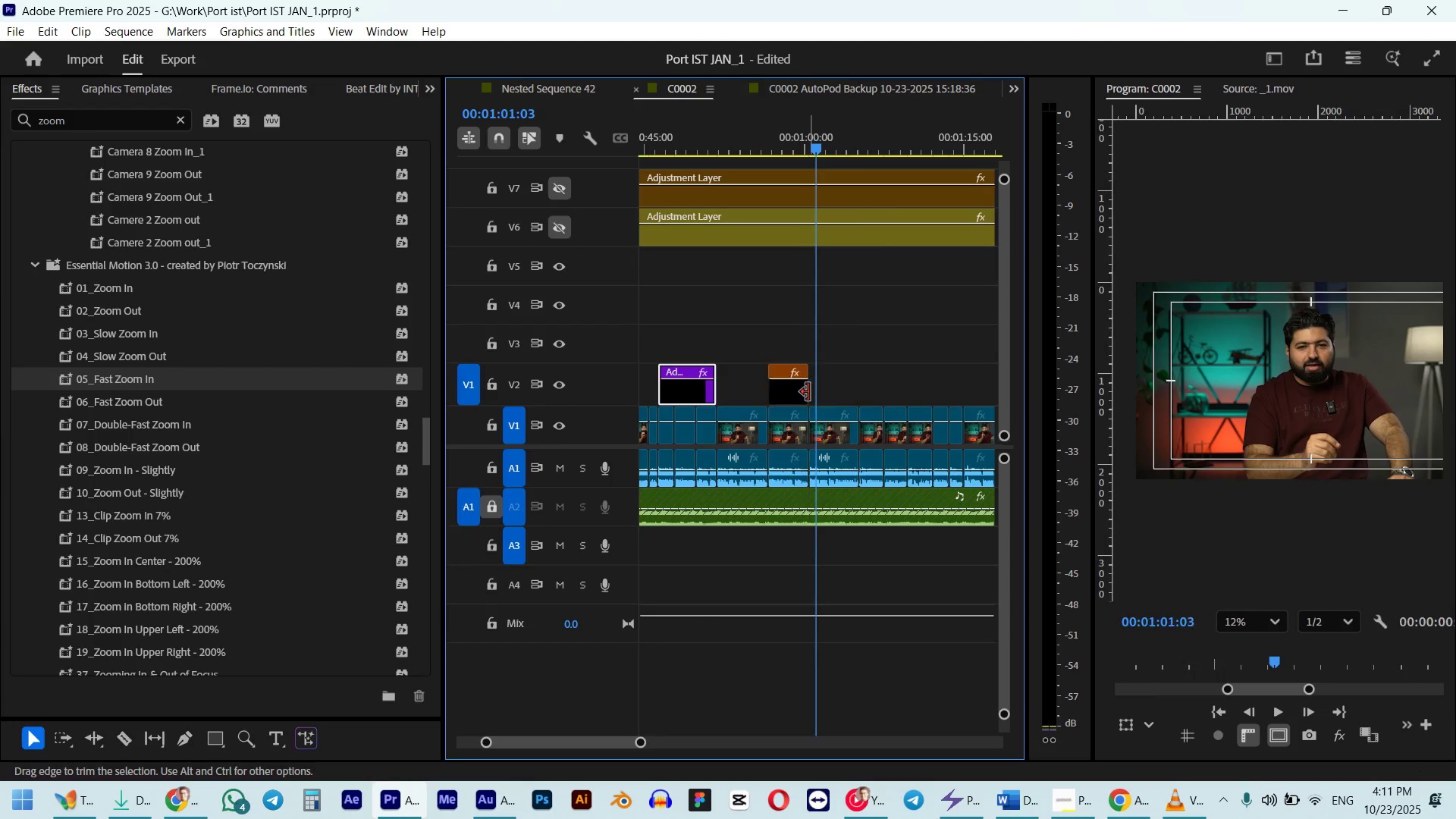 
key(Space)
 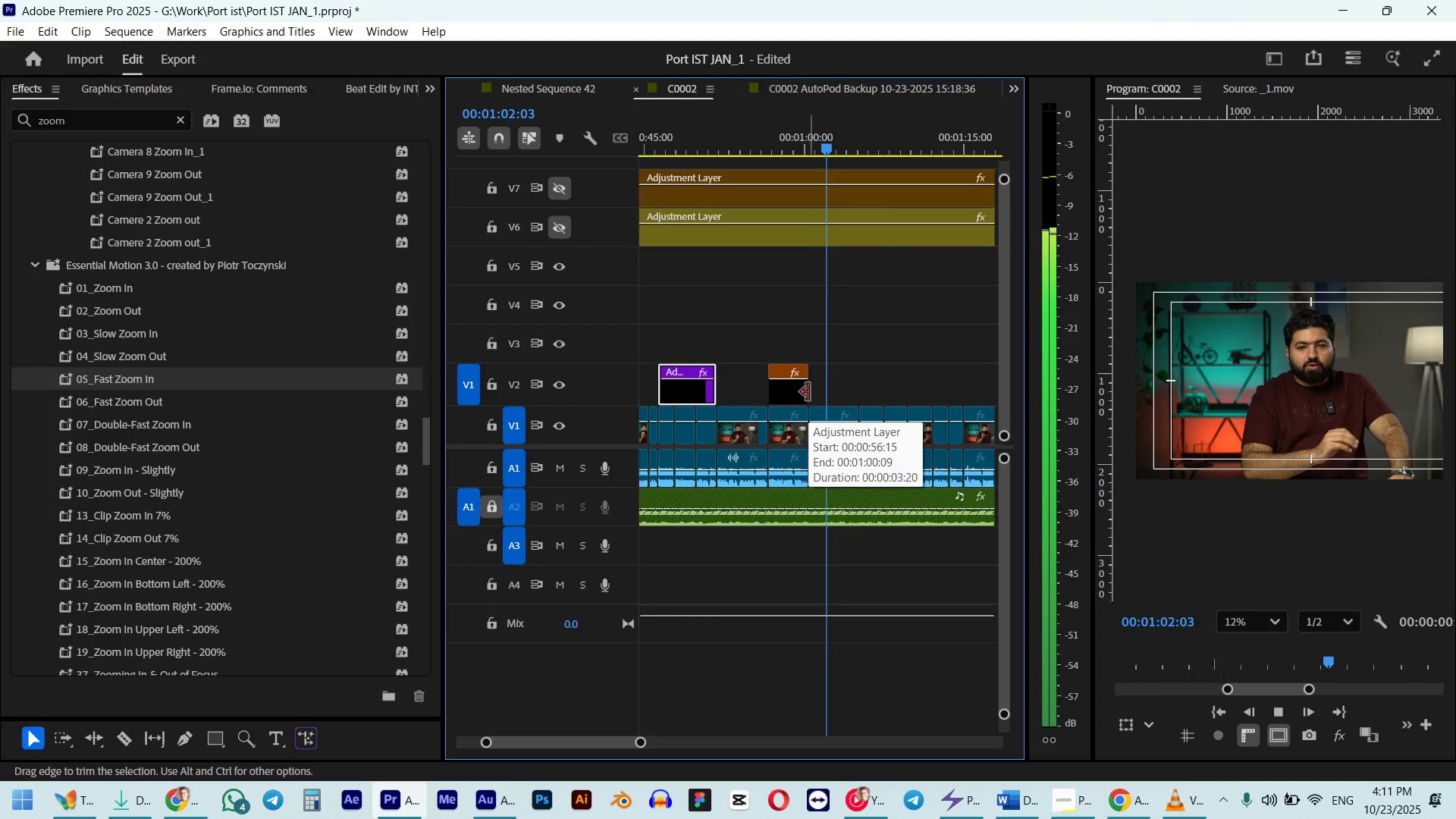 
key(Space)
 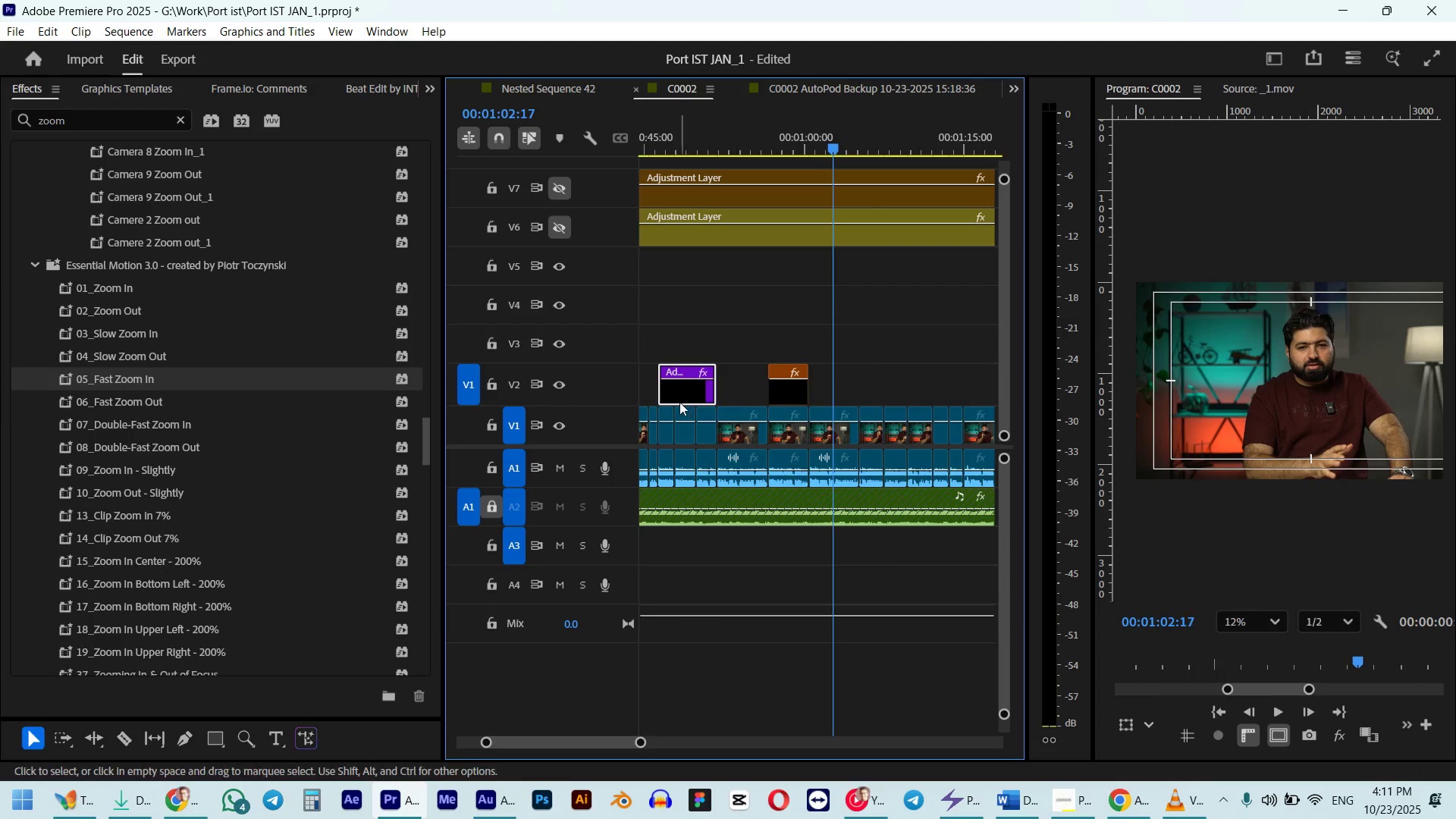 
hold_key(key=AltLeft, duration=1.51)
left_click_drag(start_coordinate=[679, 401], to_coordinate=[831, 394])
 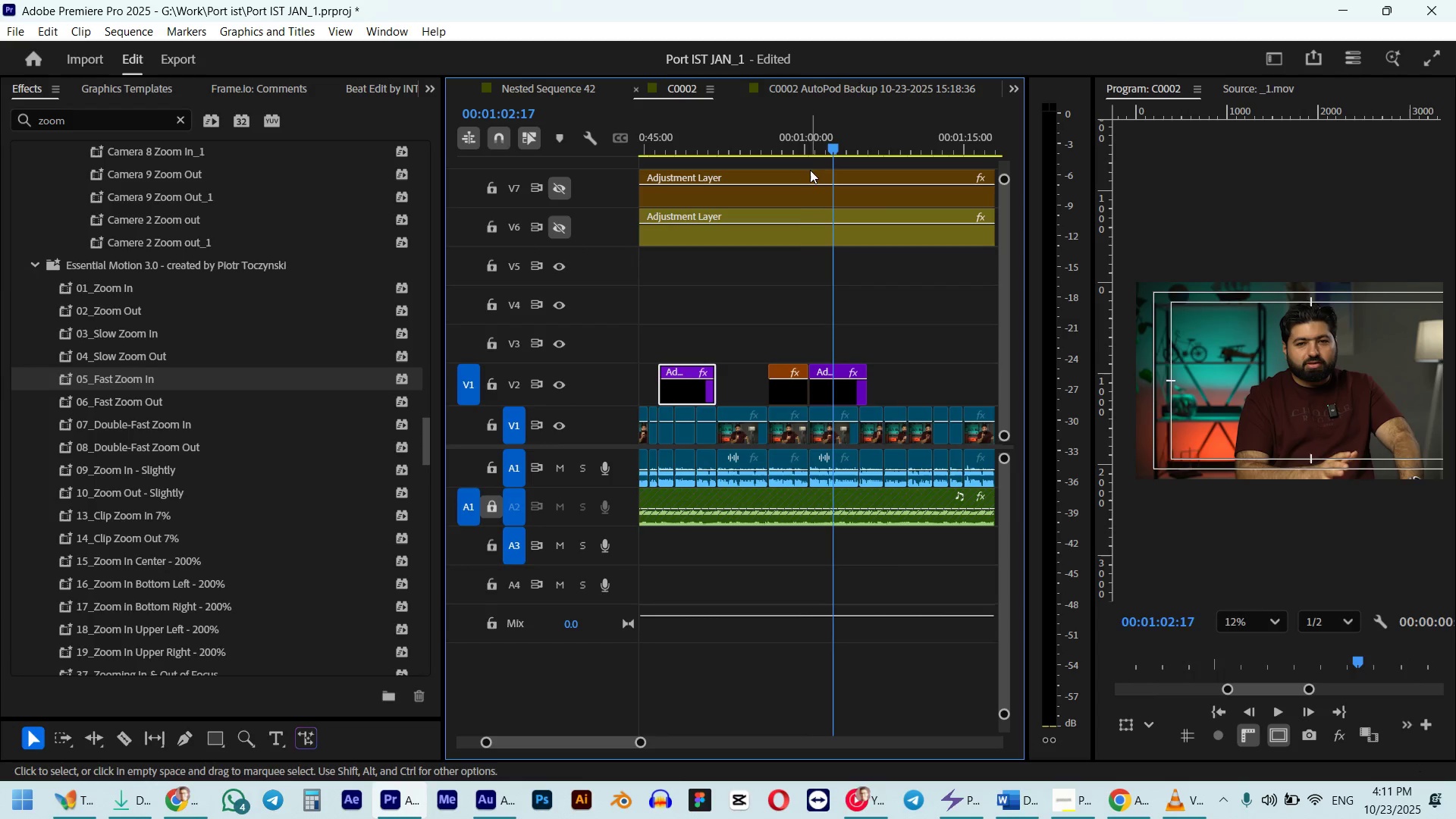 
key(Alt+AltLeft)
 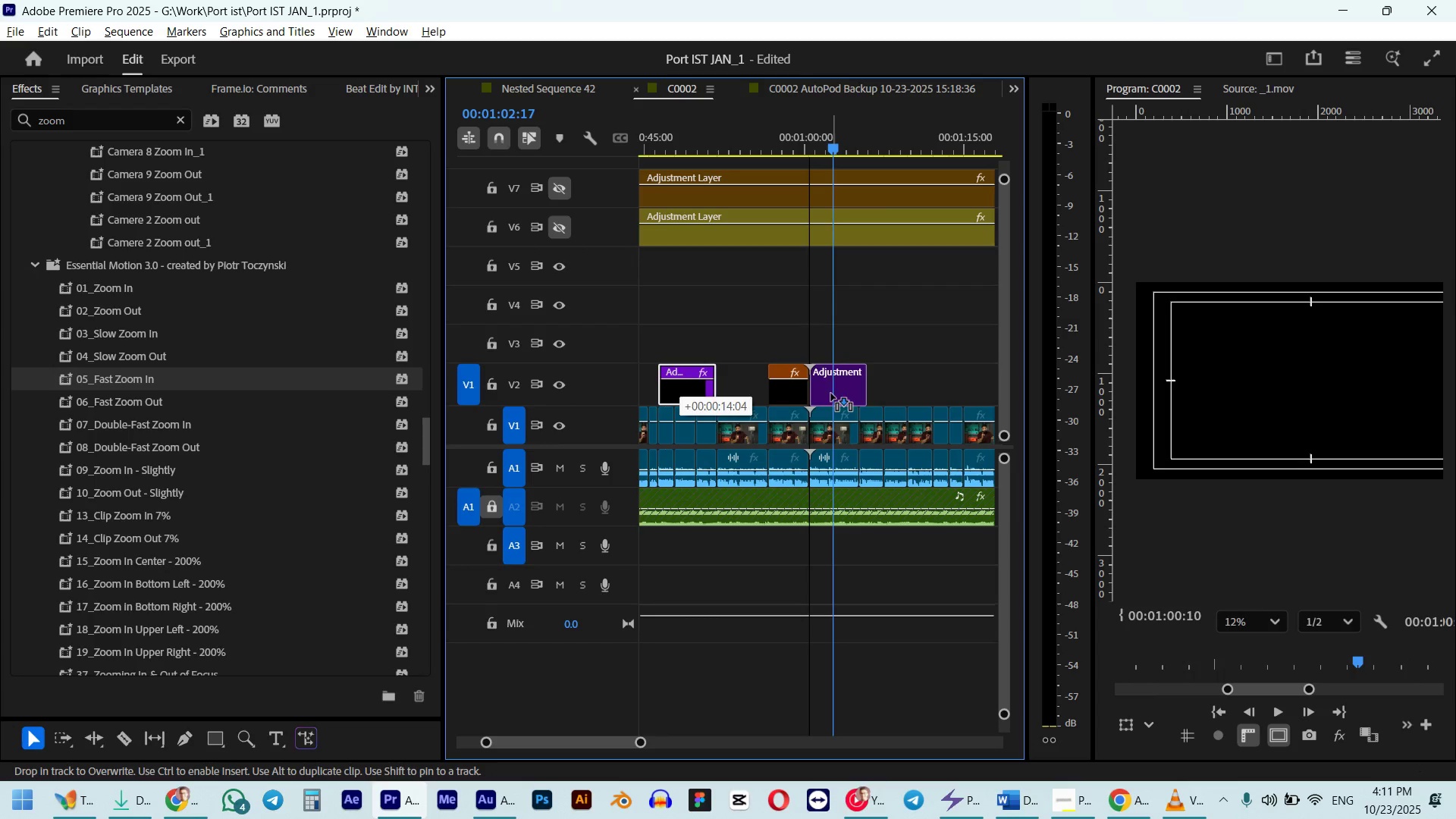 
key(Alt+AltLeft)
 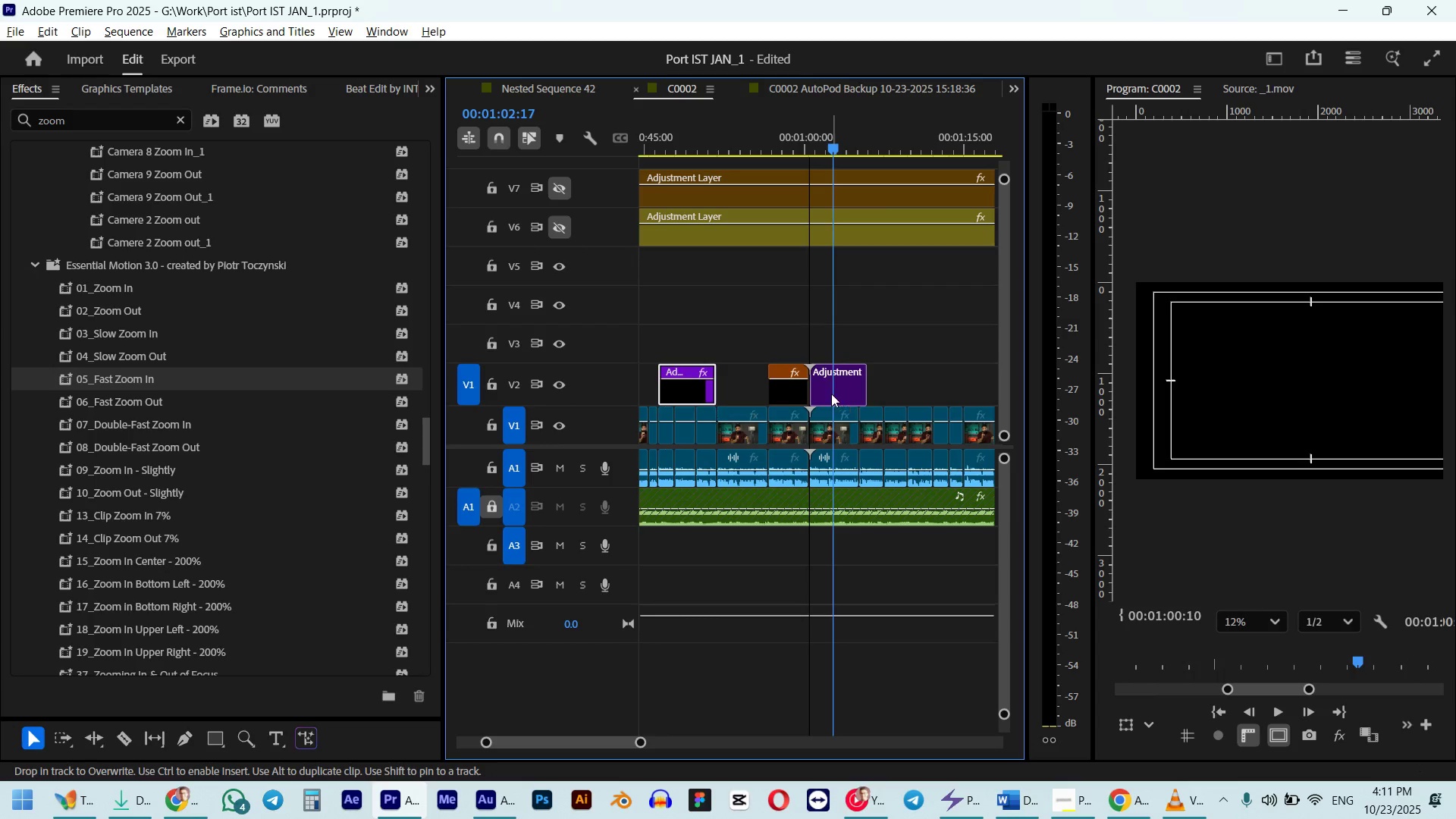 
key(Alt+AltLeft)
 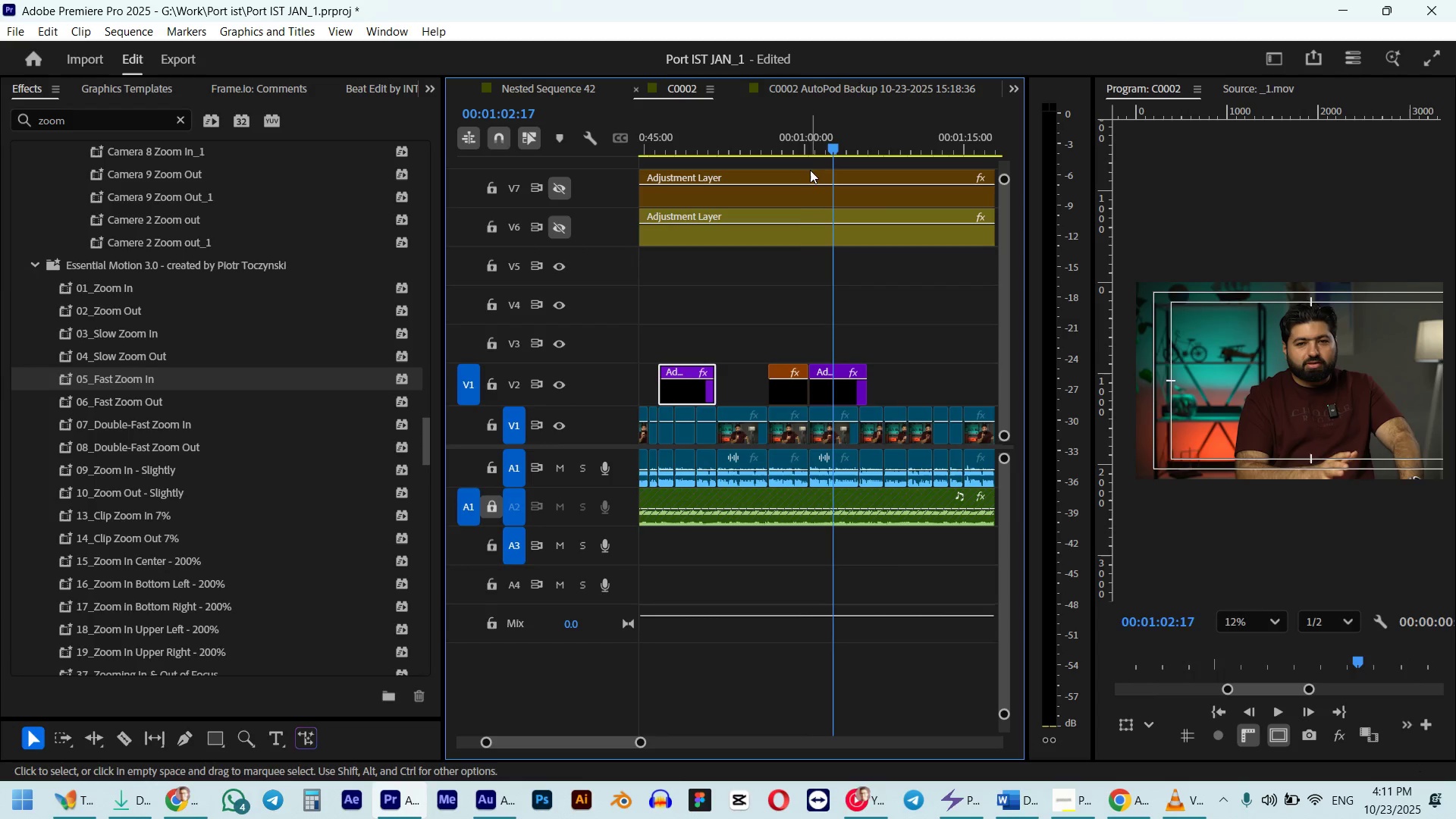 
left_click([803, 137])
 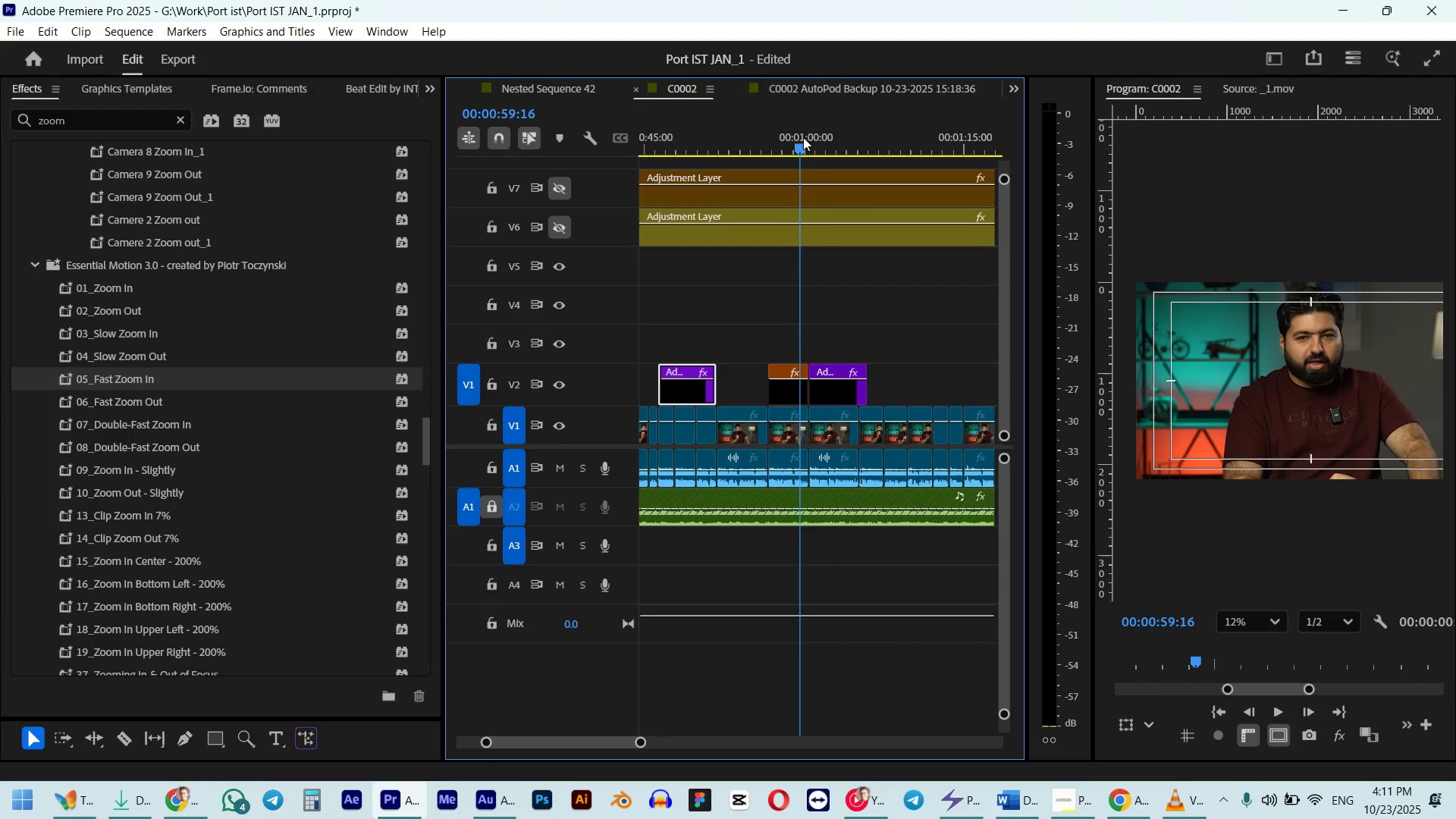 
key(Space)
 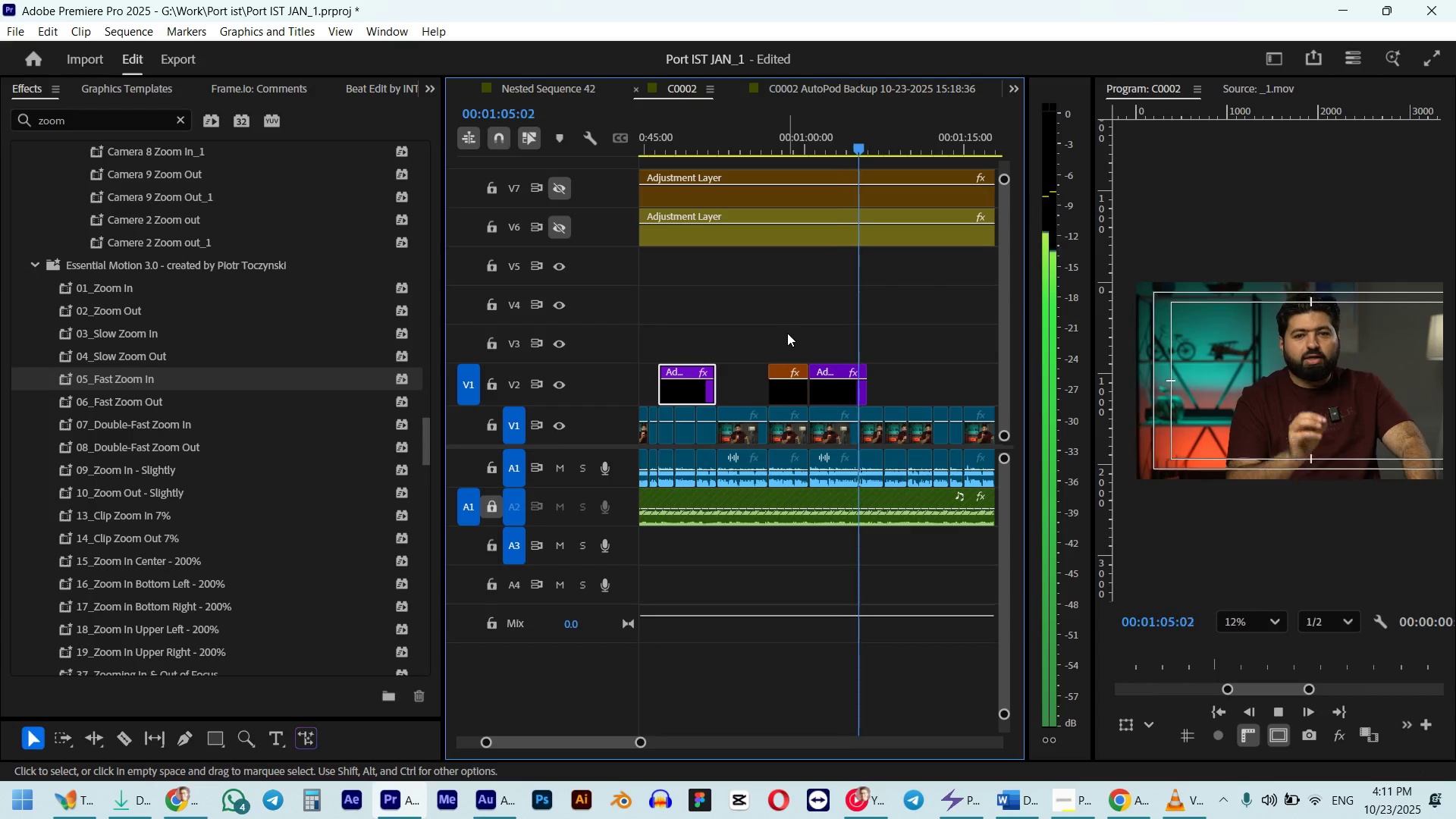 
wait(10.78)
 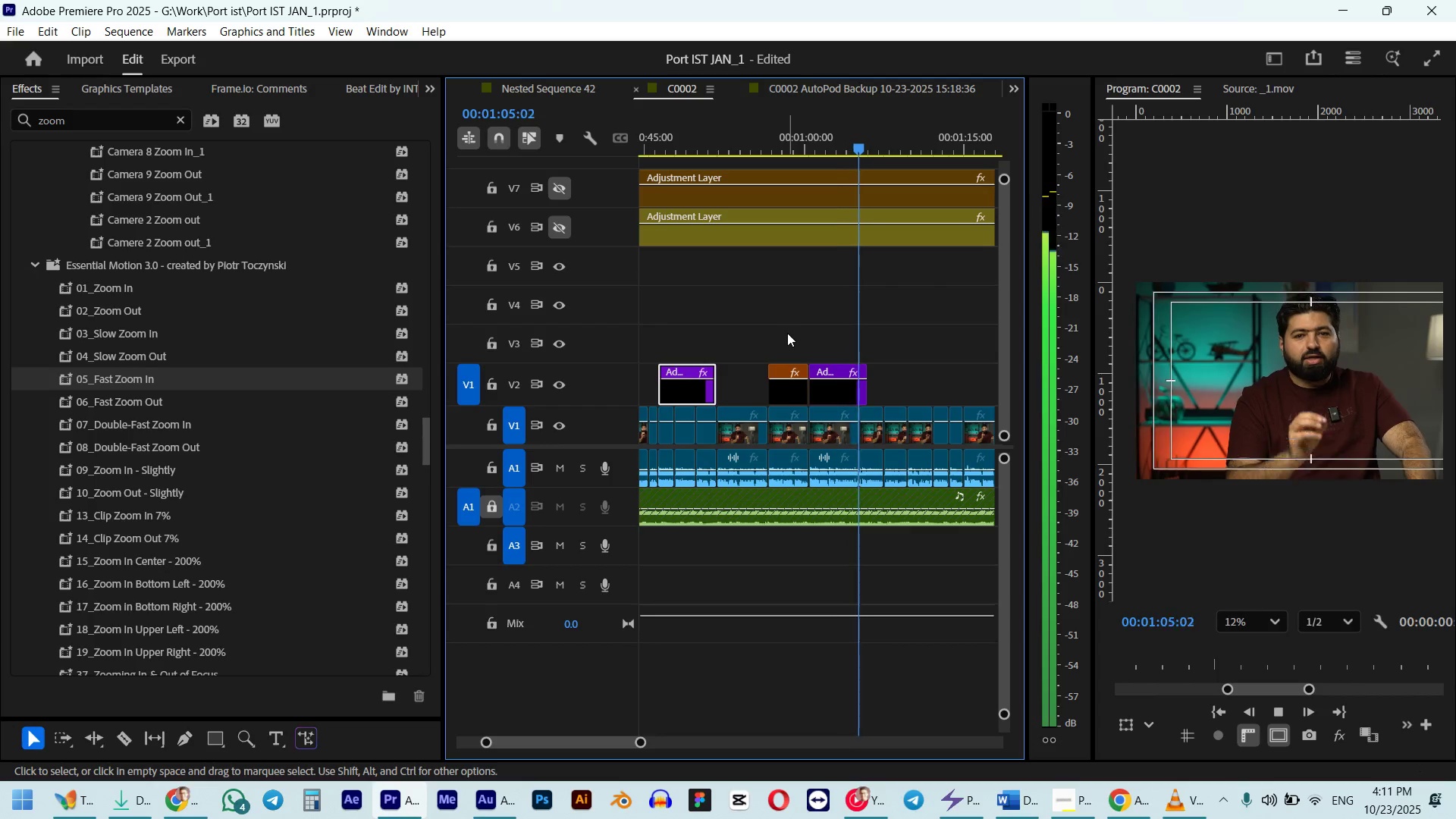 
left_click_drag(start_coordinate=[868, 391], to_coordinate=[904, 387])
 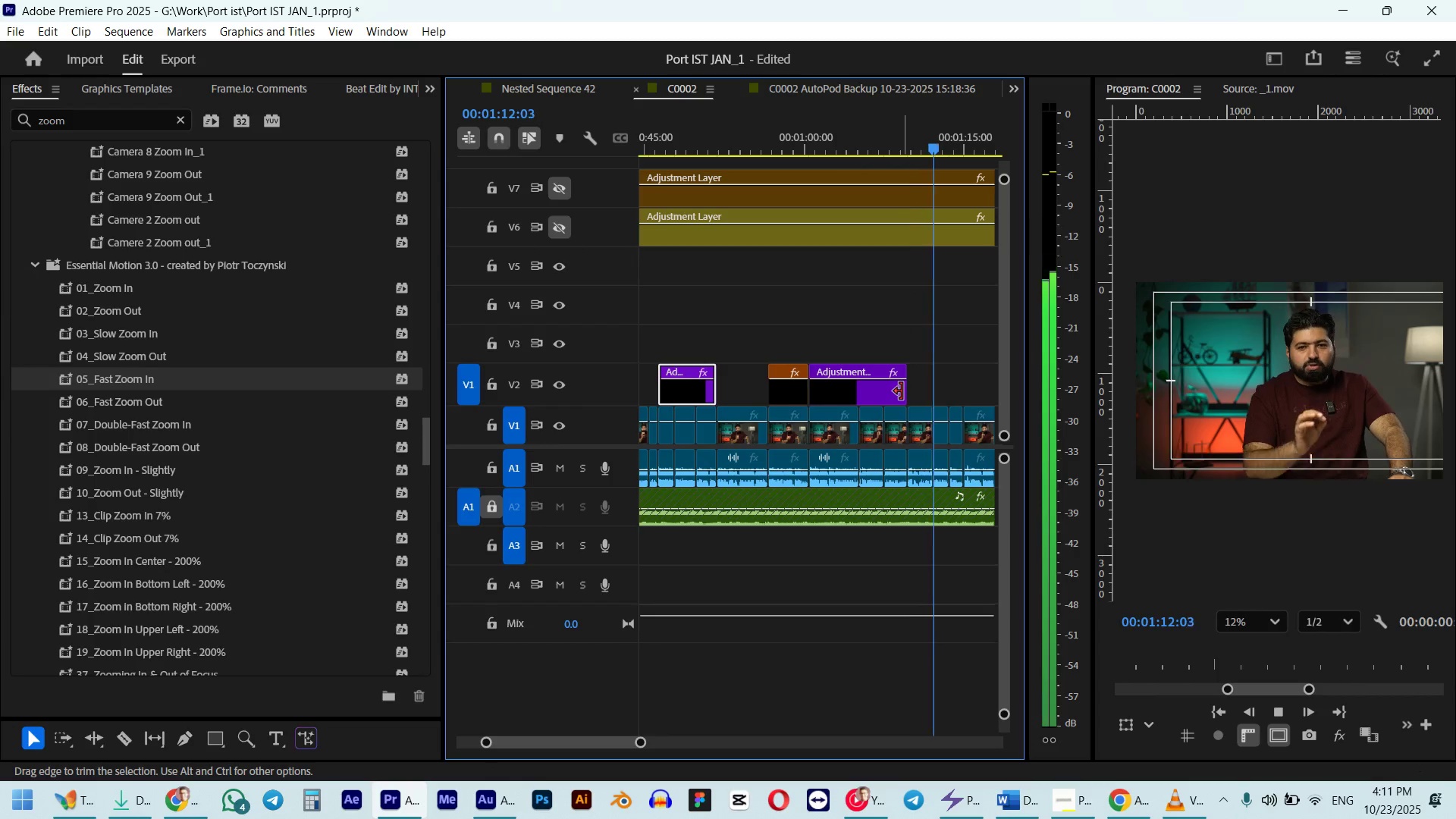 
key(Space)
 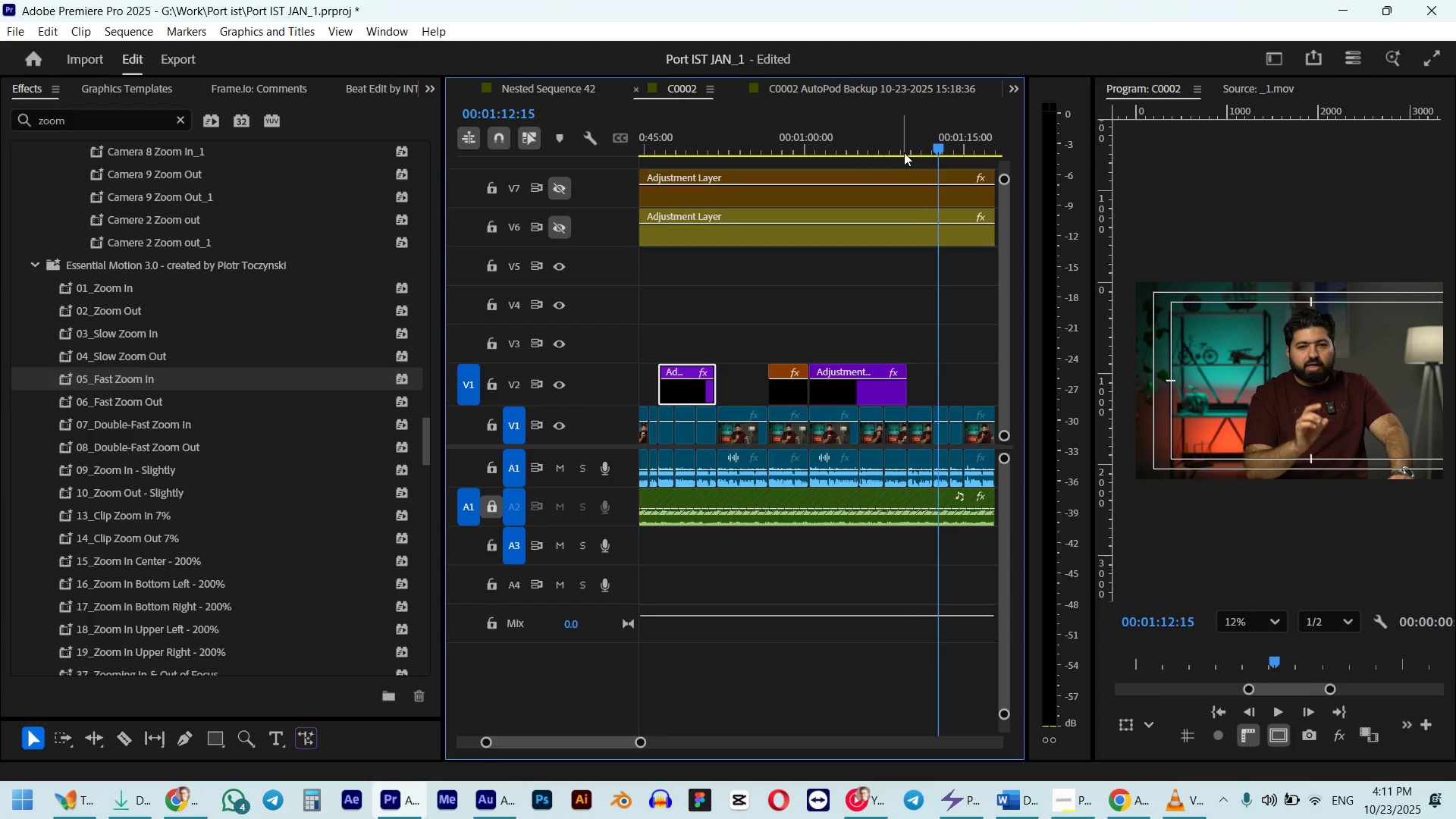 
left_click([907, 149])
 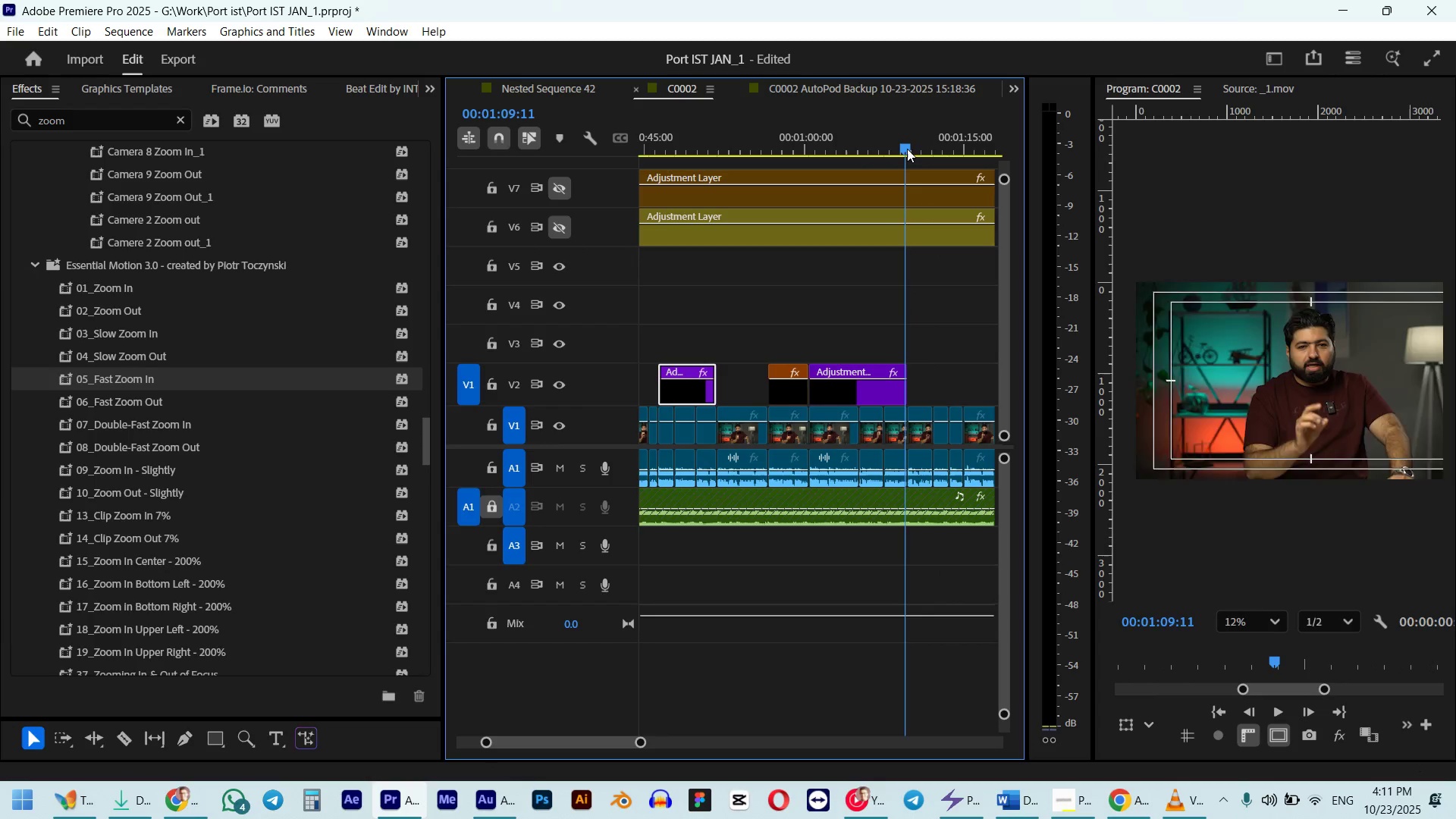 
key(Space)
 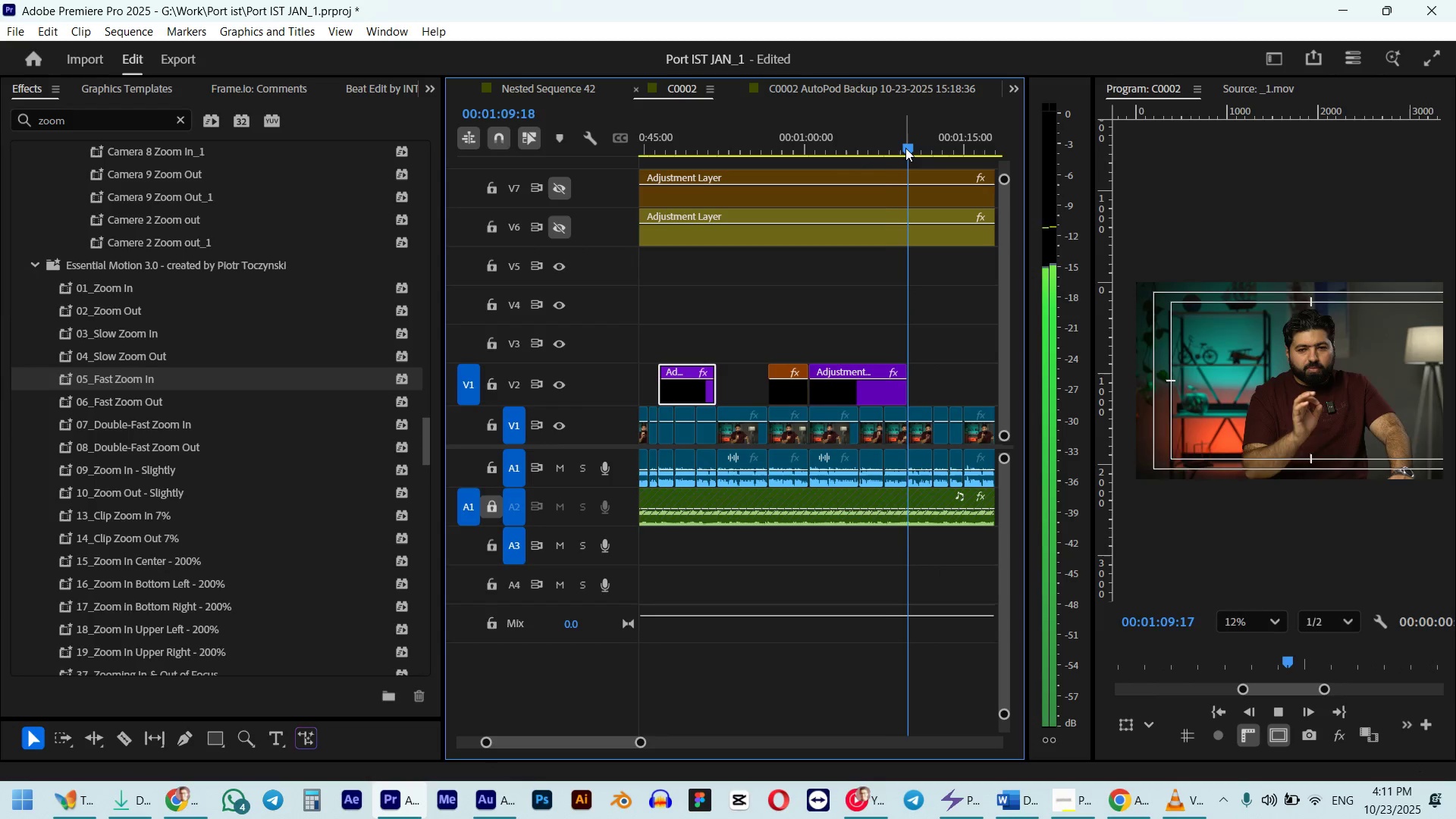 
key(Space)
 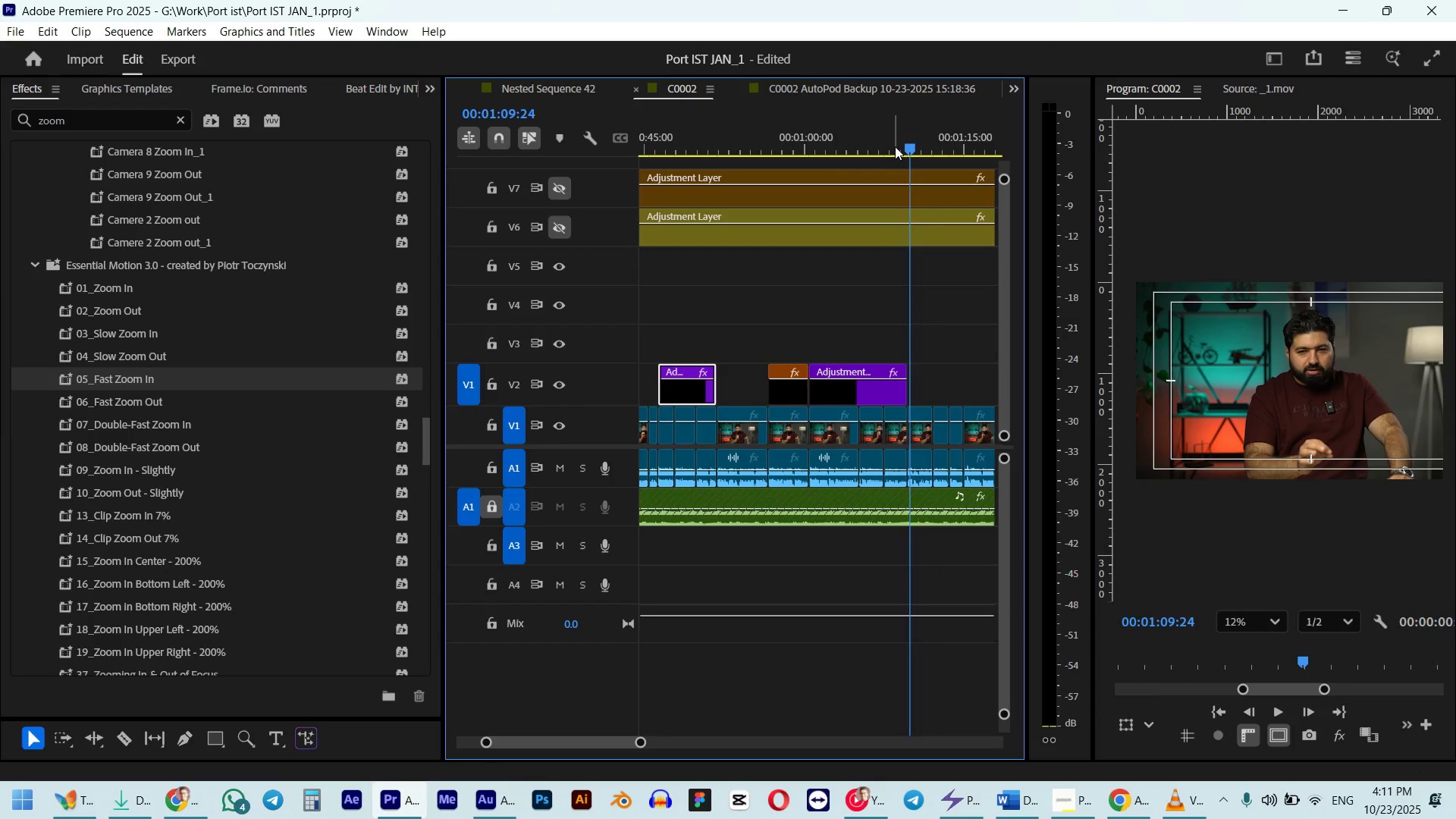 
left_click([895, 146])
 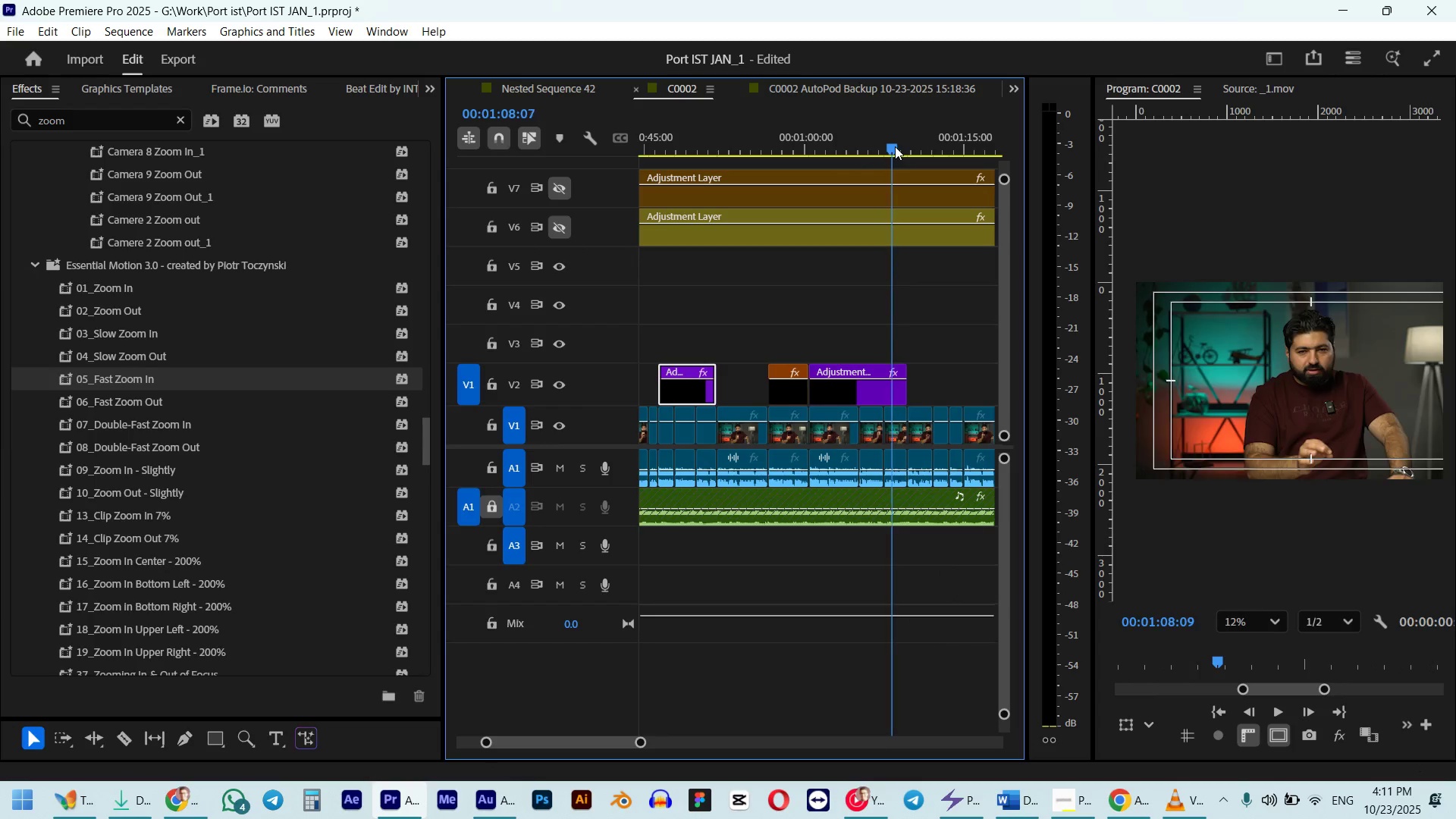 
key(Space)
 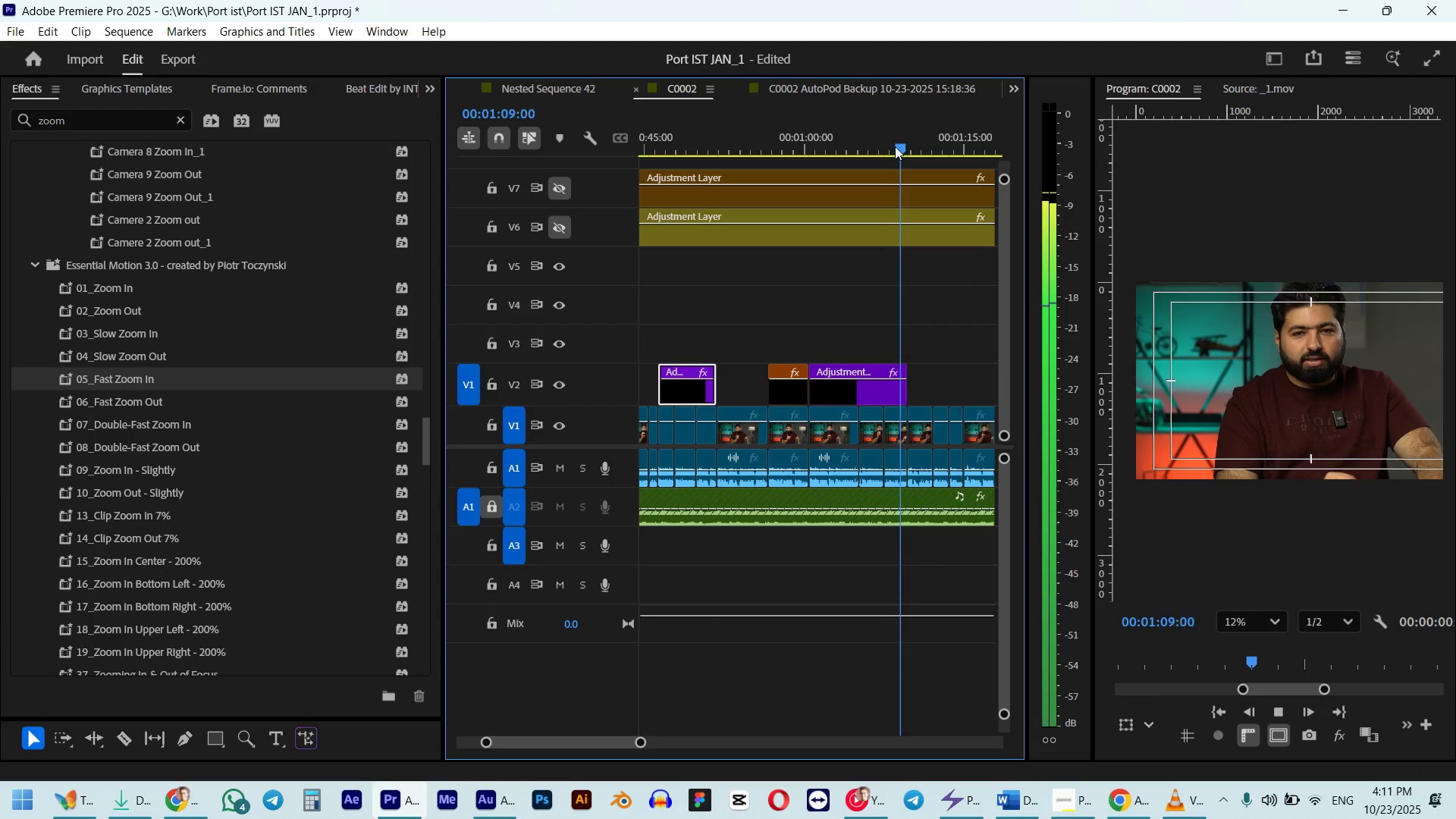 
key(Space)
 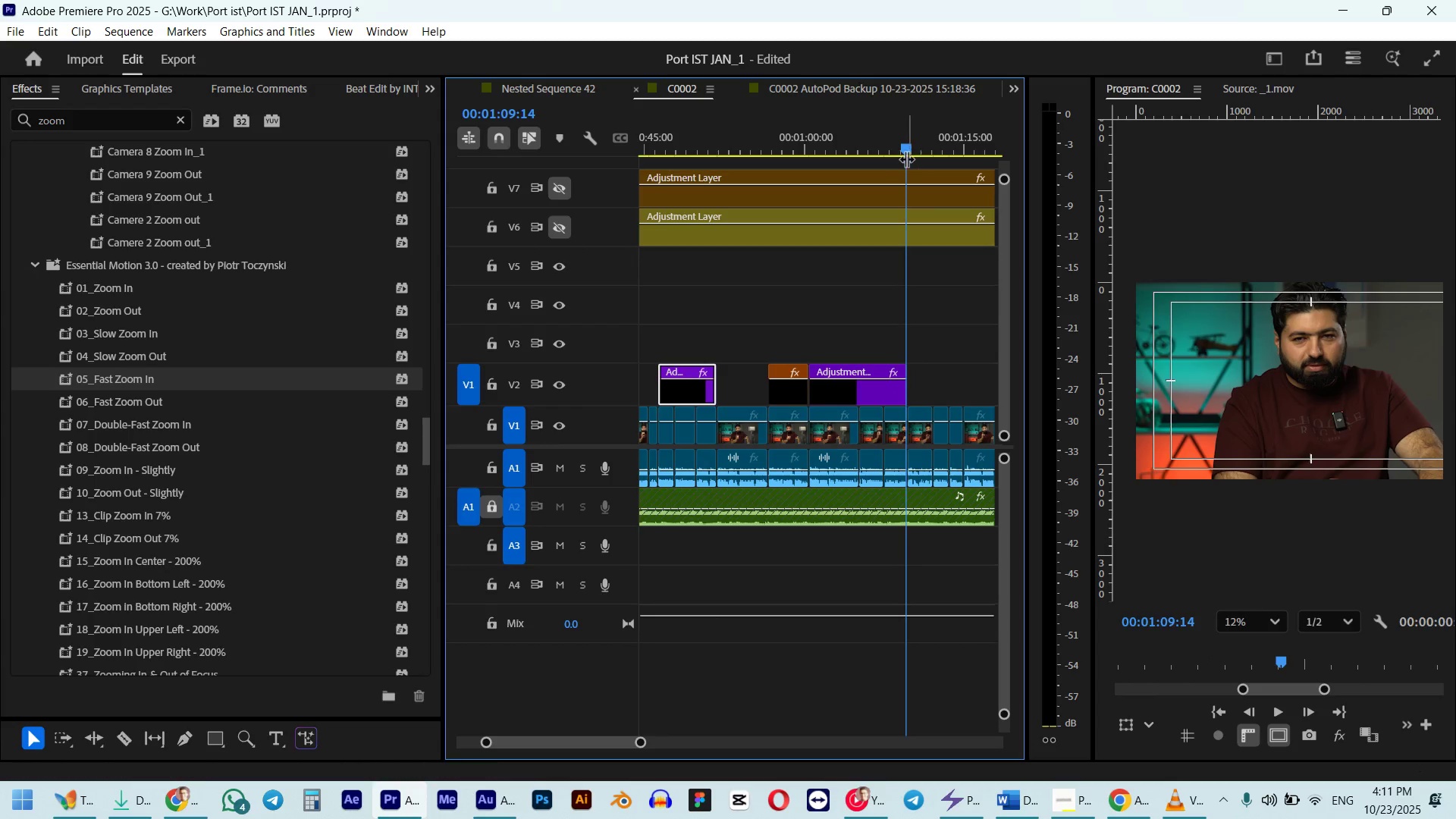 
left_click_drag(start_coordinate=[903, 151], to_coordinate=[911, 151])
 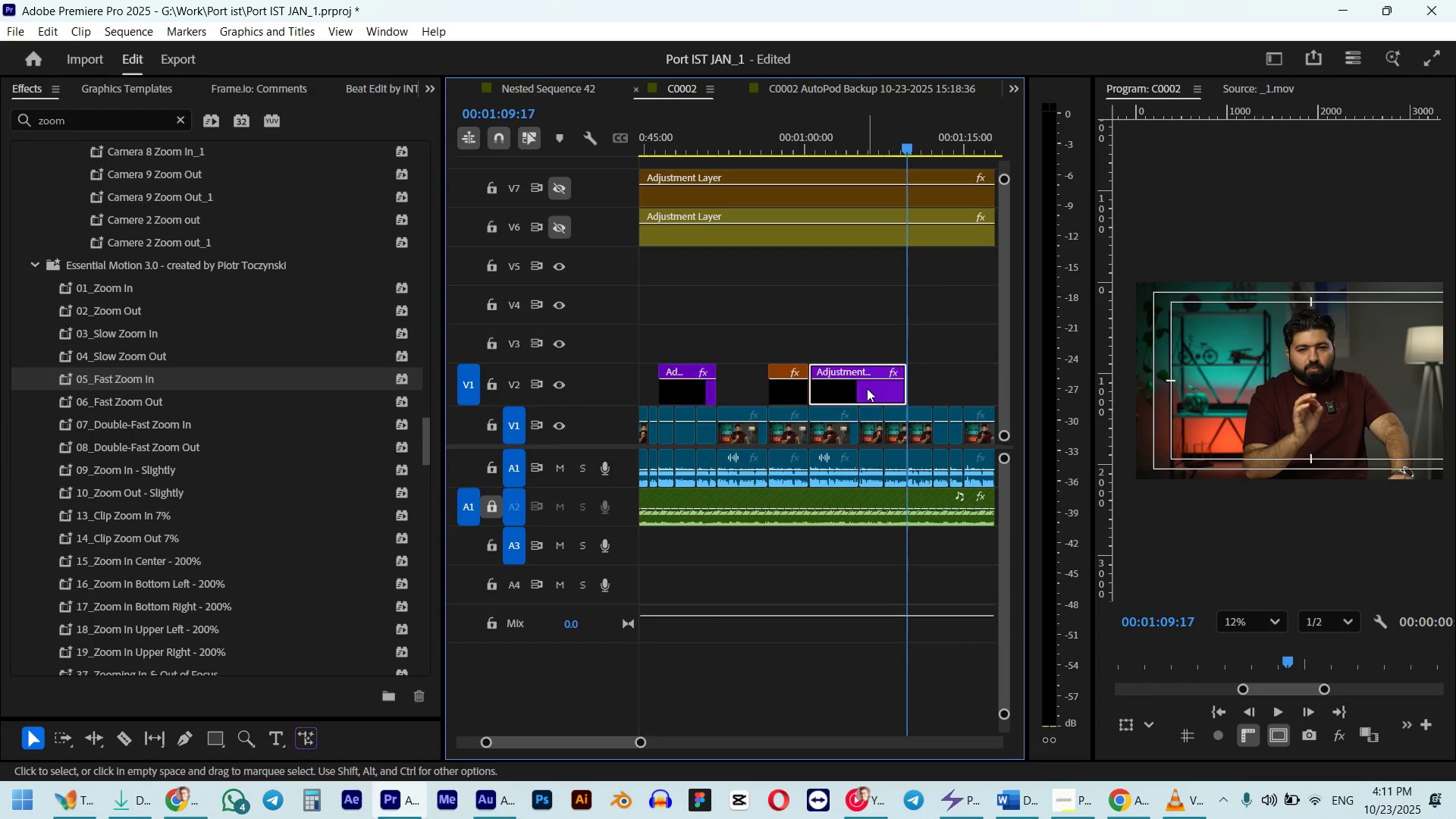 
hold_key(key=ShiftLeft, duration=0.41)
 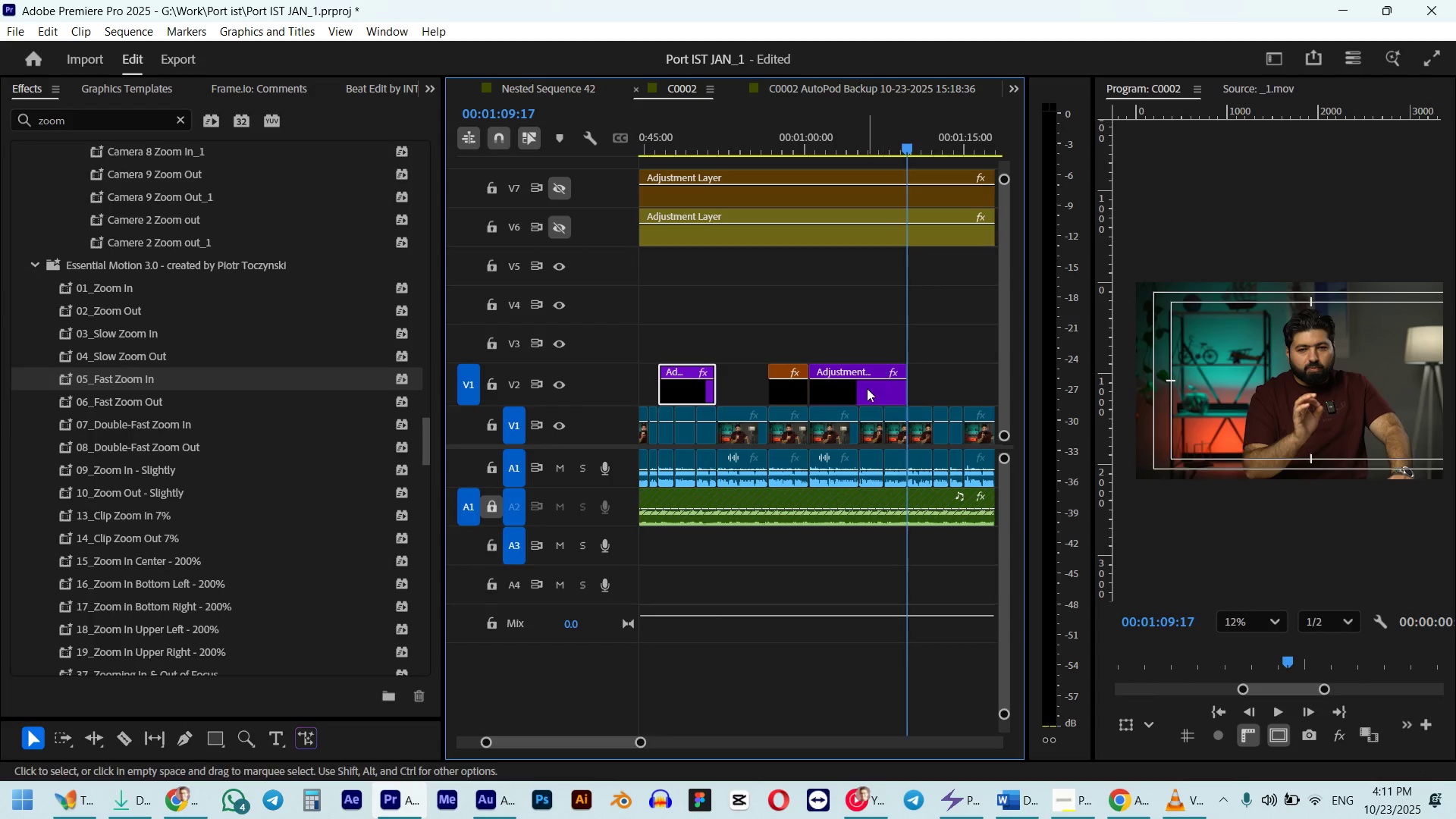 
left_click([867, 388])
 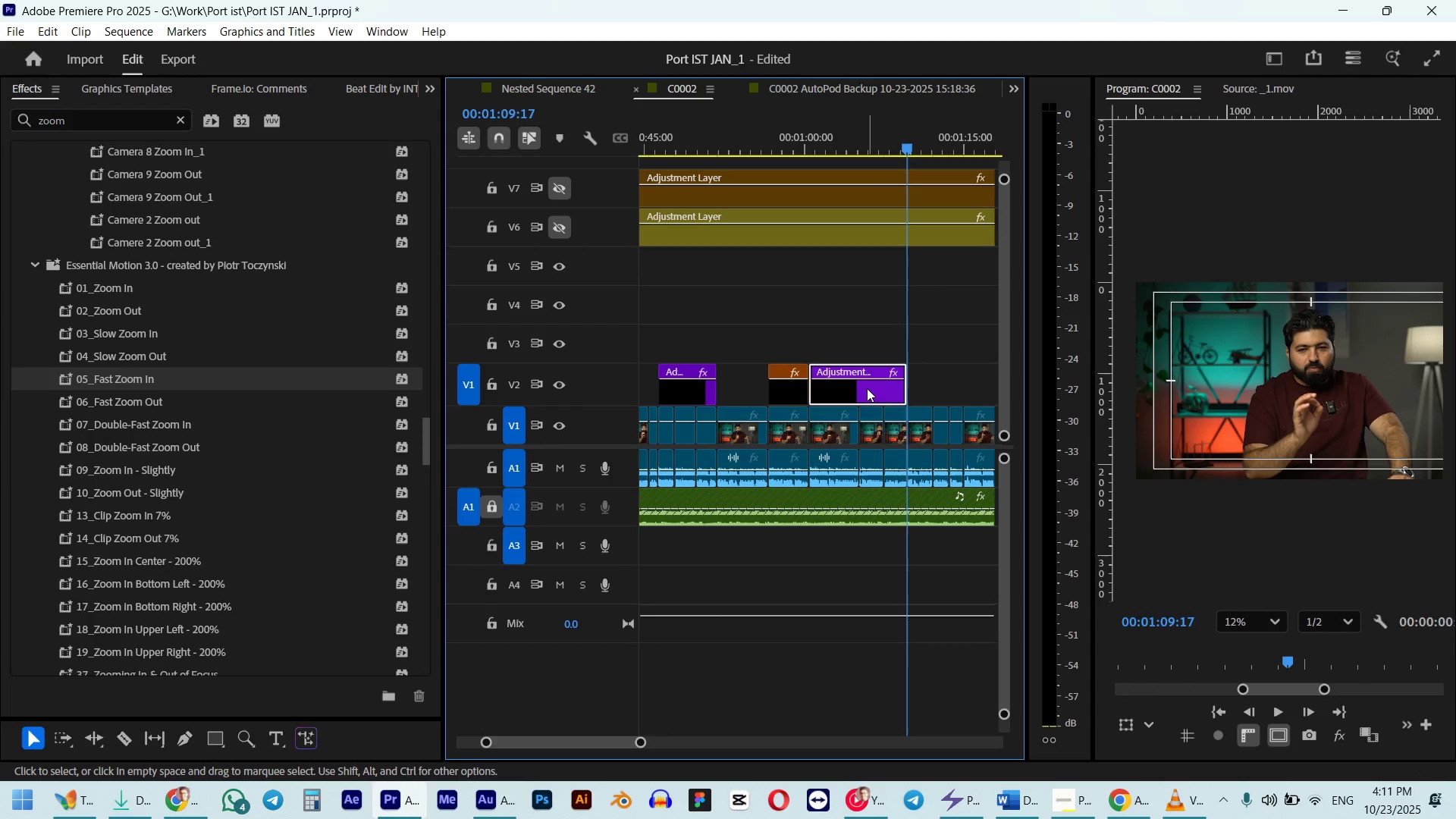 
key(Shift+5)
 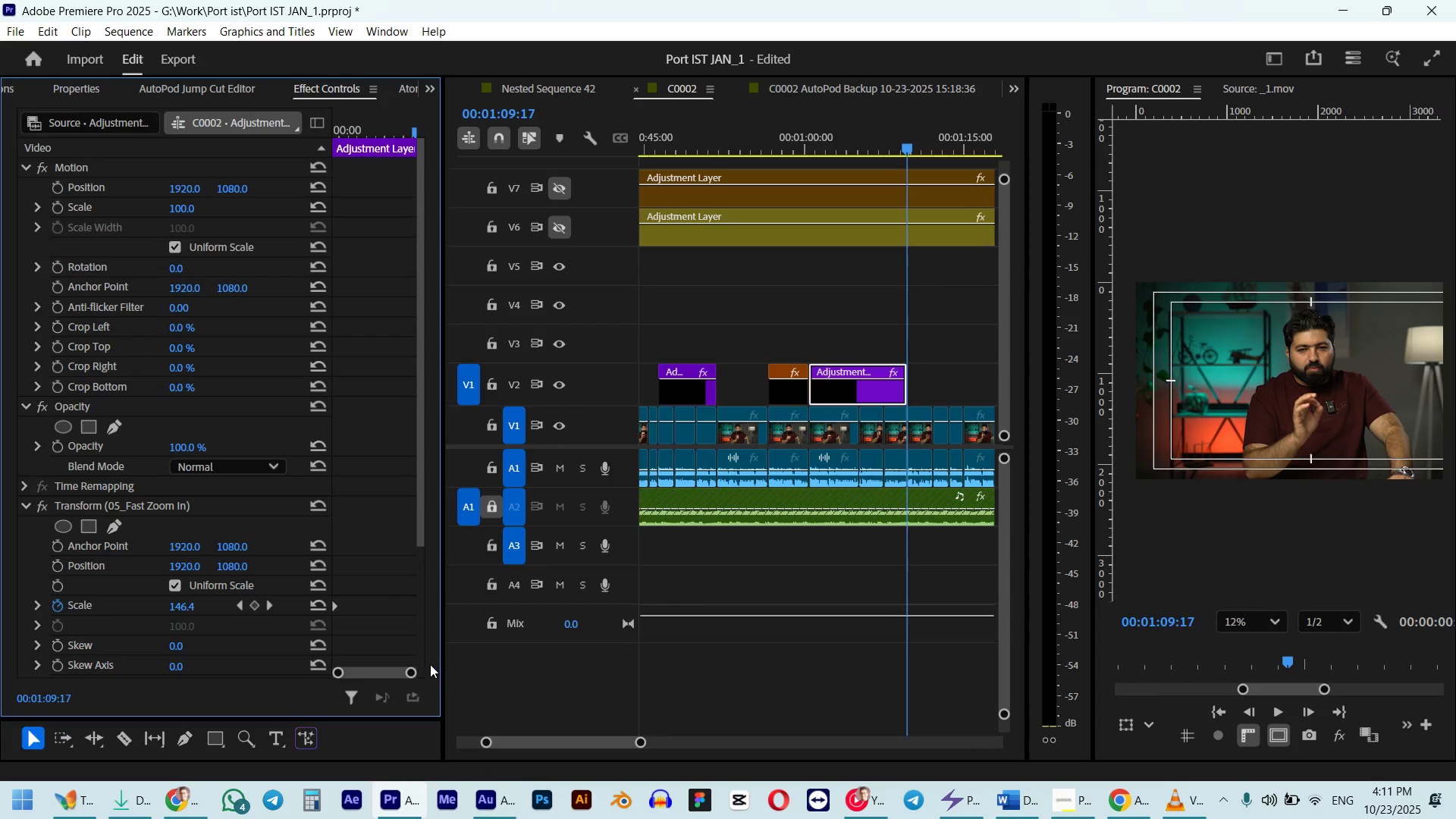 
scroll: coordinate [415, 610], scroll_direction: down, amount: 13.0
 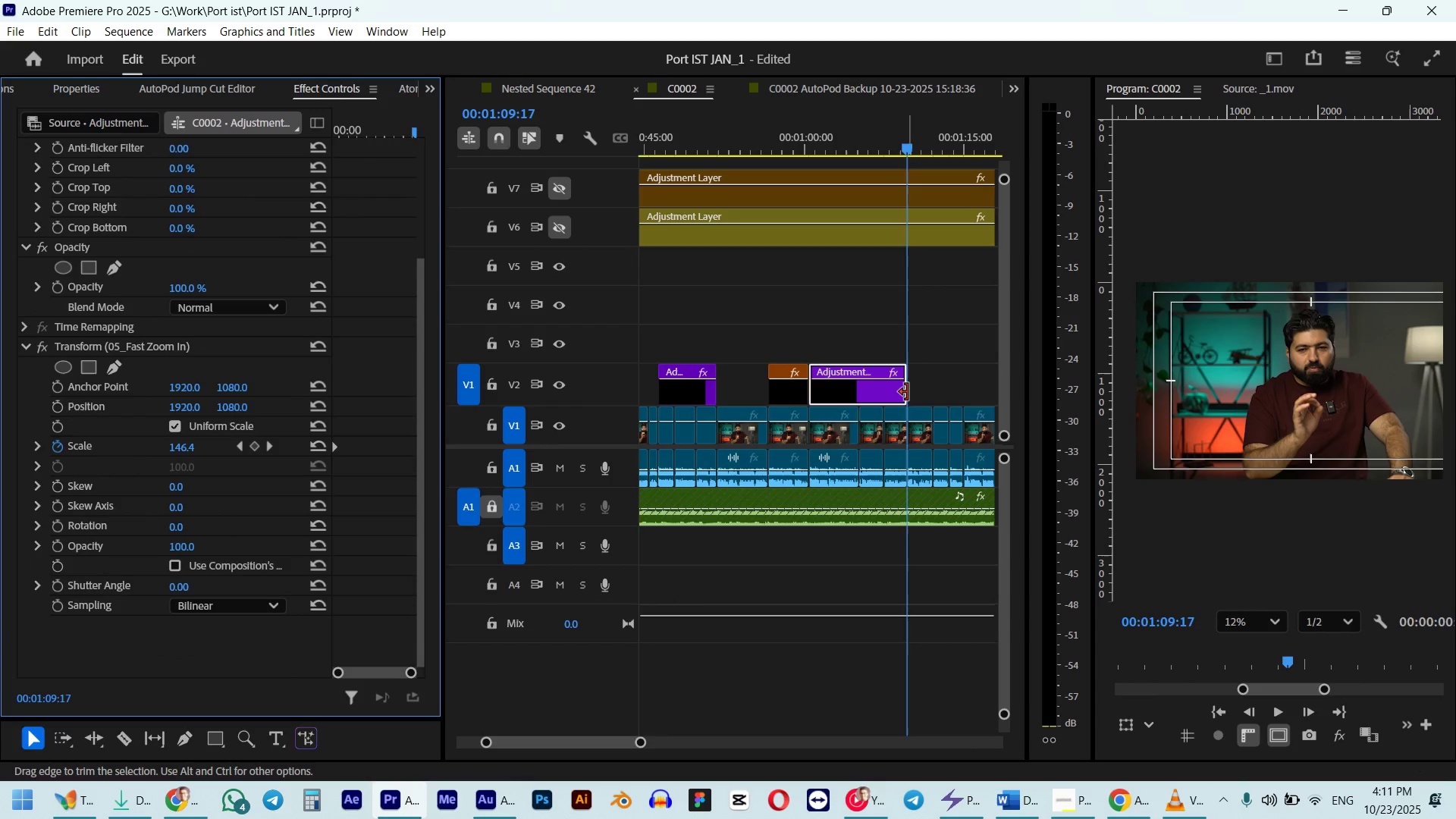 
left_click_drag(start_coordinate=[909, 391], to_coordinate=[977, 389])
 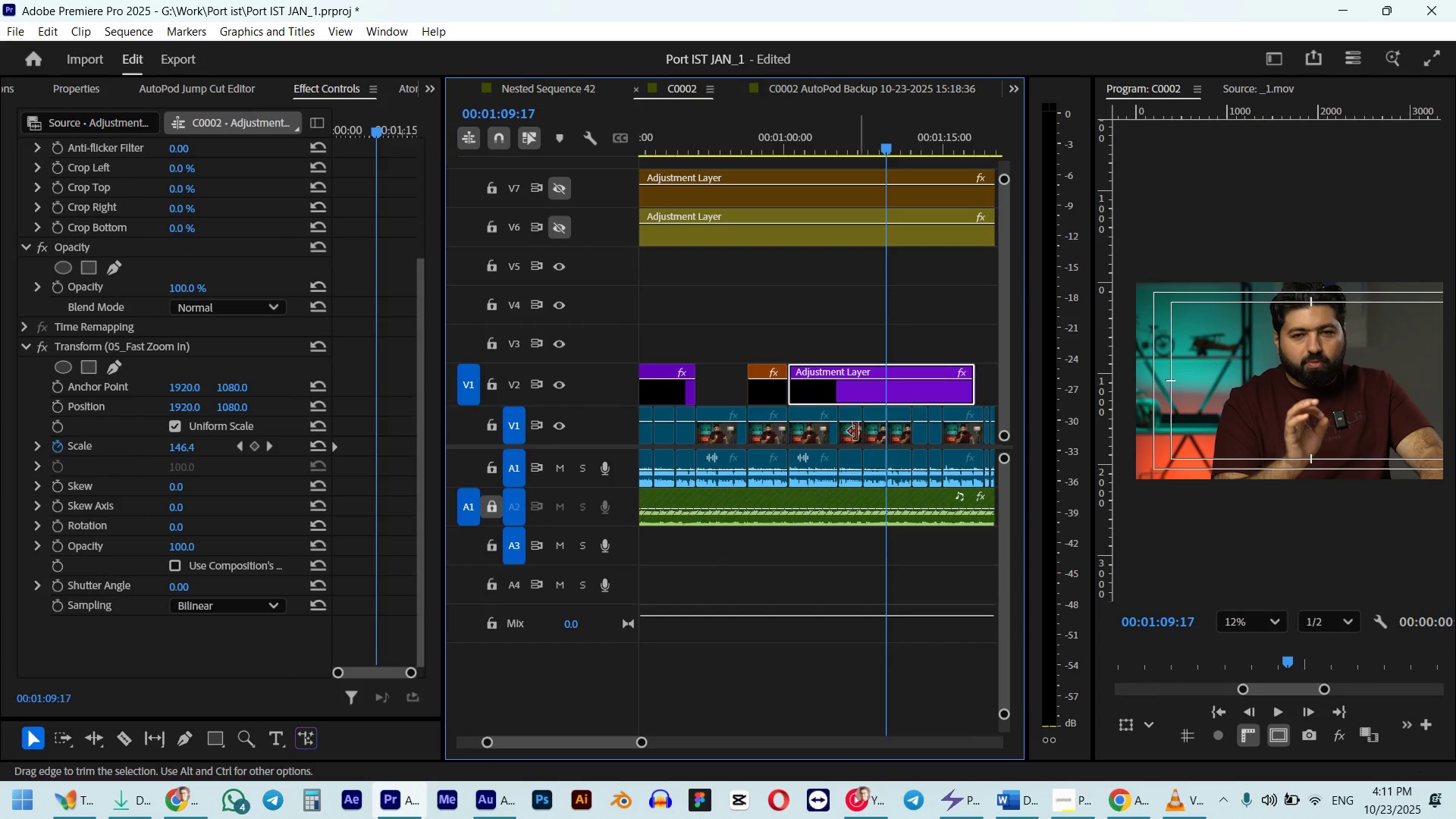 
hold_key(key=AltLeft, duration=0.78)
scroll: coordinate [910, 388], scroll_direction: down, amount: 12.0
 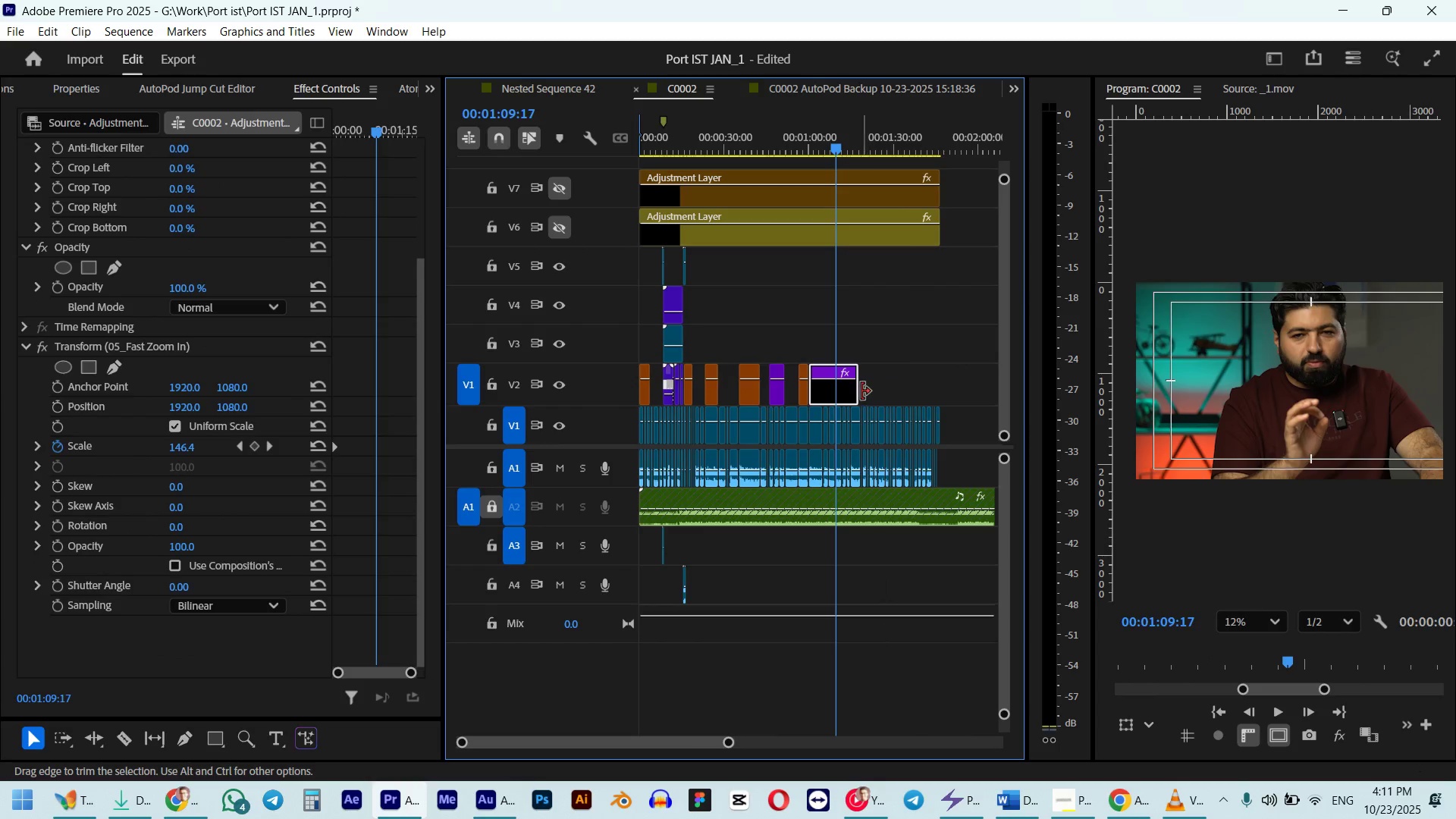 
left_click_drag(start_coordinate=[861, 391], to_coordinate=[934, 381])
 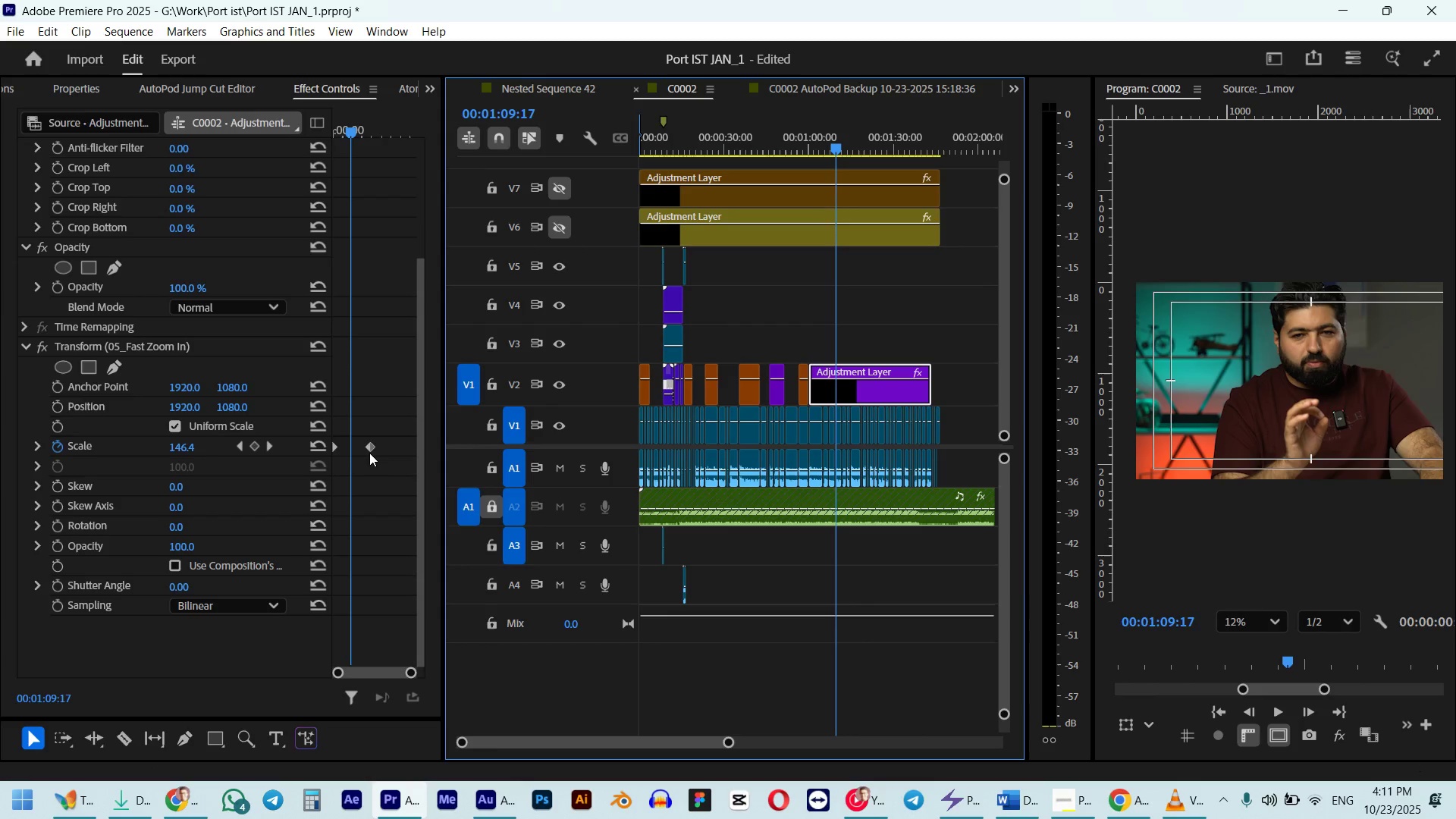 
left_click([369, 452])
 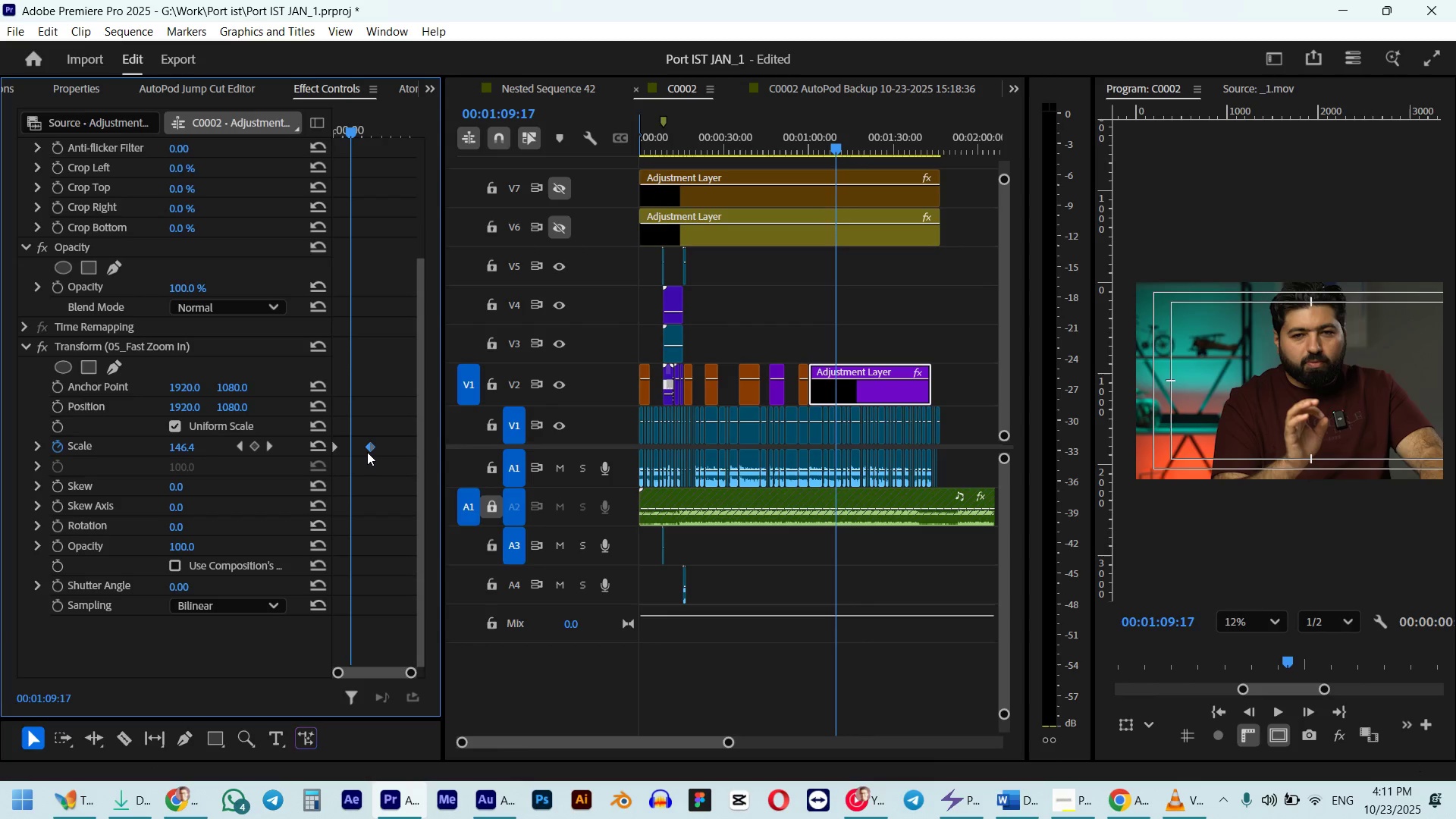 
left_click_drag(start_coordinate=[367, 452], to_coordinate=[350, 452])
 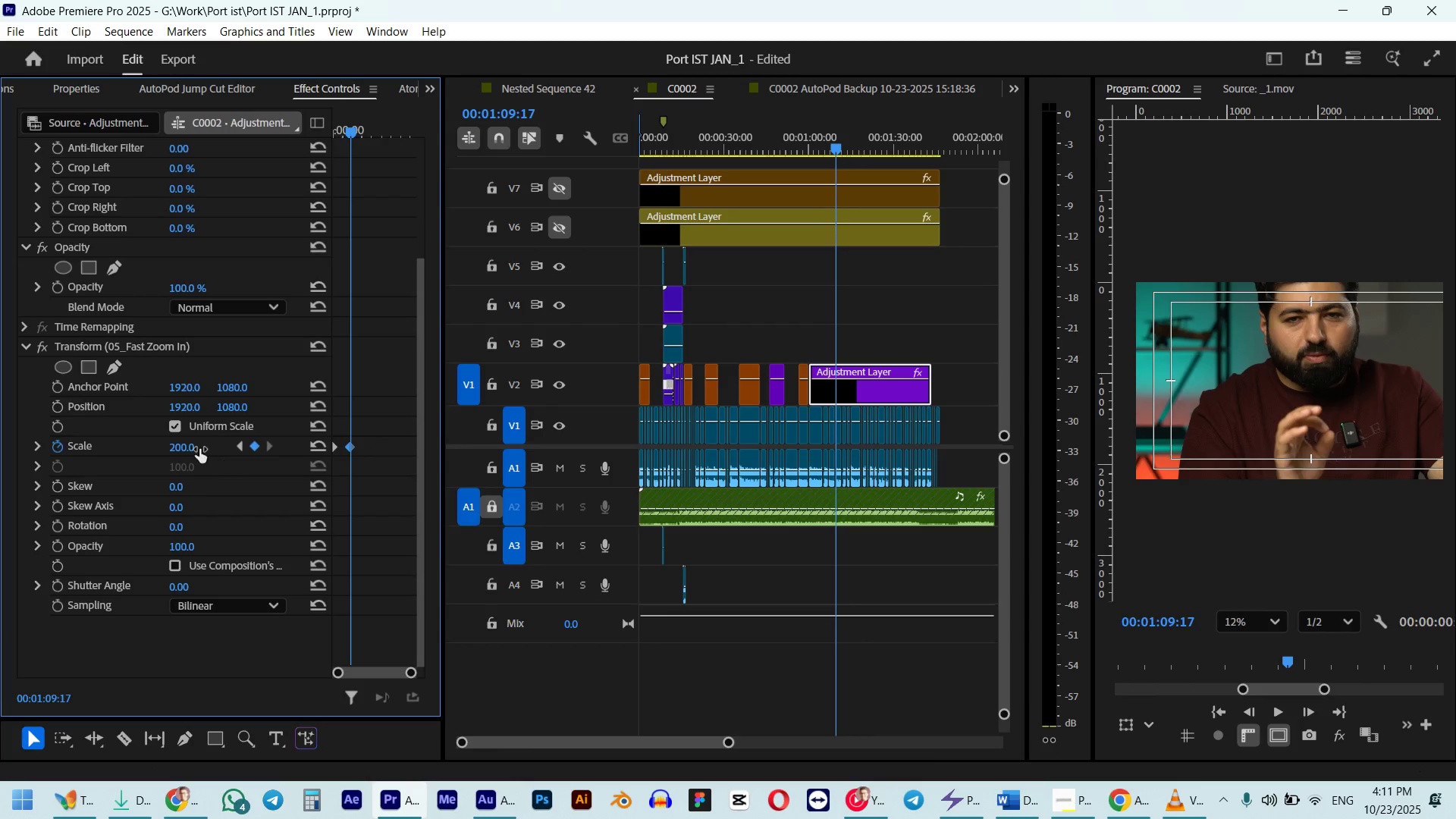 
hold_key(key=ShiftLeft, duration=0.88)
 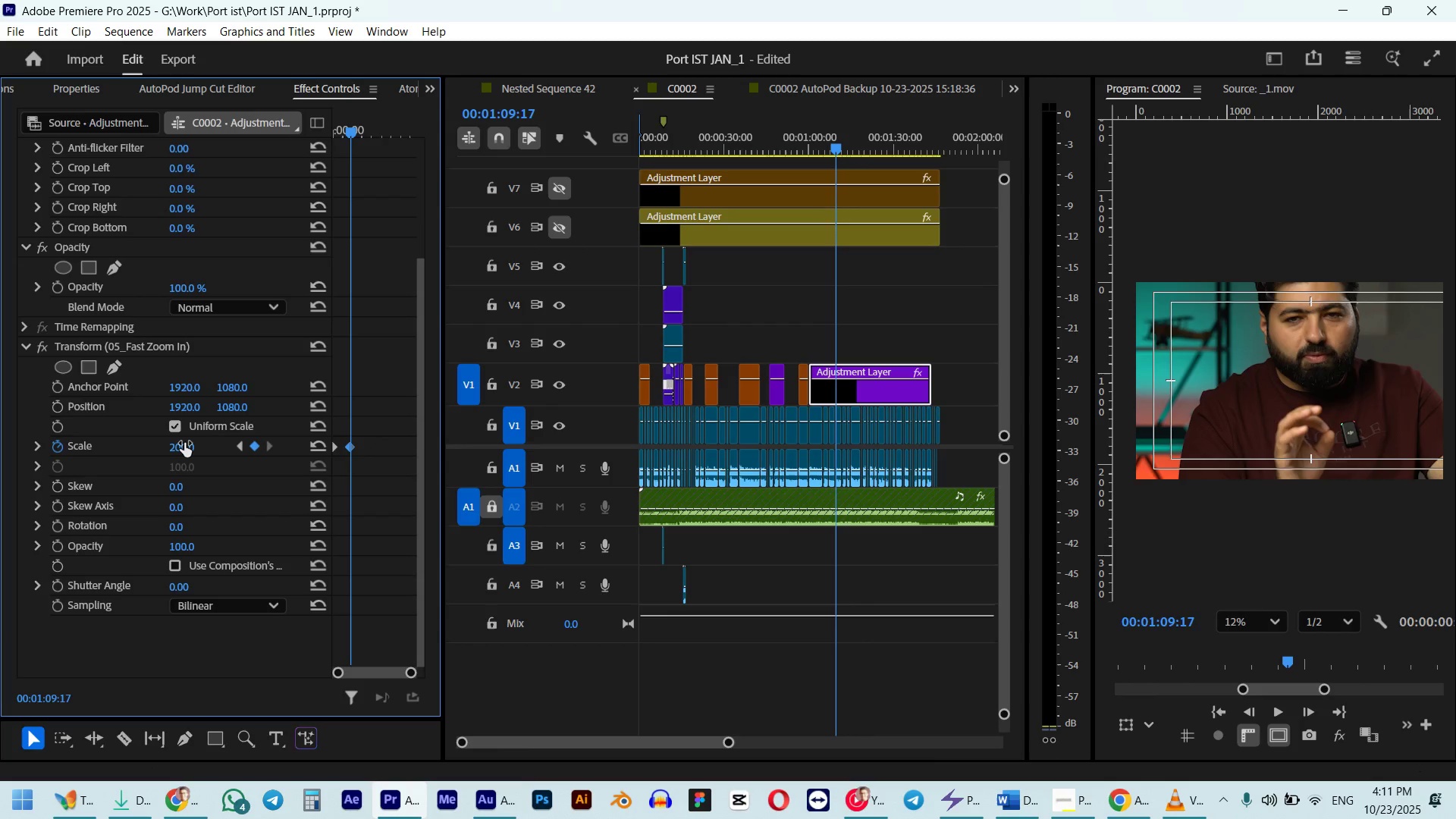 
left_click_drag(start_coordinate=[184, 443], to_coordinate=[156, 443])
 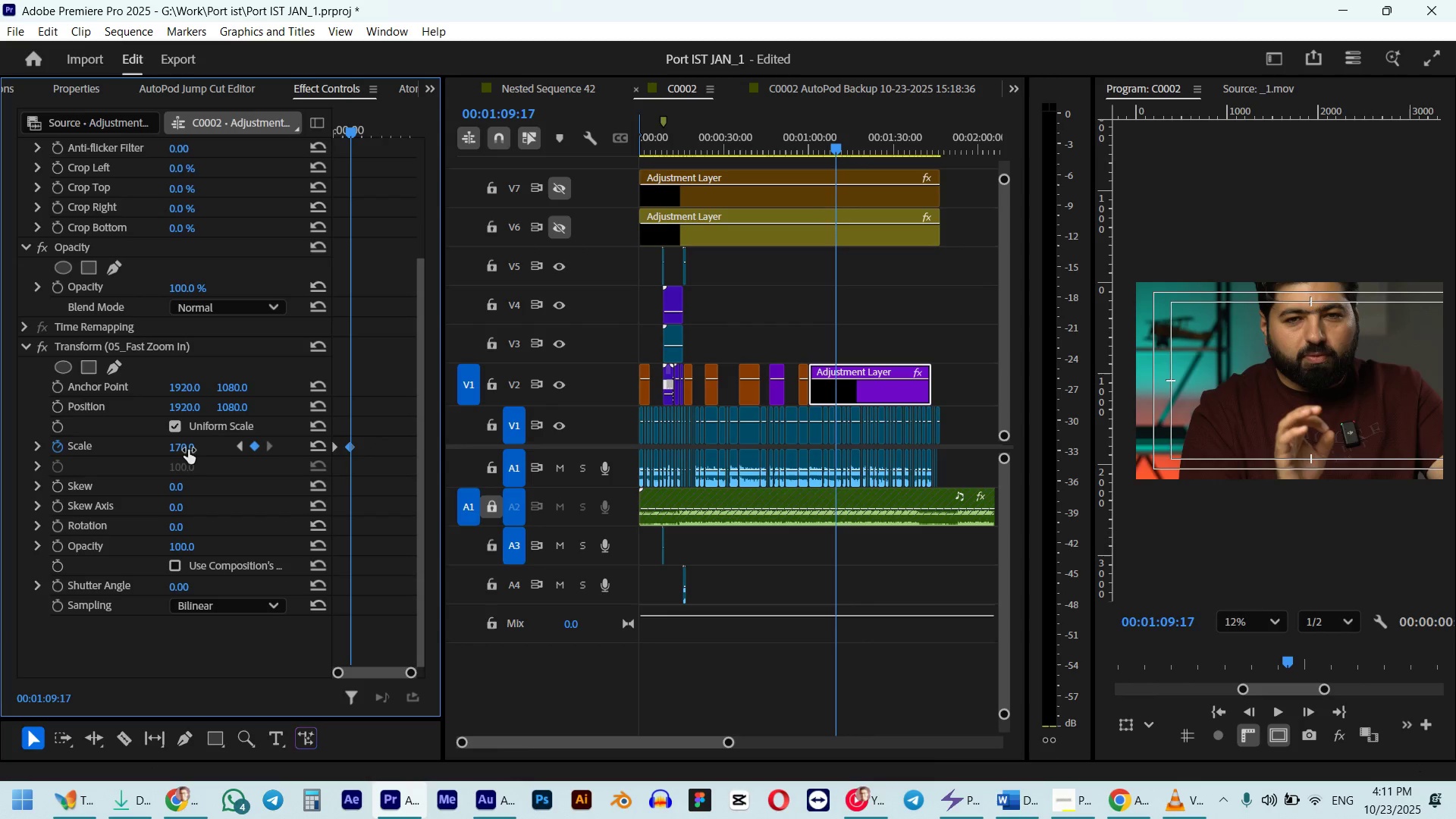 
left_click([188, 450])
 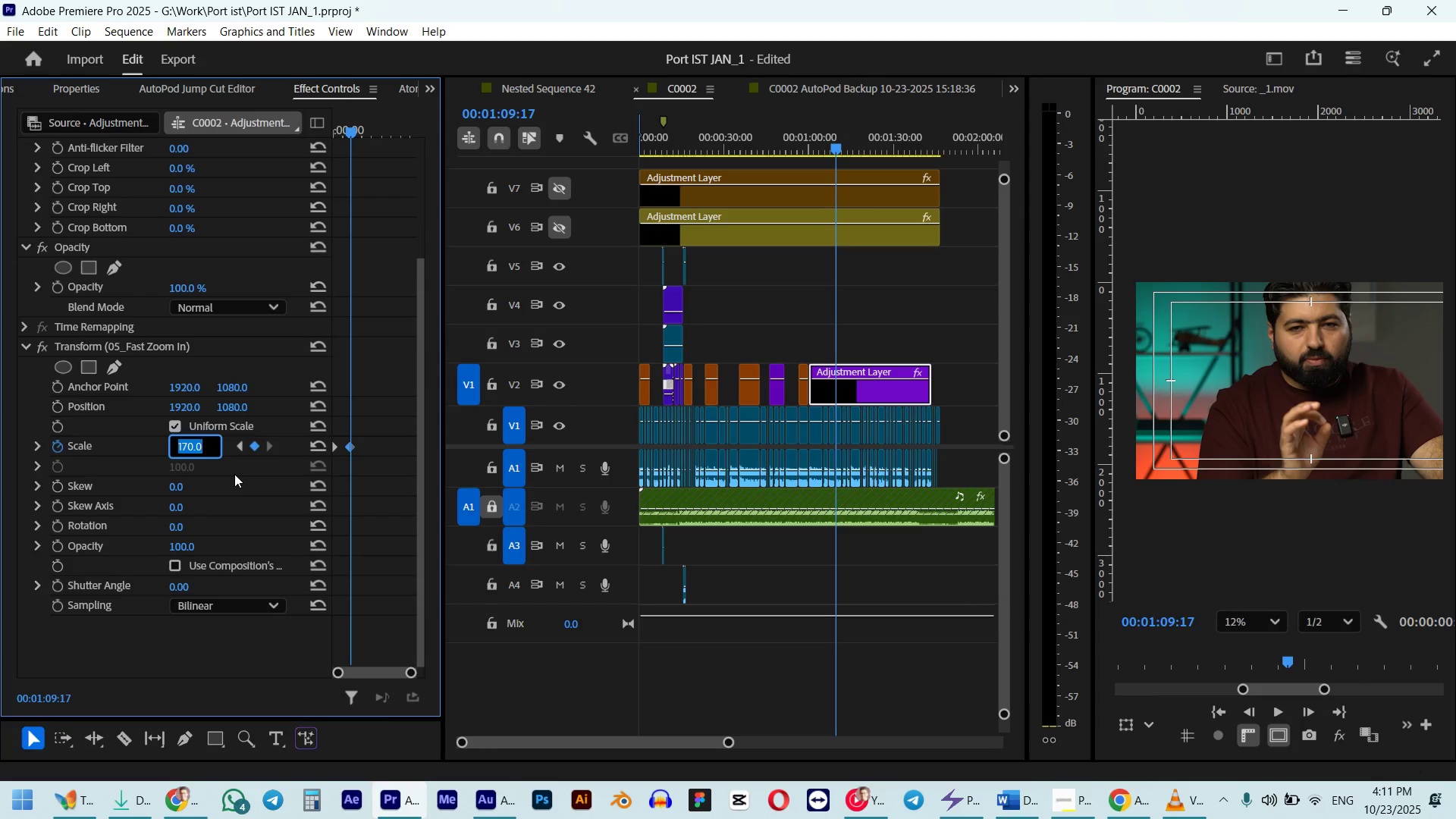 
key(Numpad1)
 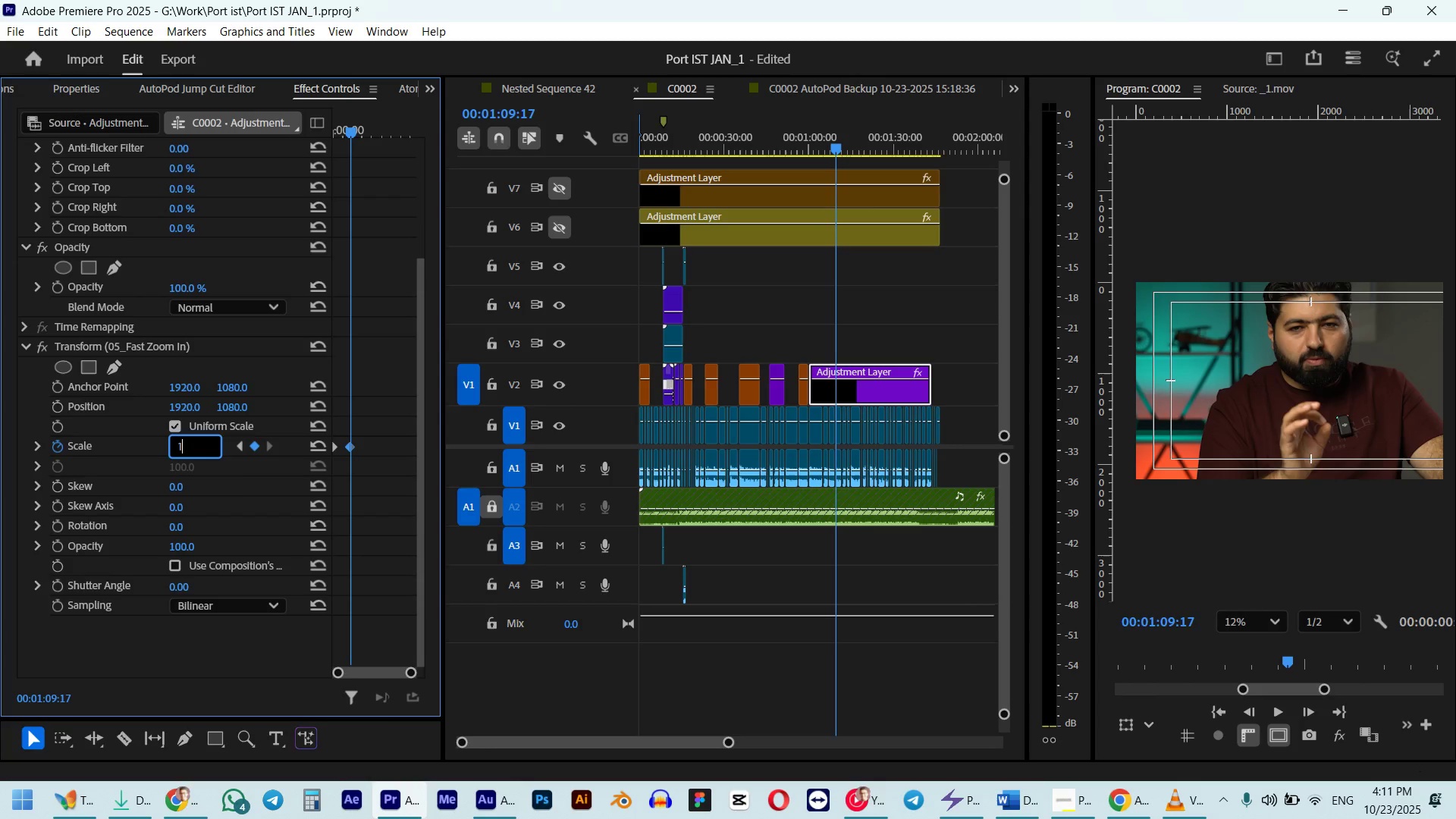 
key(Numpad3)
 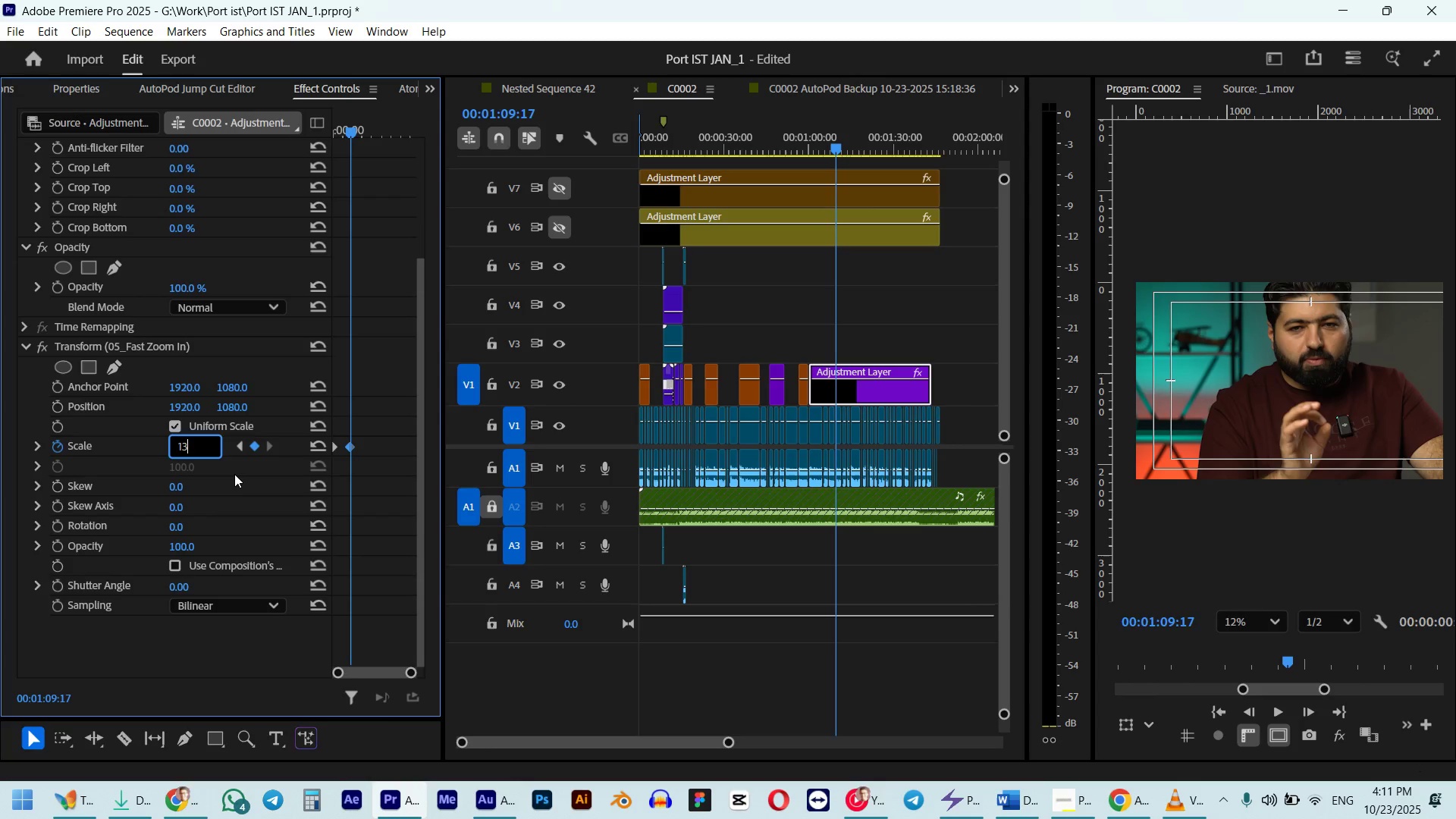 
key(Numpad0)
 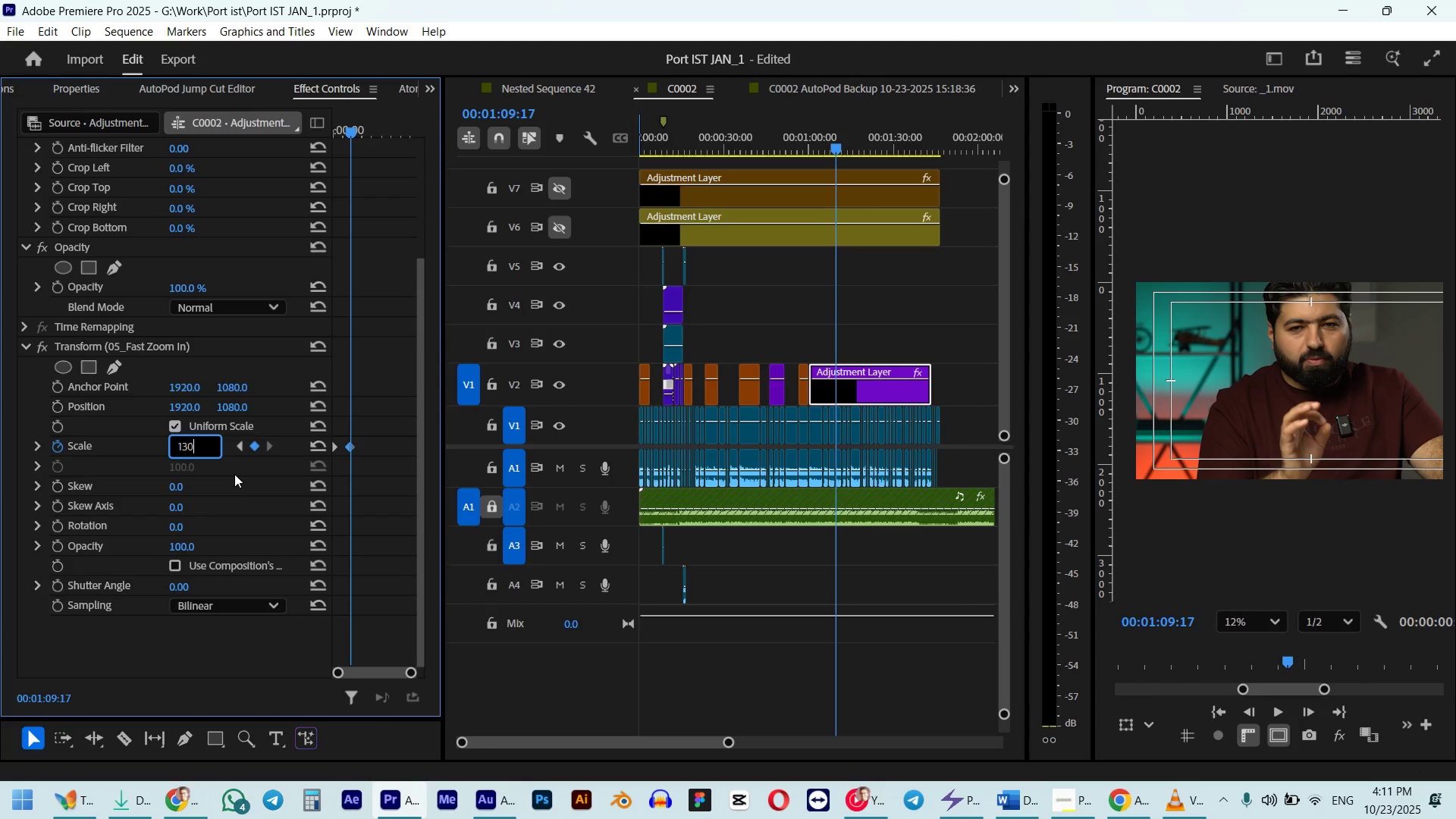 
key(NumpadEnter)
 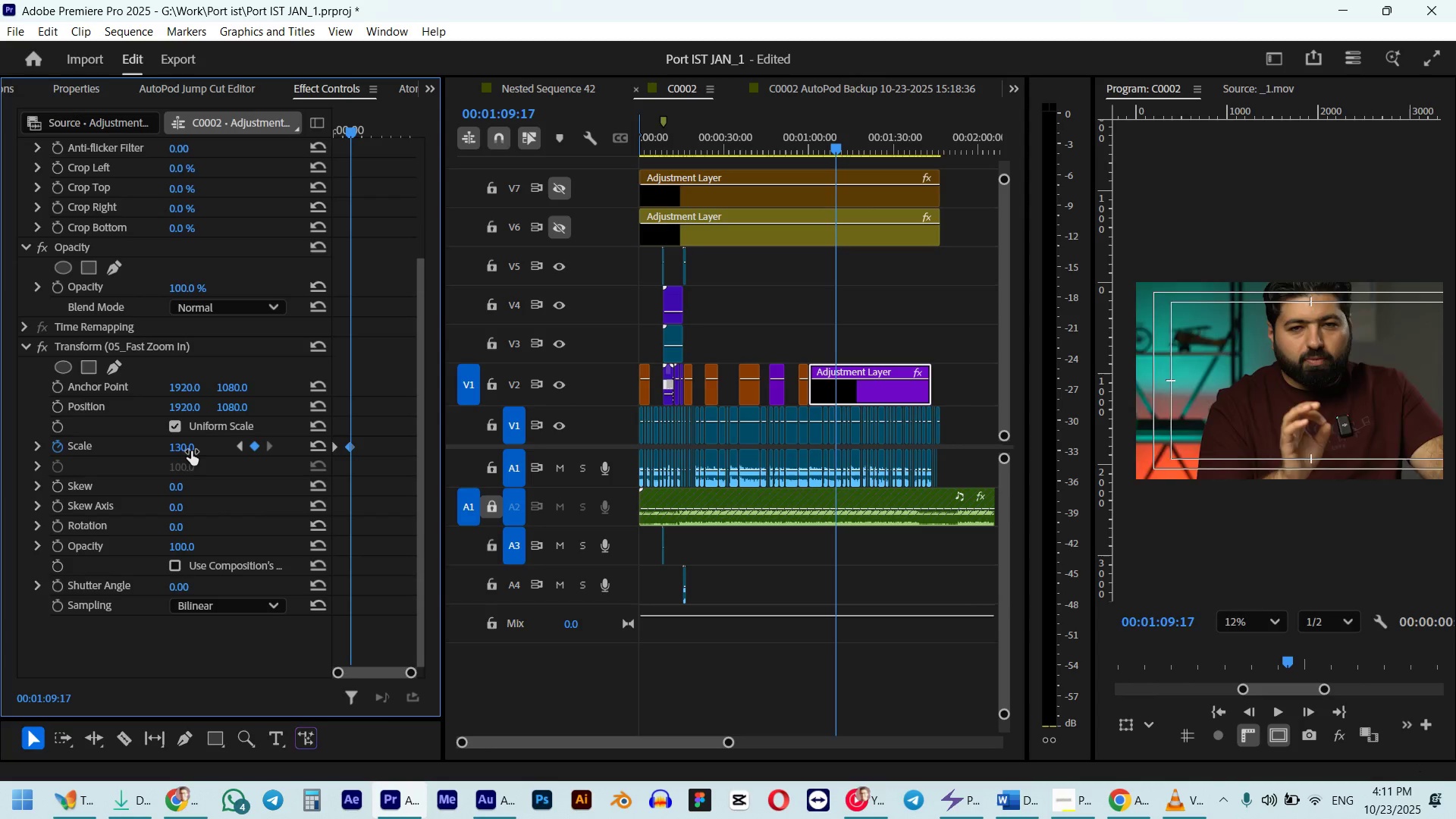 
left_click([188, 450])
 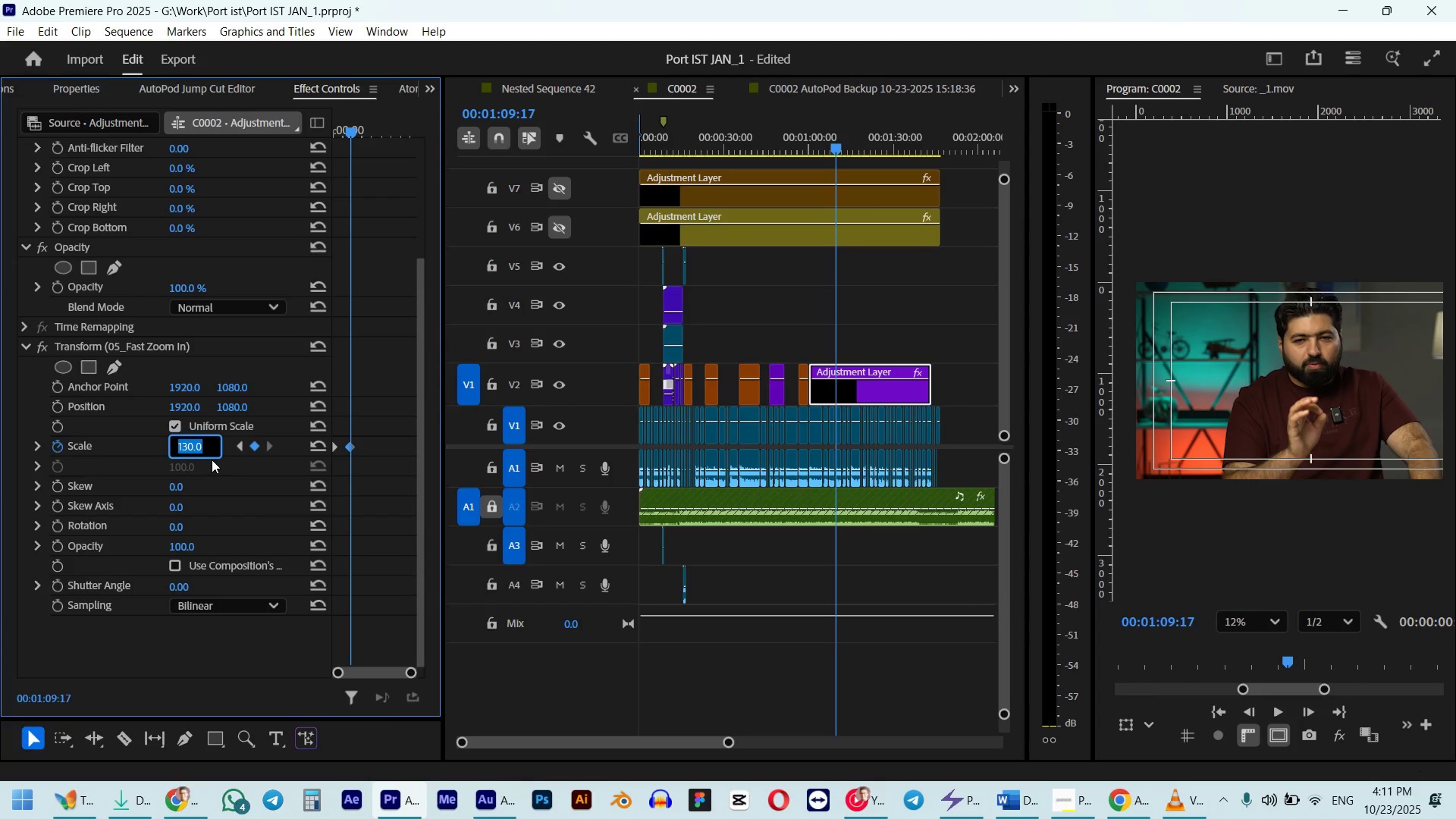 
key(Numpad1)
 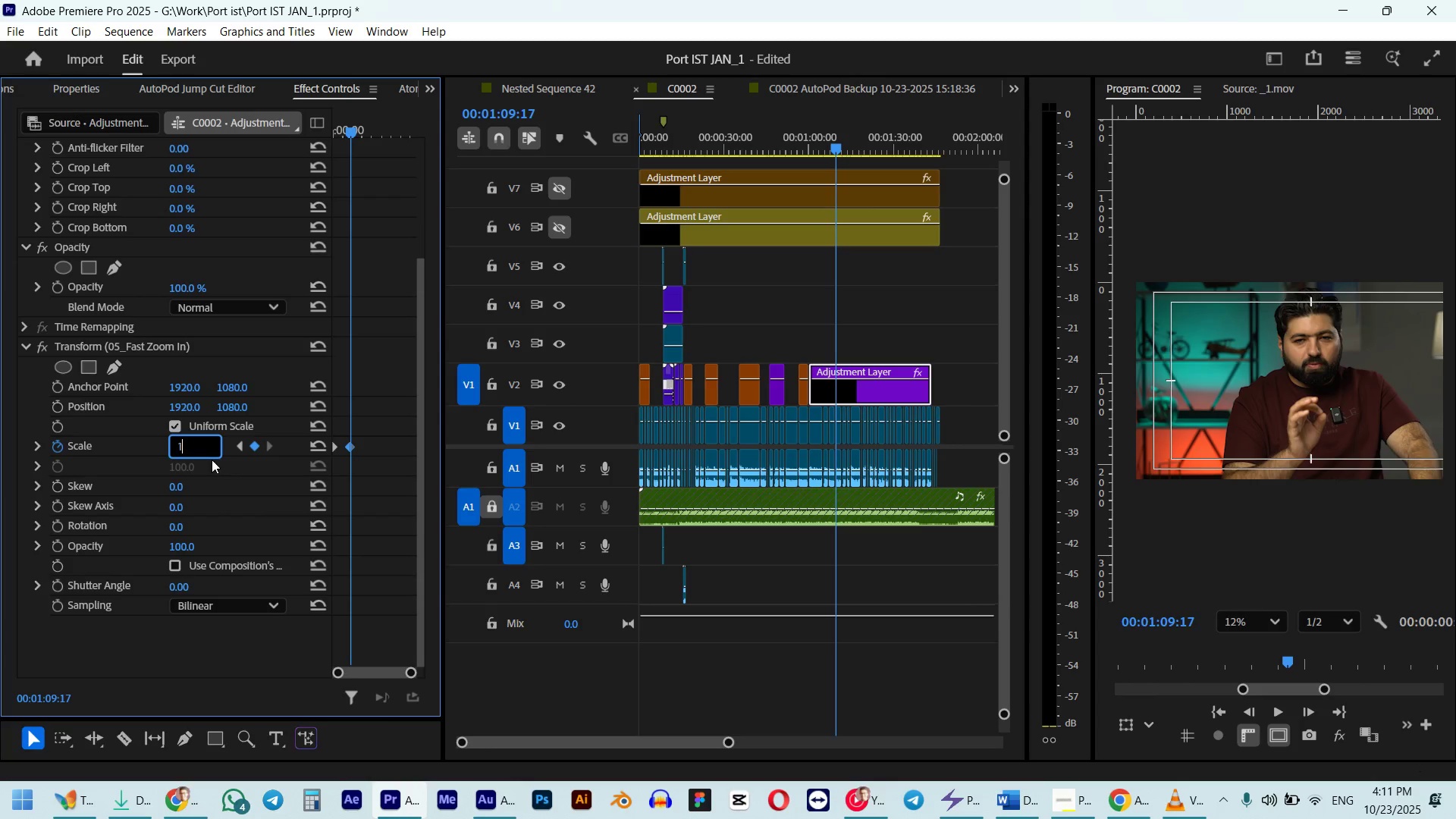 
key(Numpad3)
 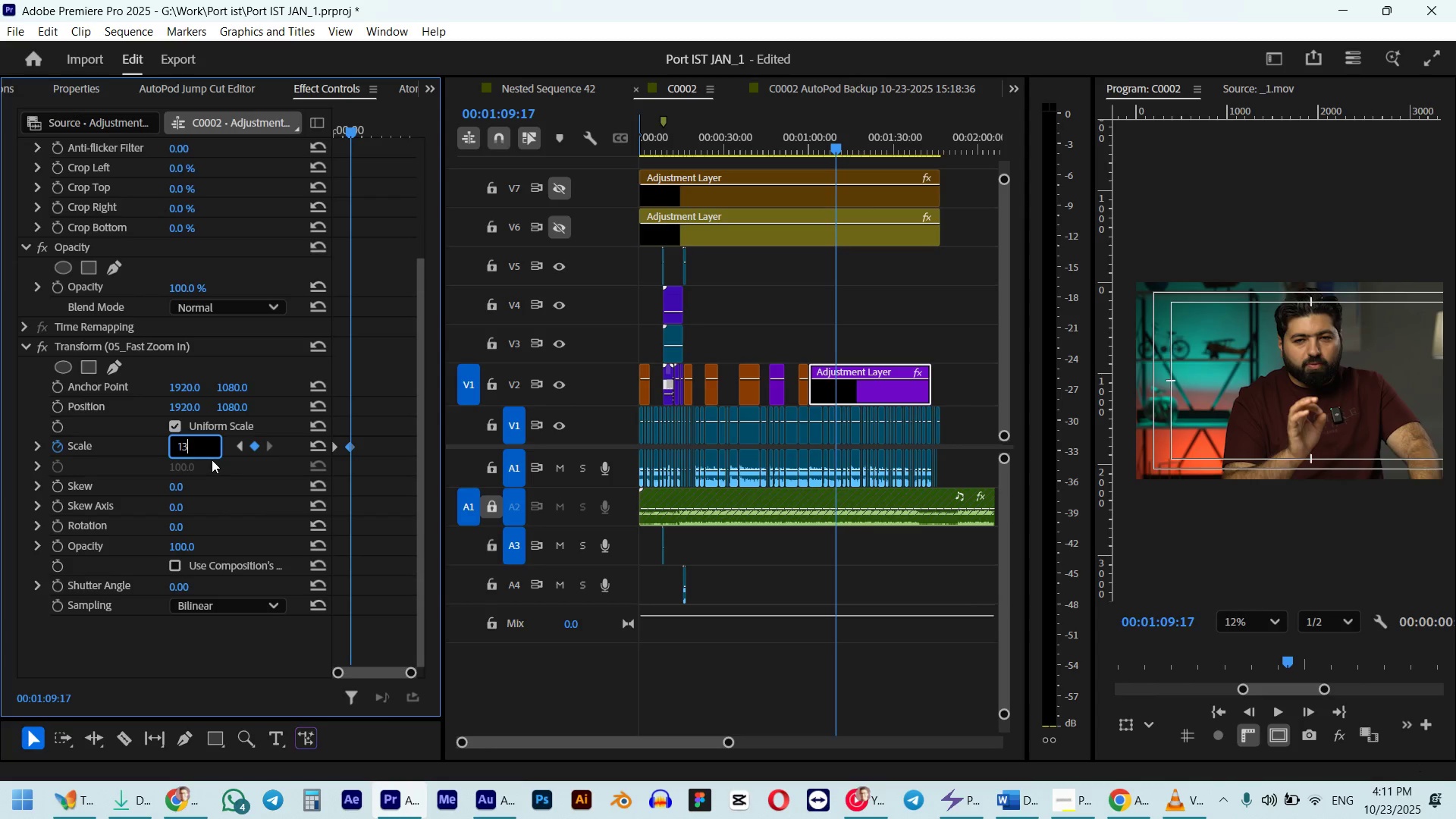 
key(Numpad5)
 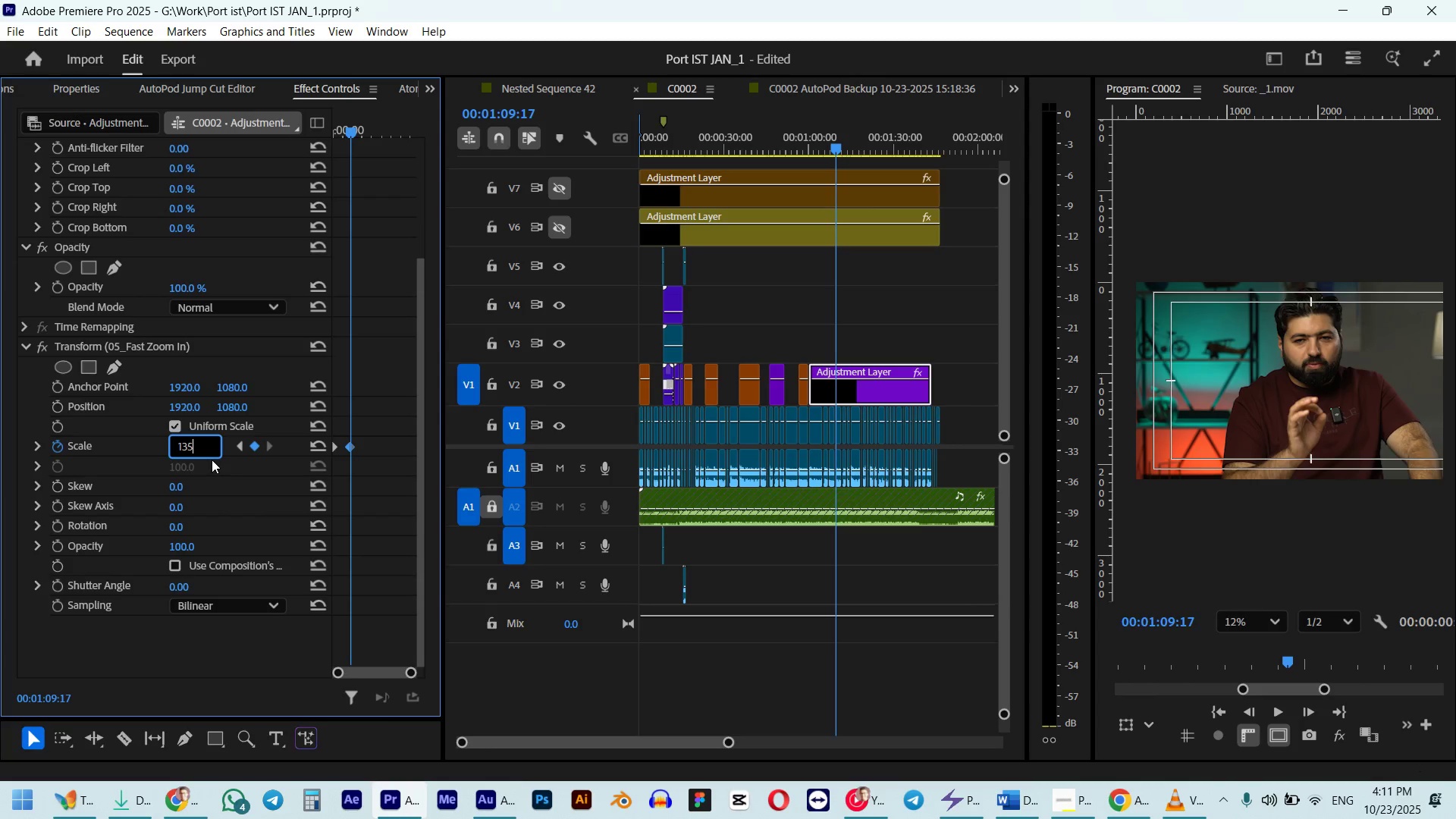 
key(NumpadEnter)
 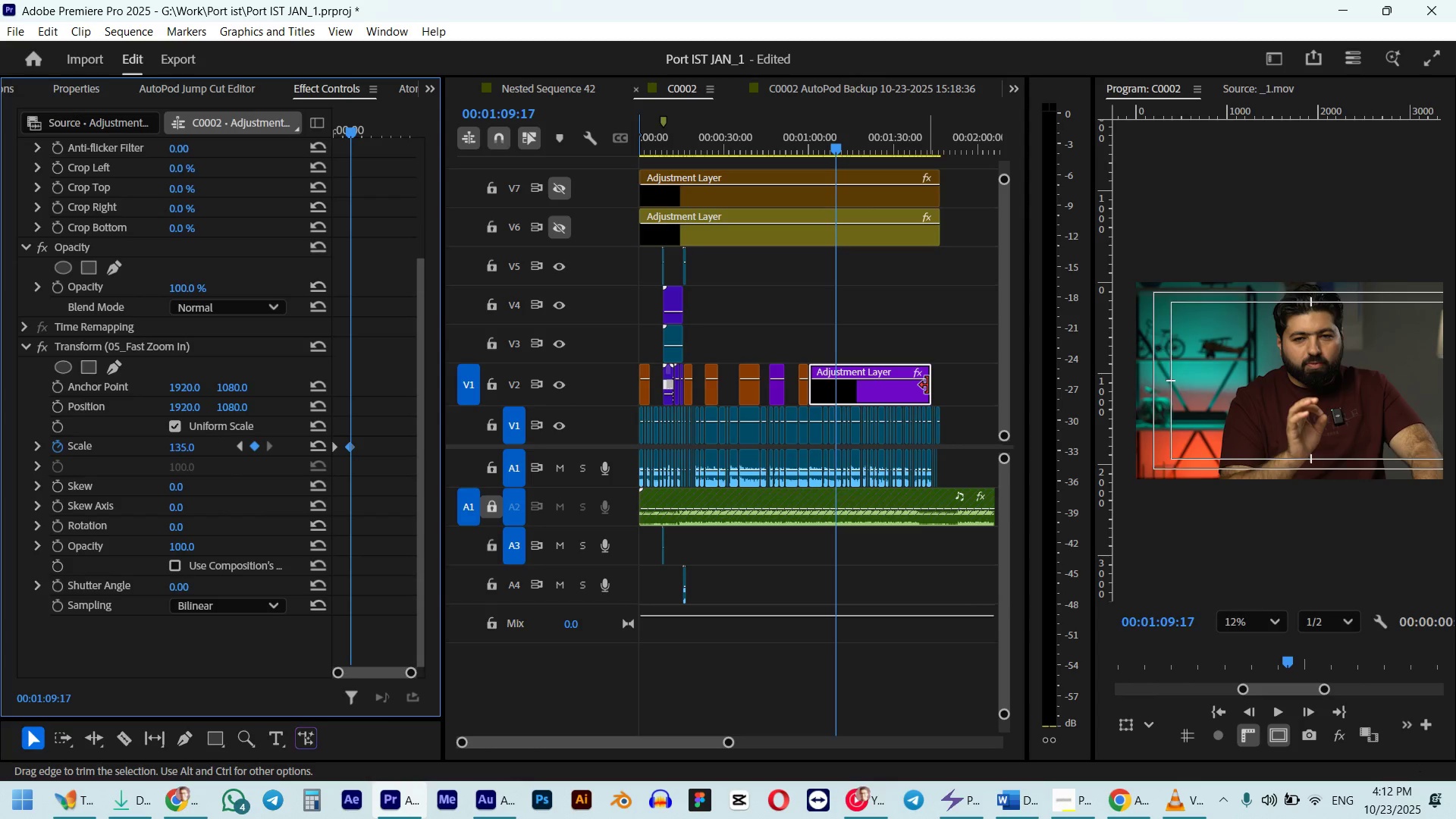 
left_click_drag(start_coordinate=[932, 386], to_coordinate=[836, 389])
 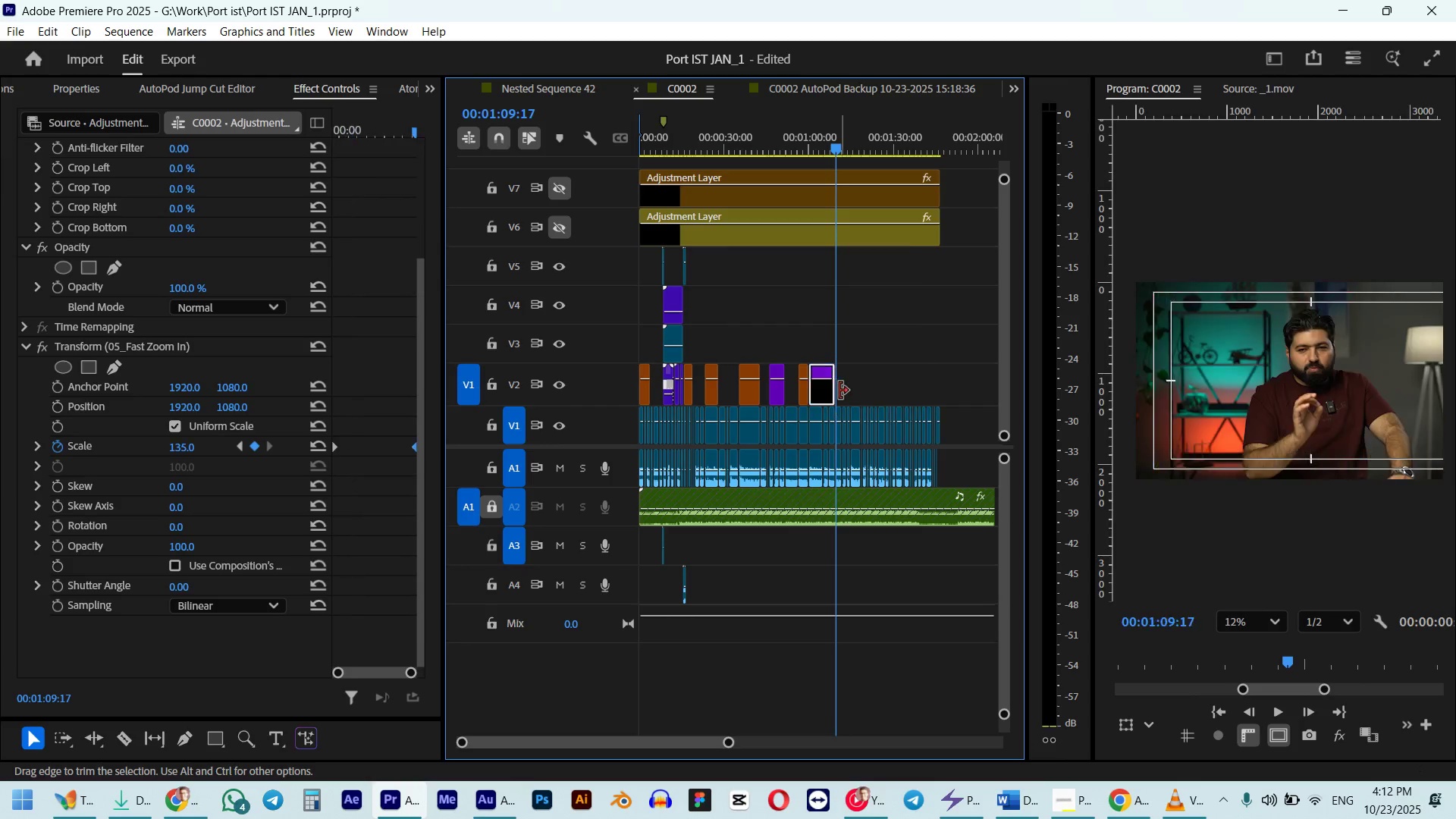 
hold_key(key=AltLeft, duration=0.71)
scroll: coordinate [836, 389], scroll_direction: up, amount: 9.0
 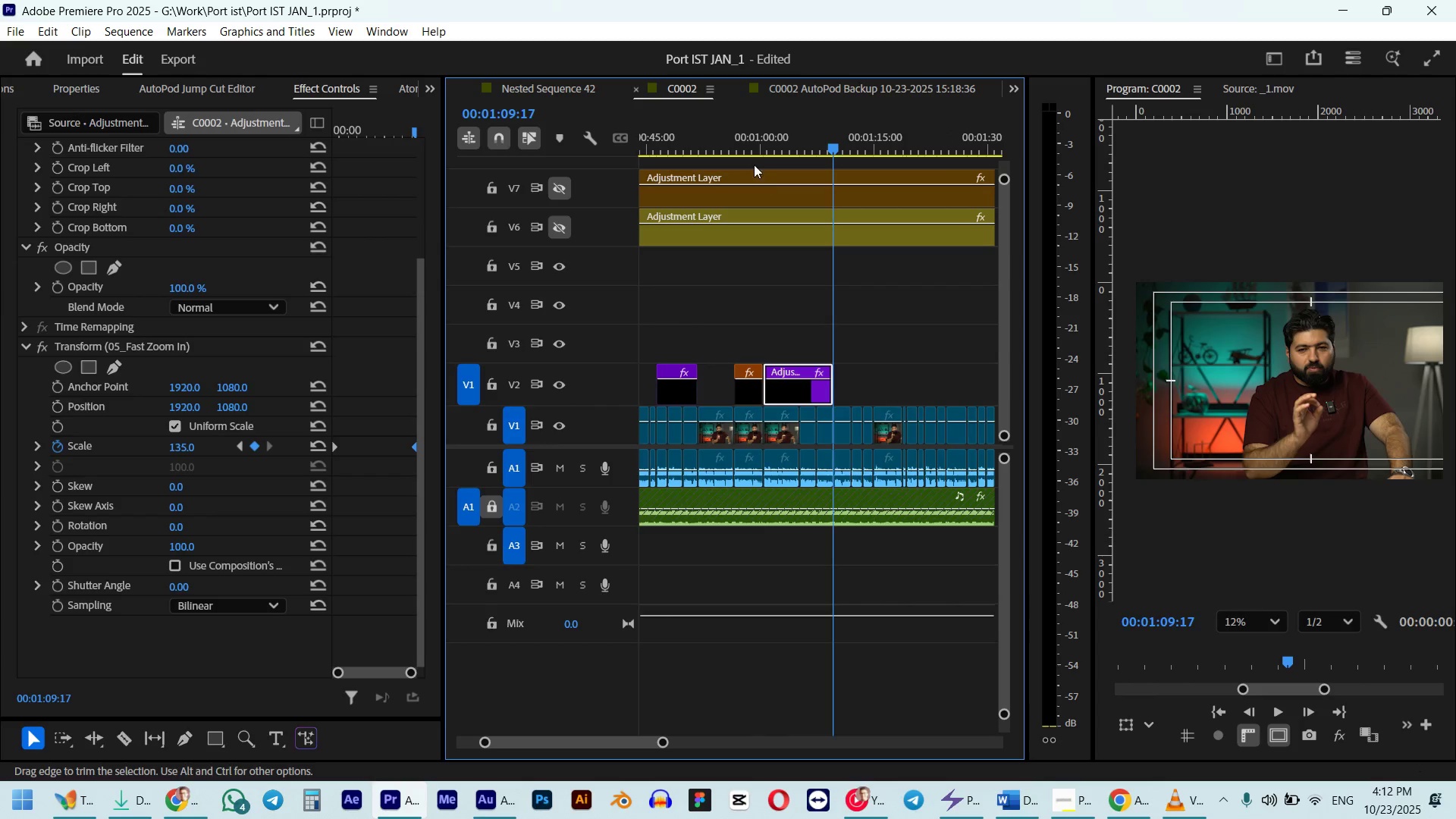 
left_click([748, 146])
 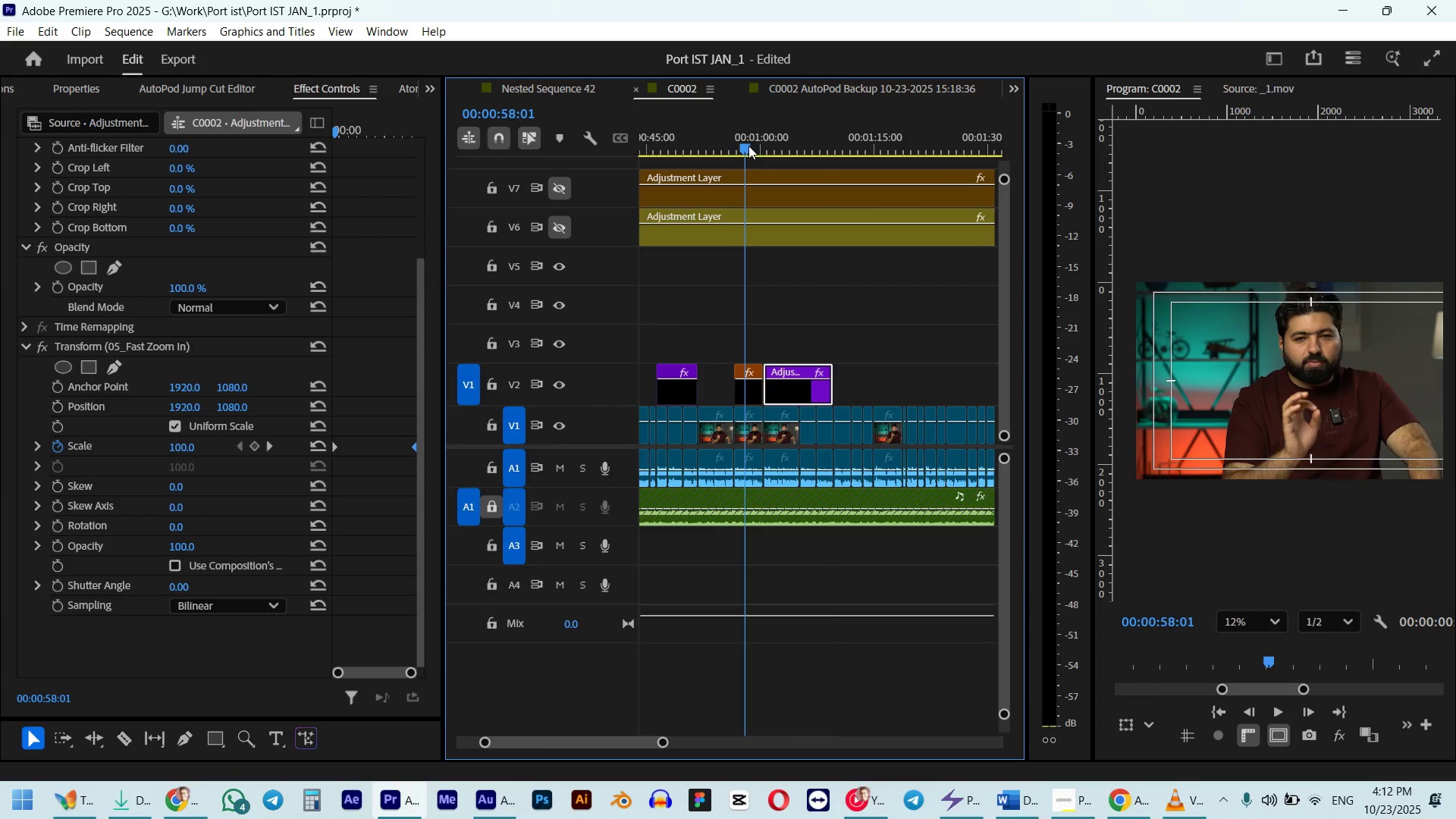 
key(Space)
 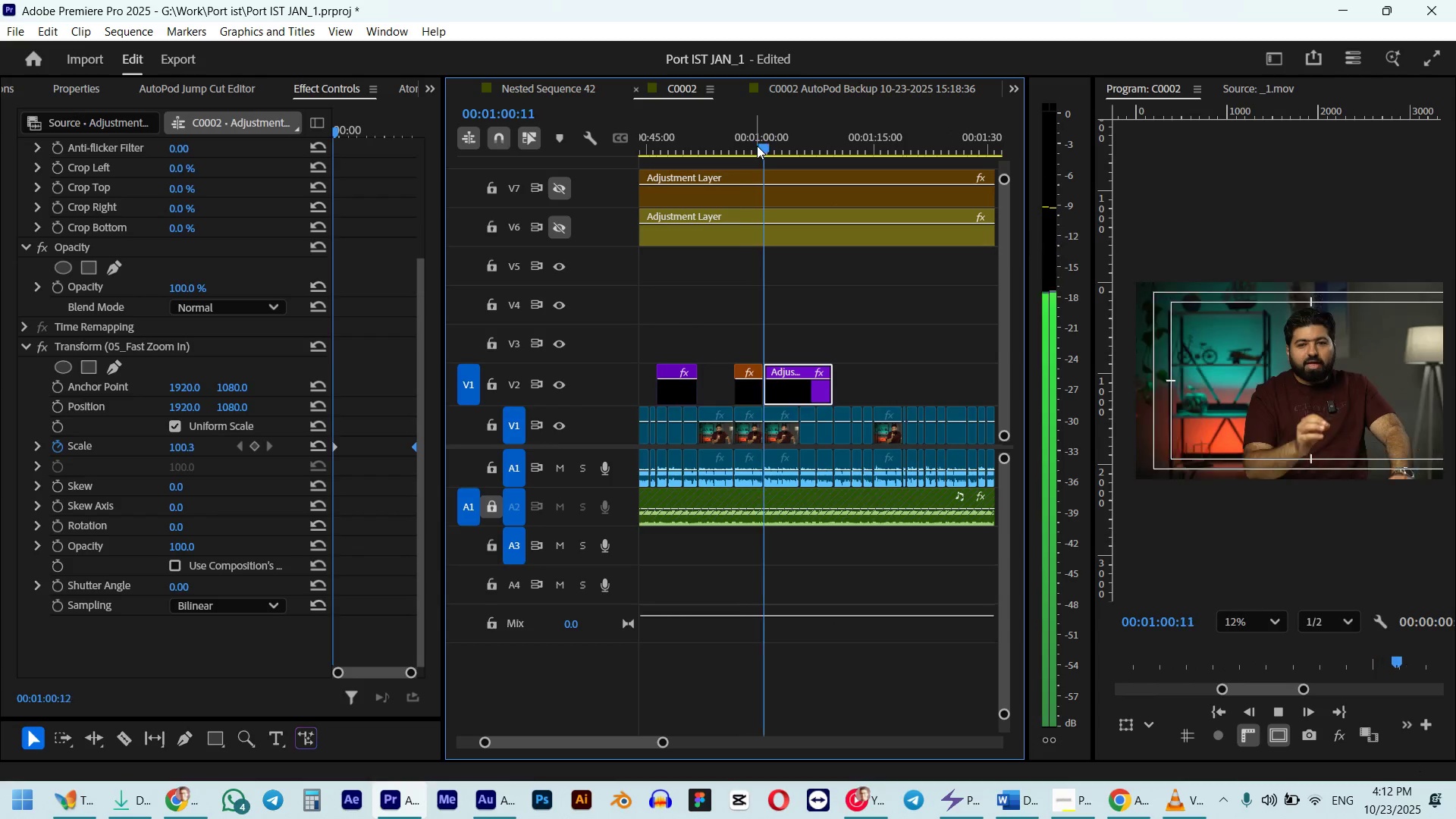 
key(Space)
 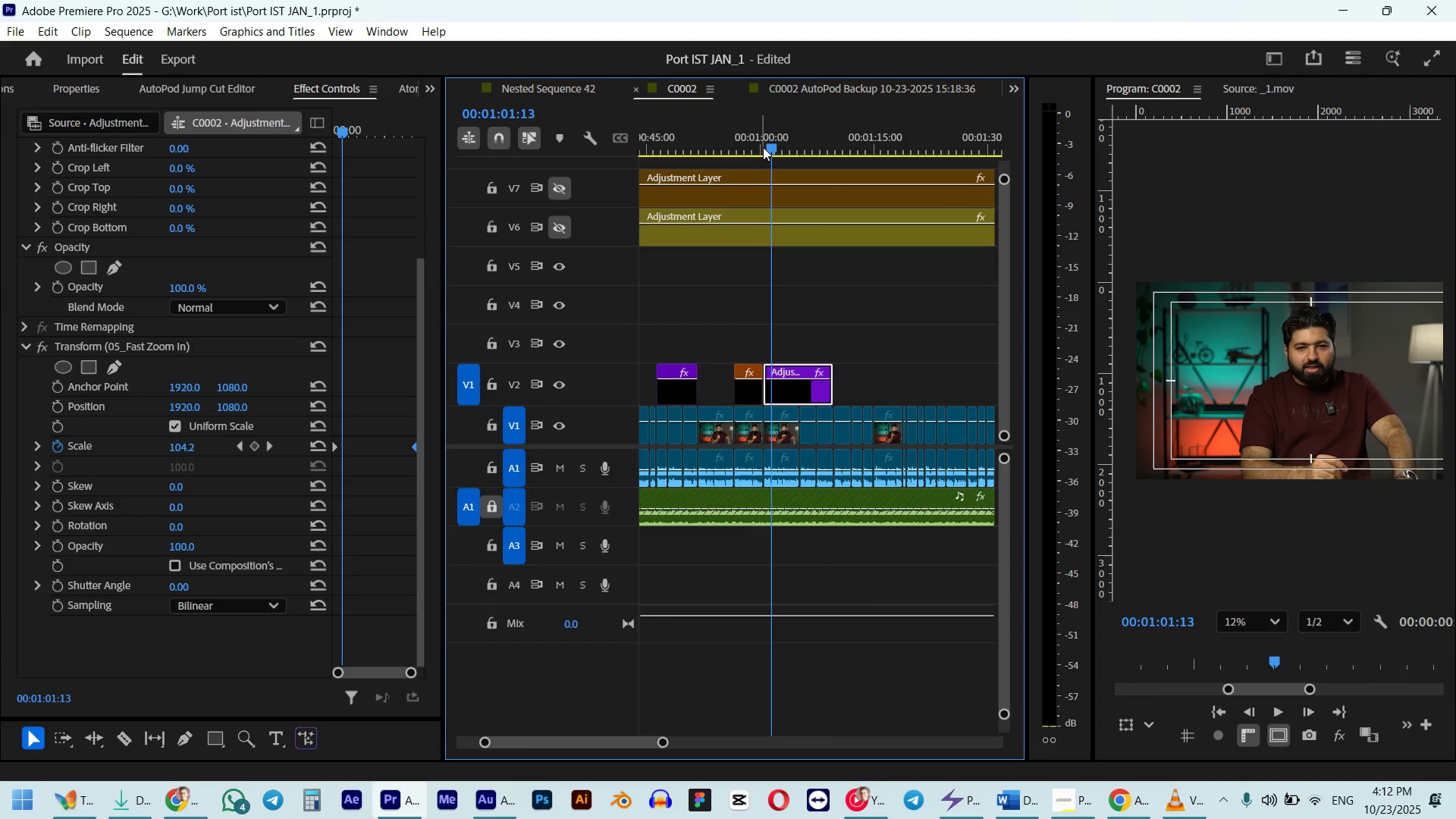 
left_click([763, 147])
 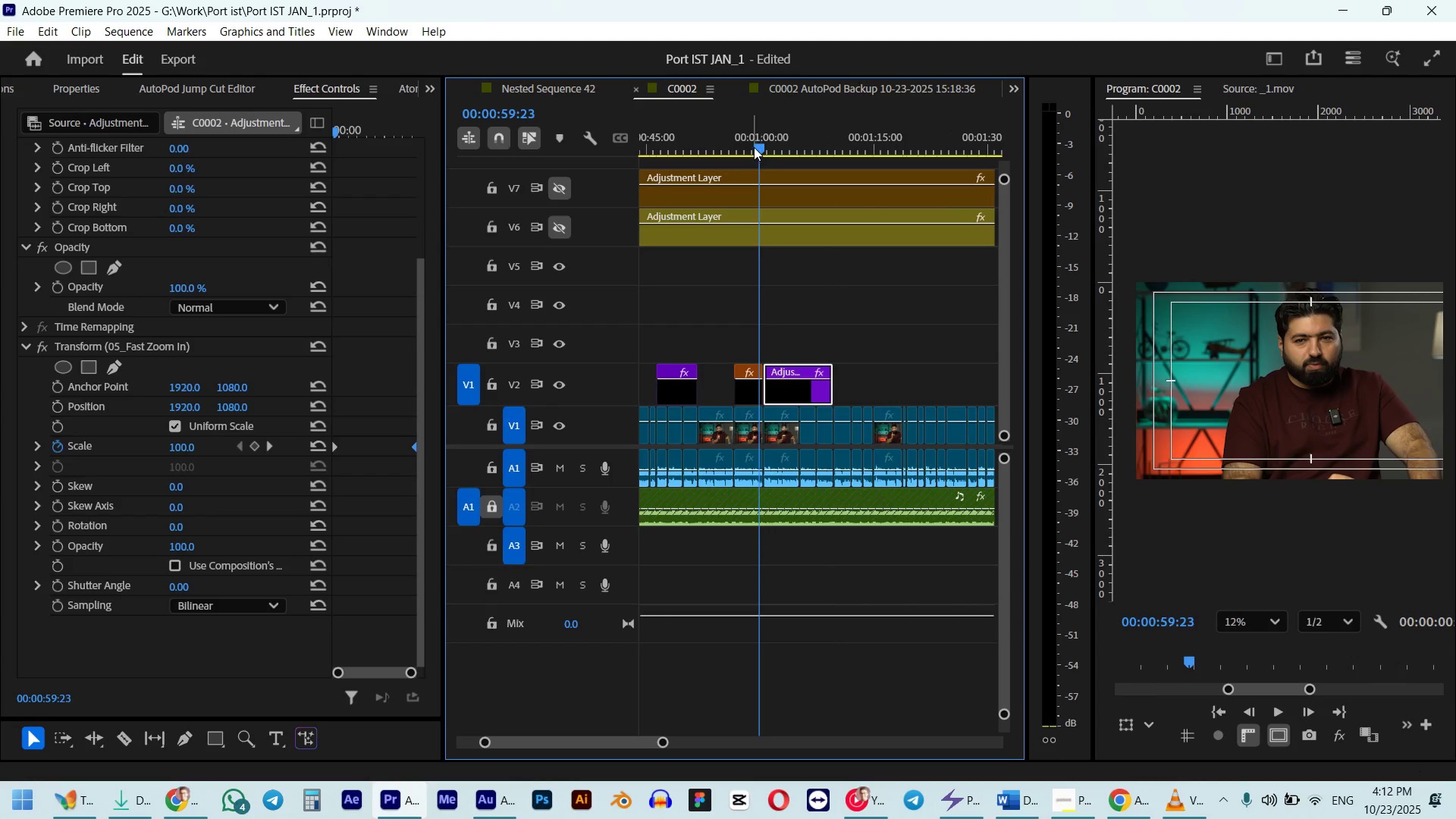 
left_click([754, 147])
 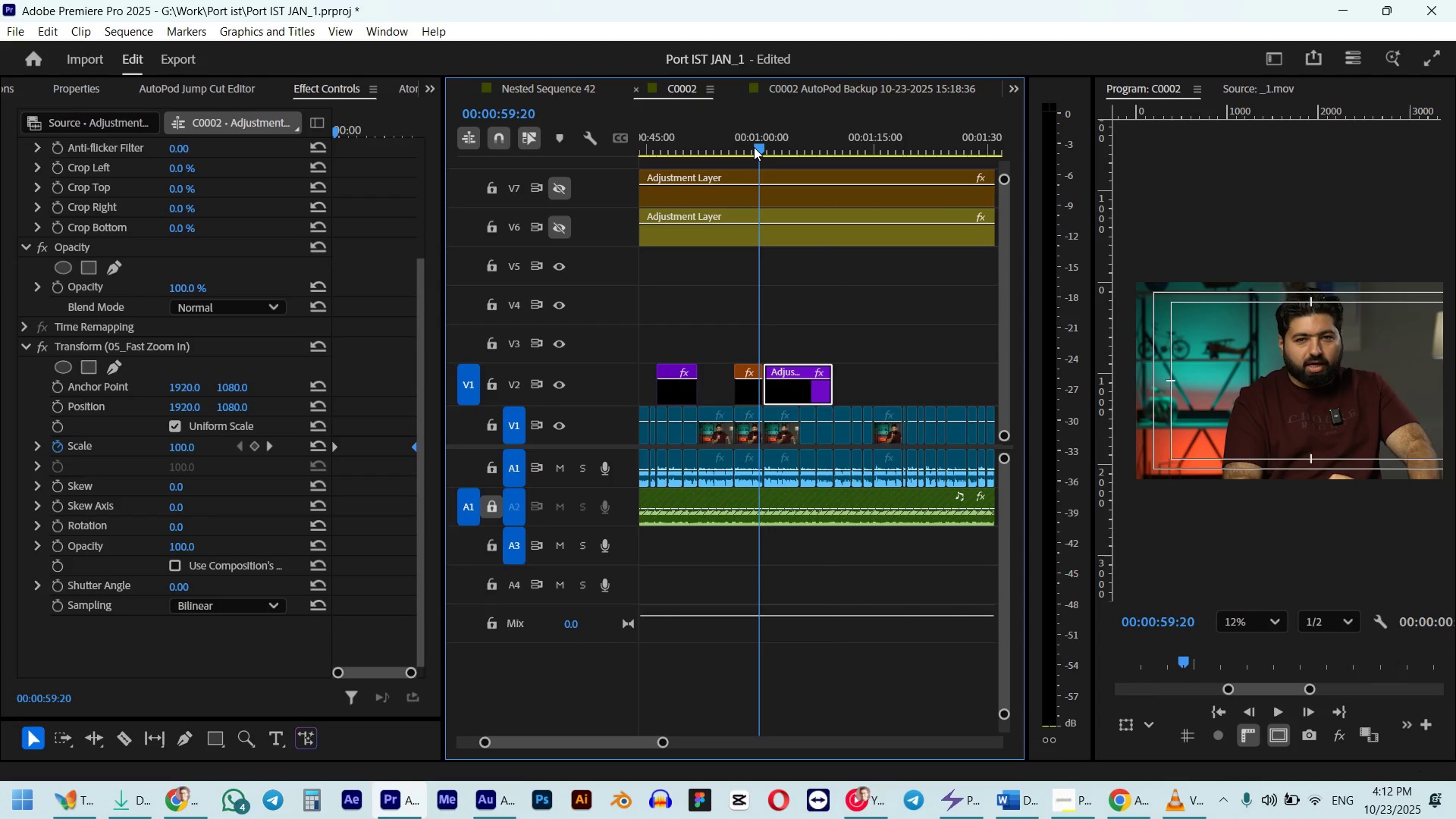 
key(Space)
 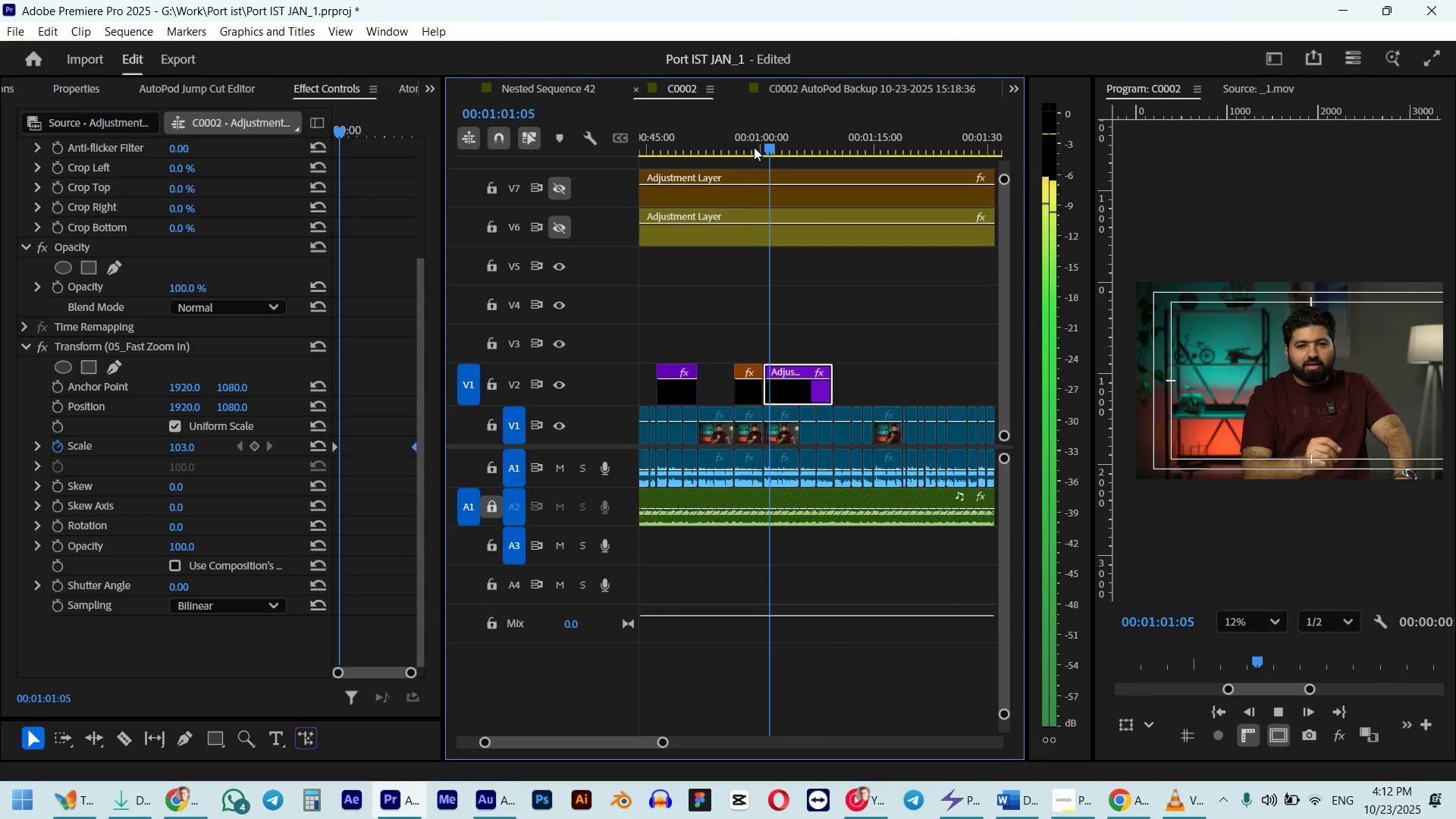 
left_click([754, 147])
 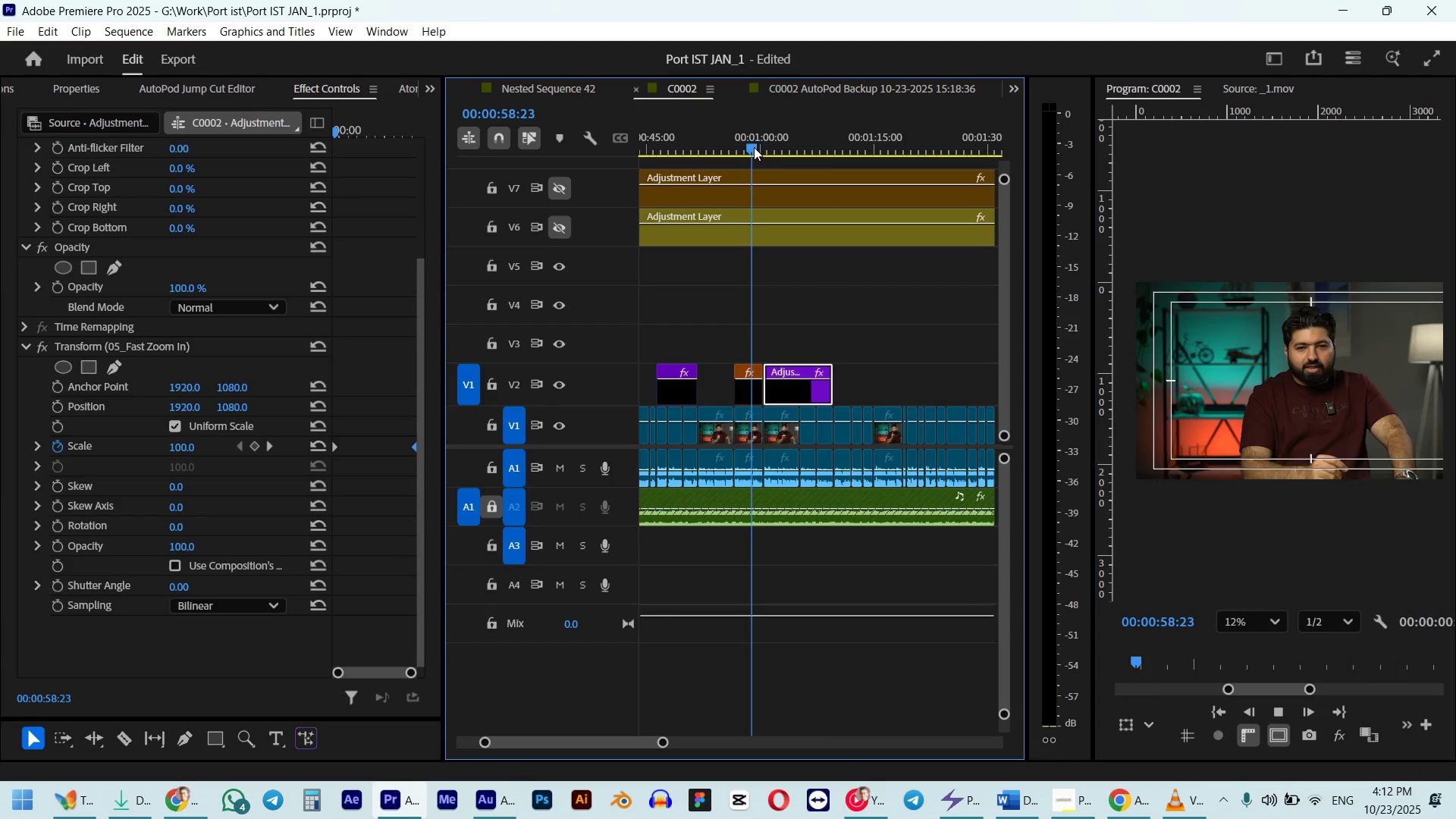 
key(Space)
 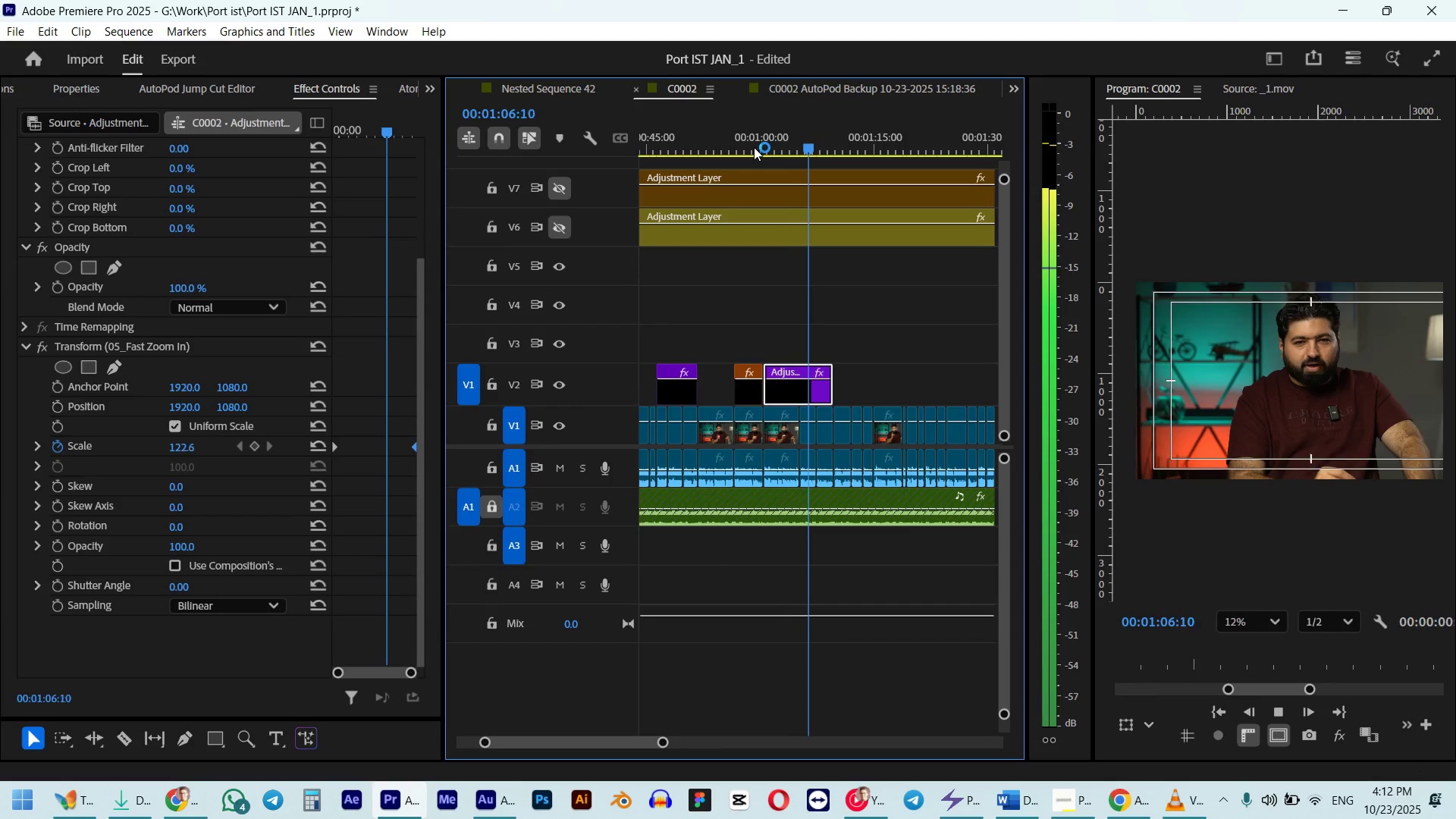 
wait(13.05)
 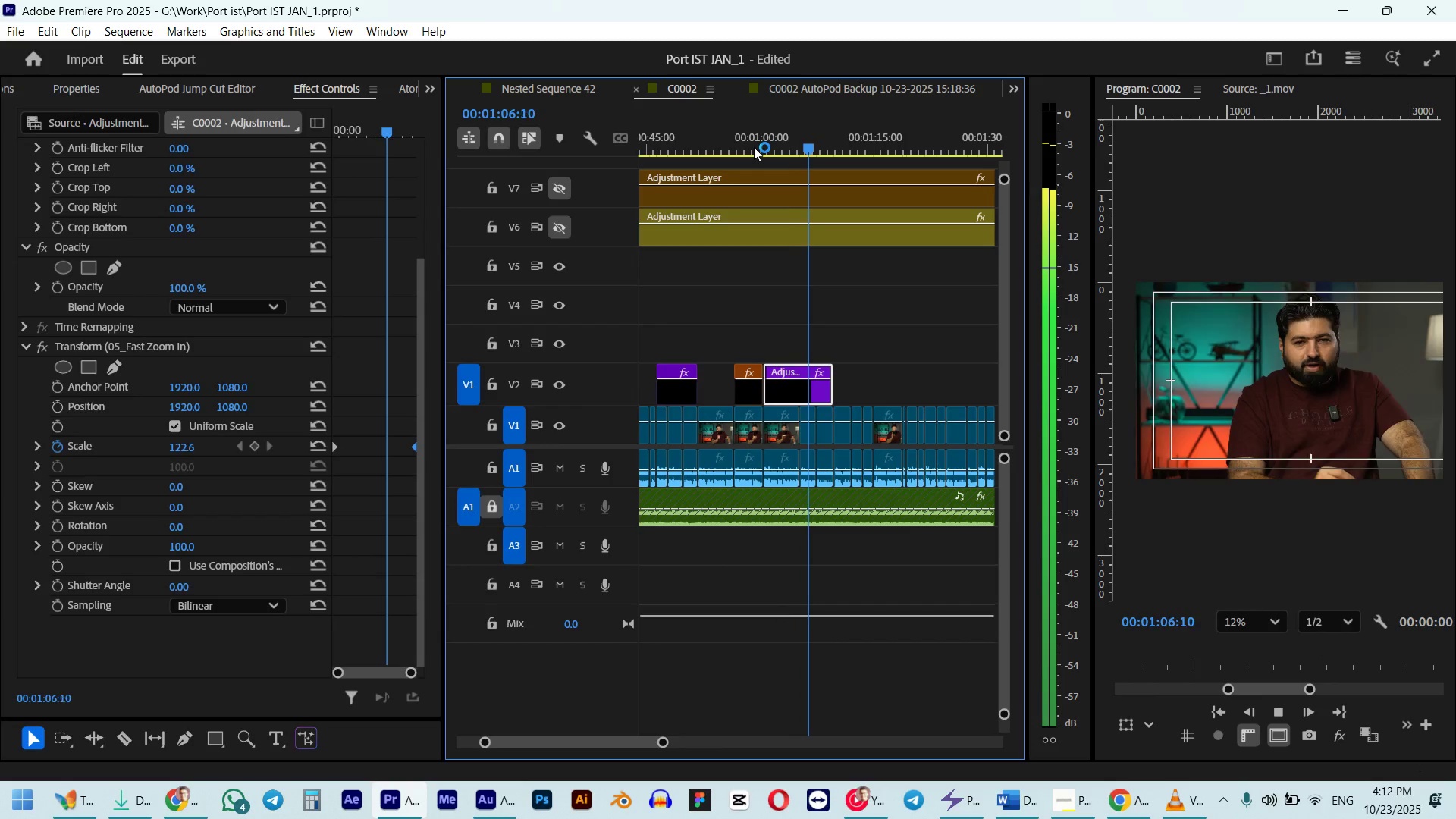 
hold_key(key=AltLeft, duration=0.45)
scroll: coordinate [827, 325], scroll_direction: up, amount: 4.0
 